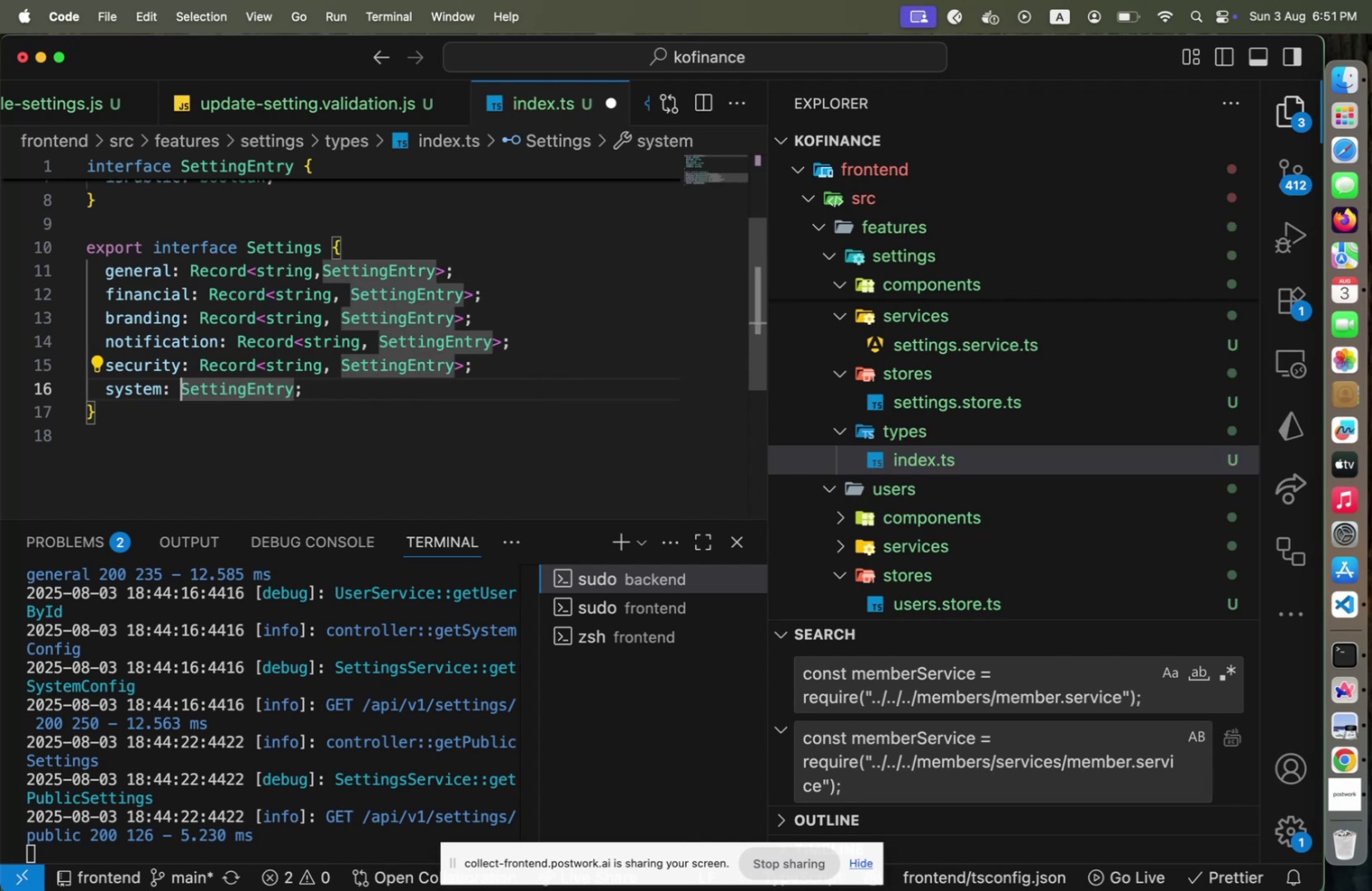 
key(ArrowLeft)
 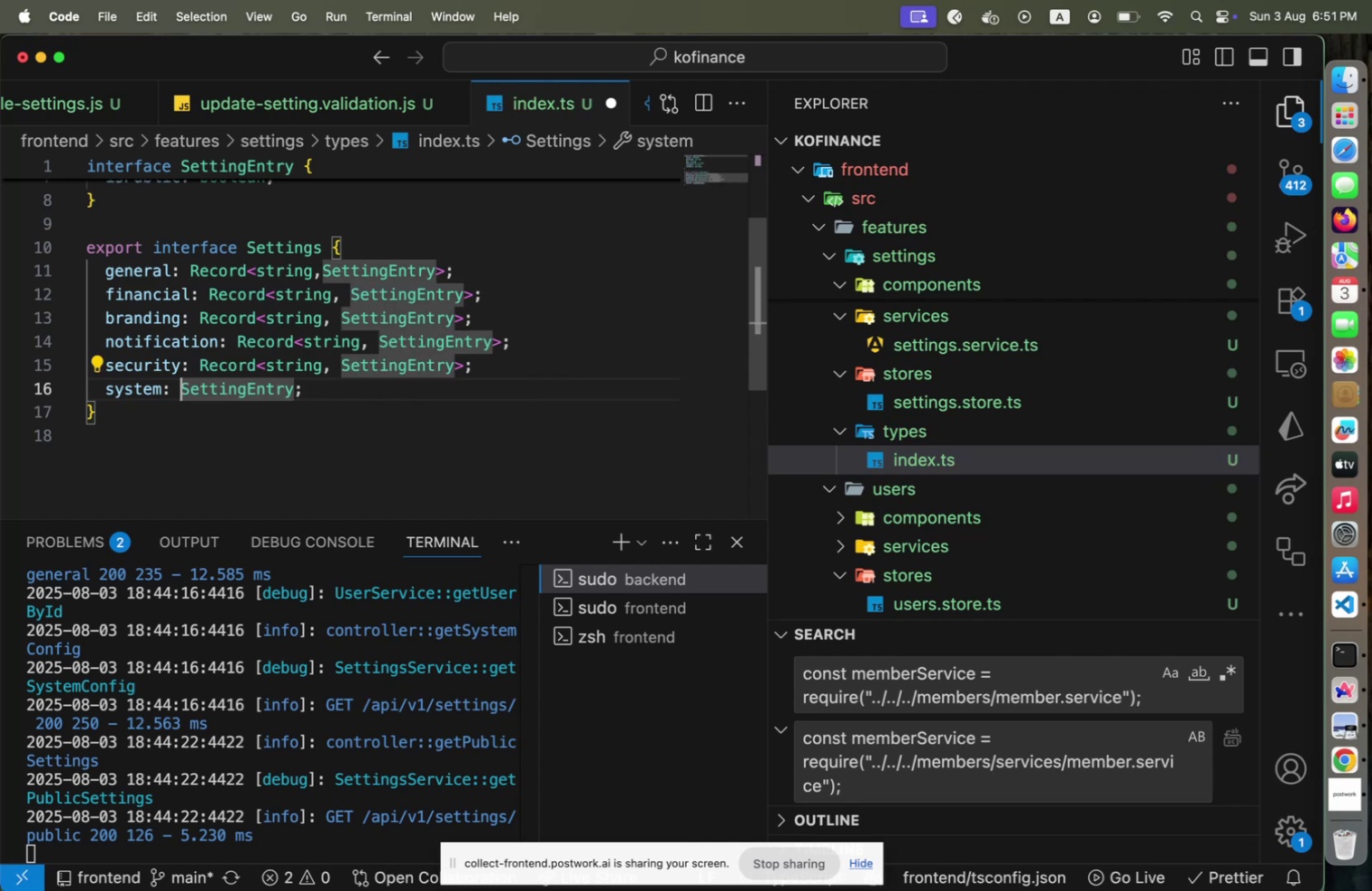 
type(Record<string ,[End])
 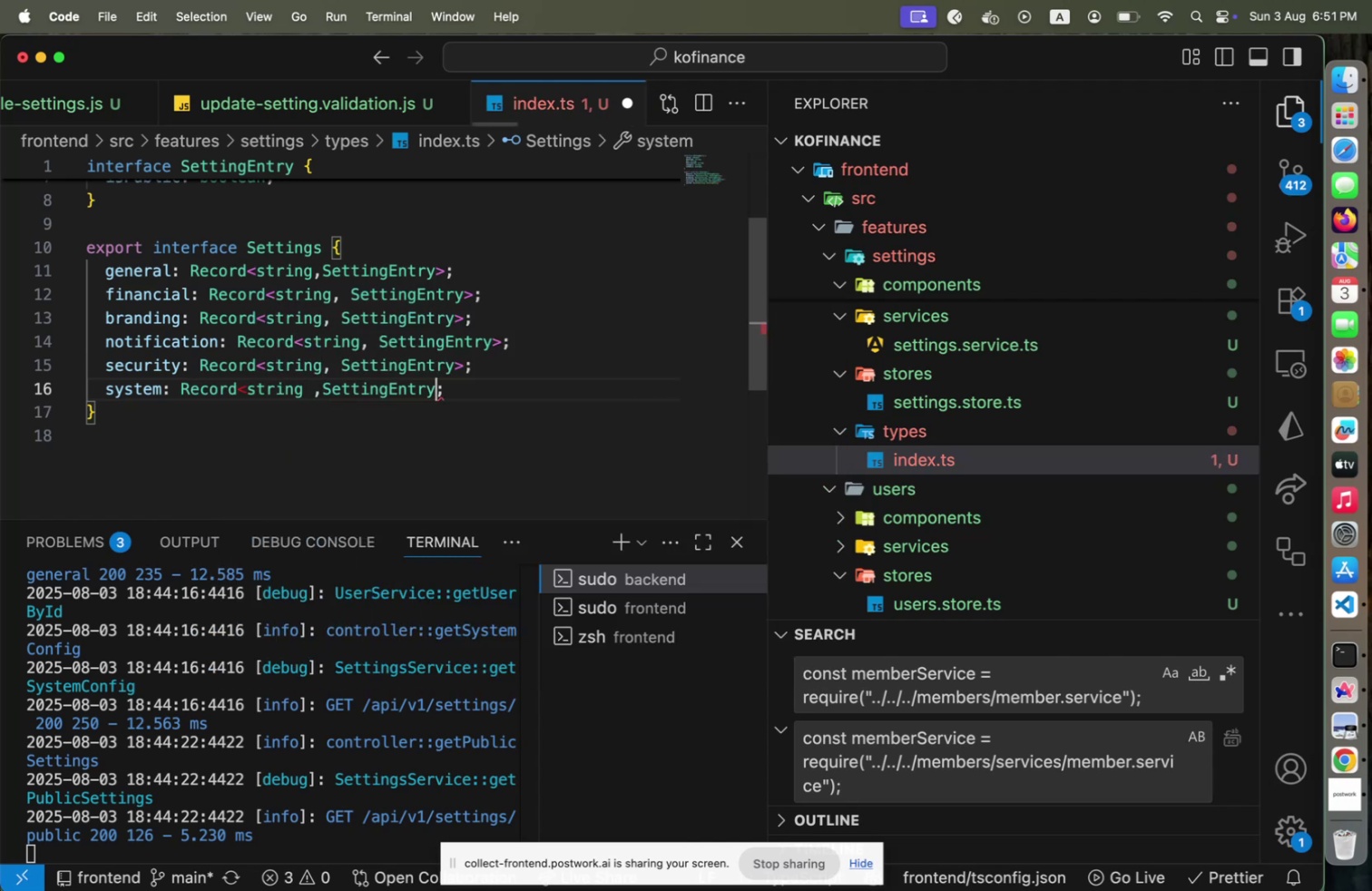 
key(ArrowLeft)
 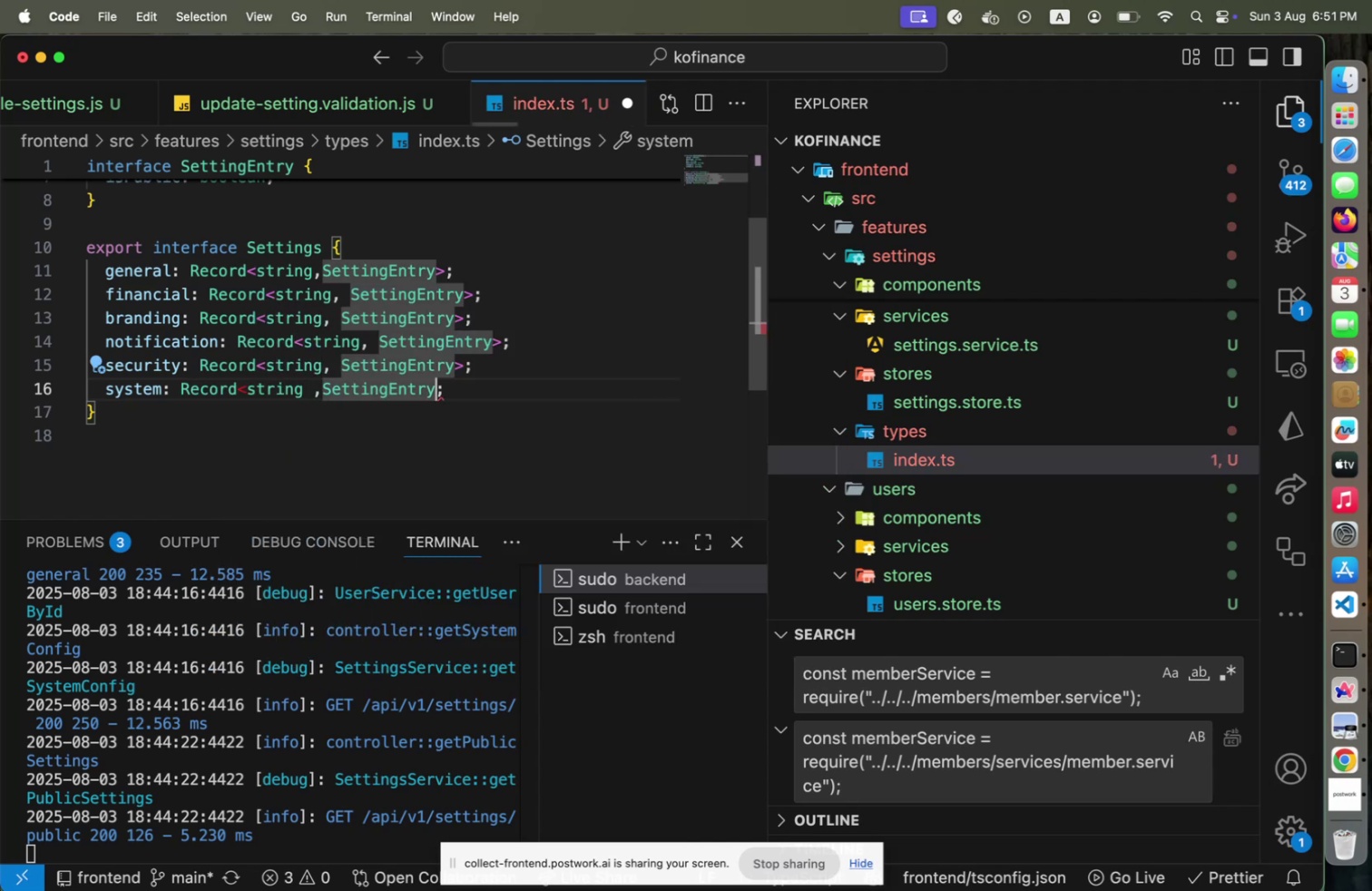 
key(Shift+Period)
 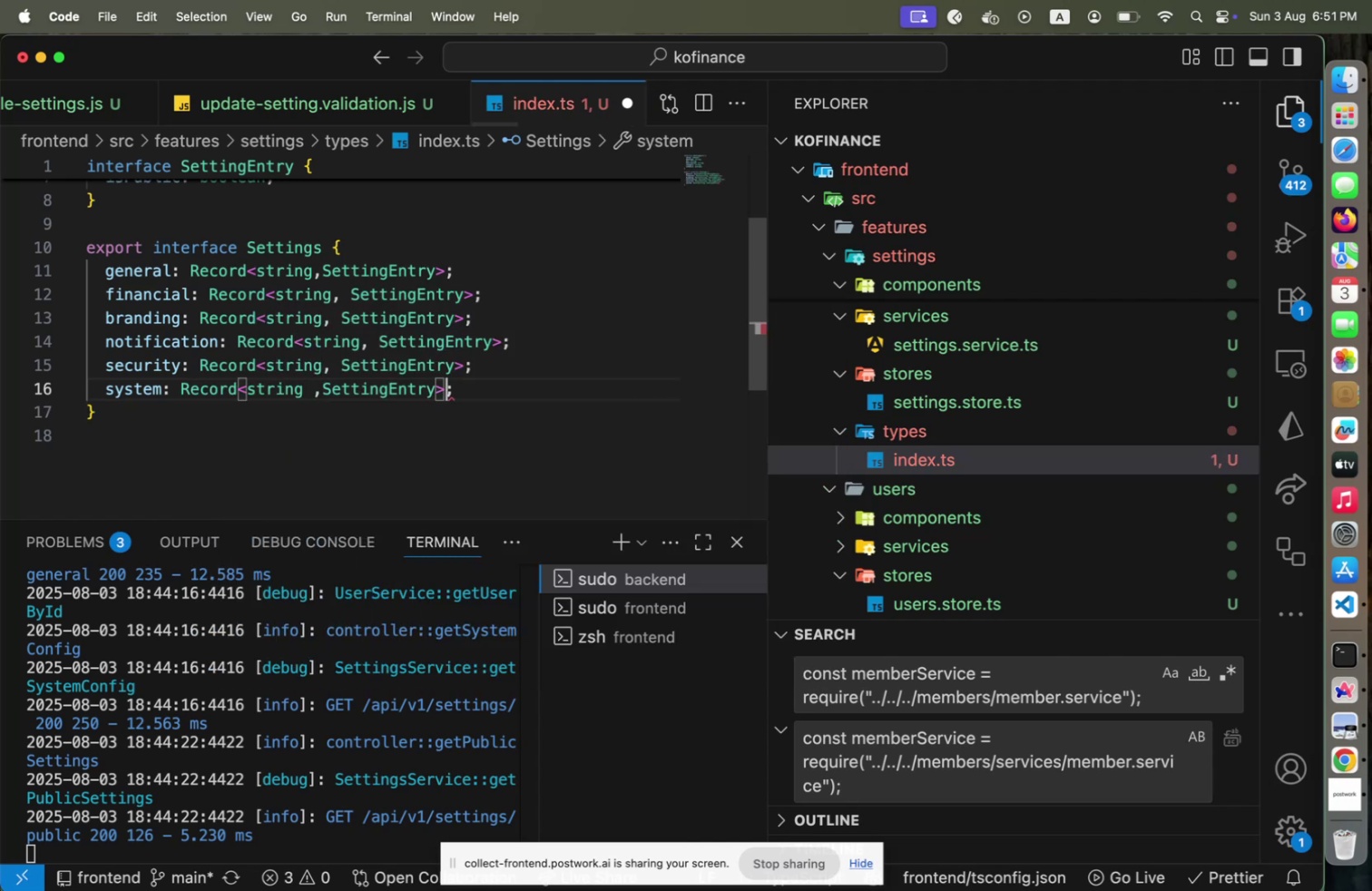 
key(Alt+Shift+F)
 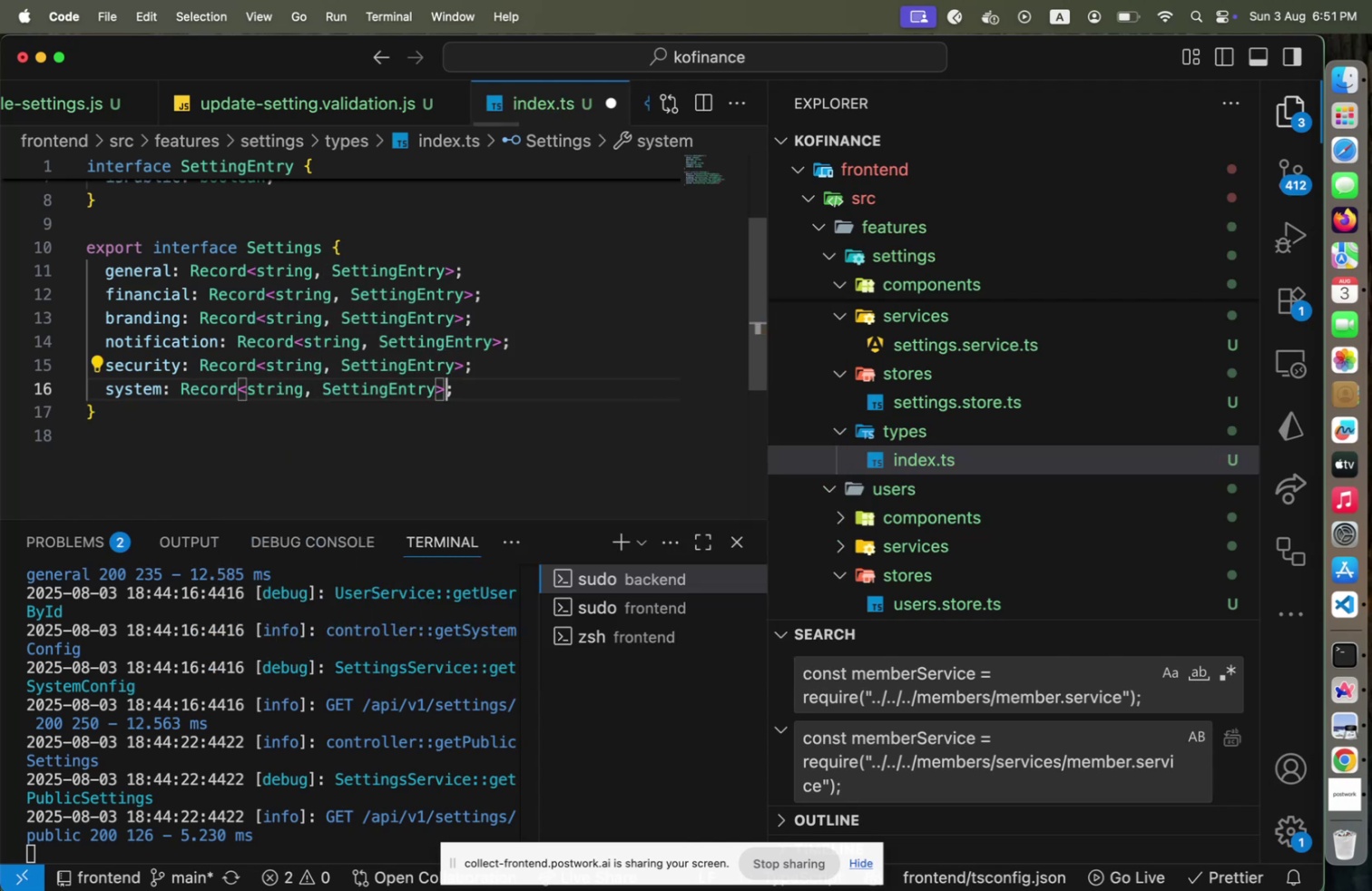 
key(Meta+CommandLeft)
 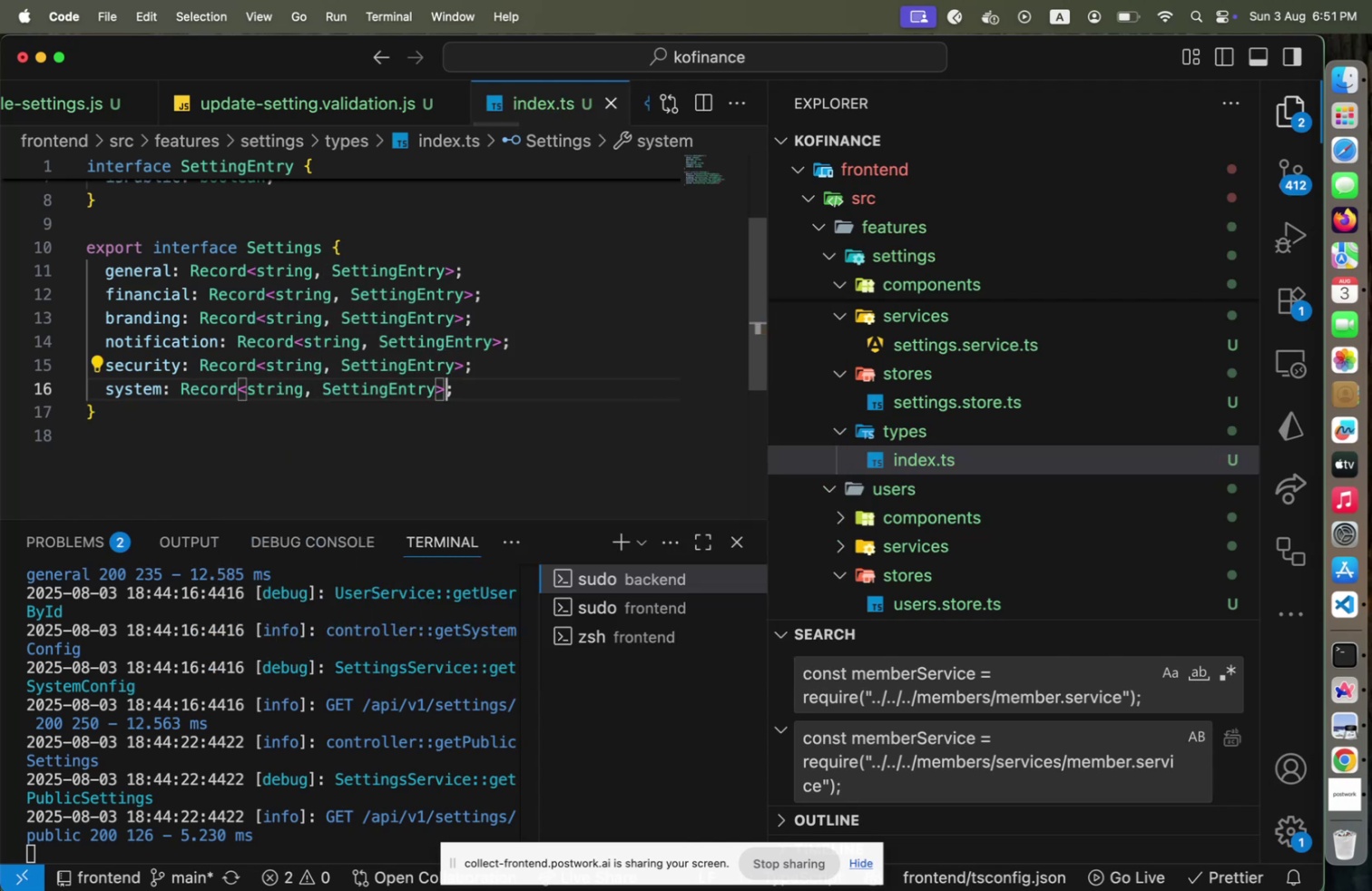 
key(Meta+S)
 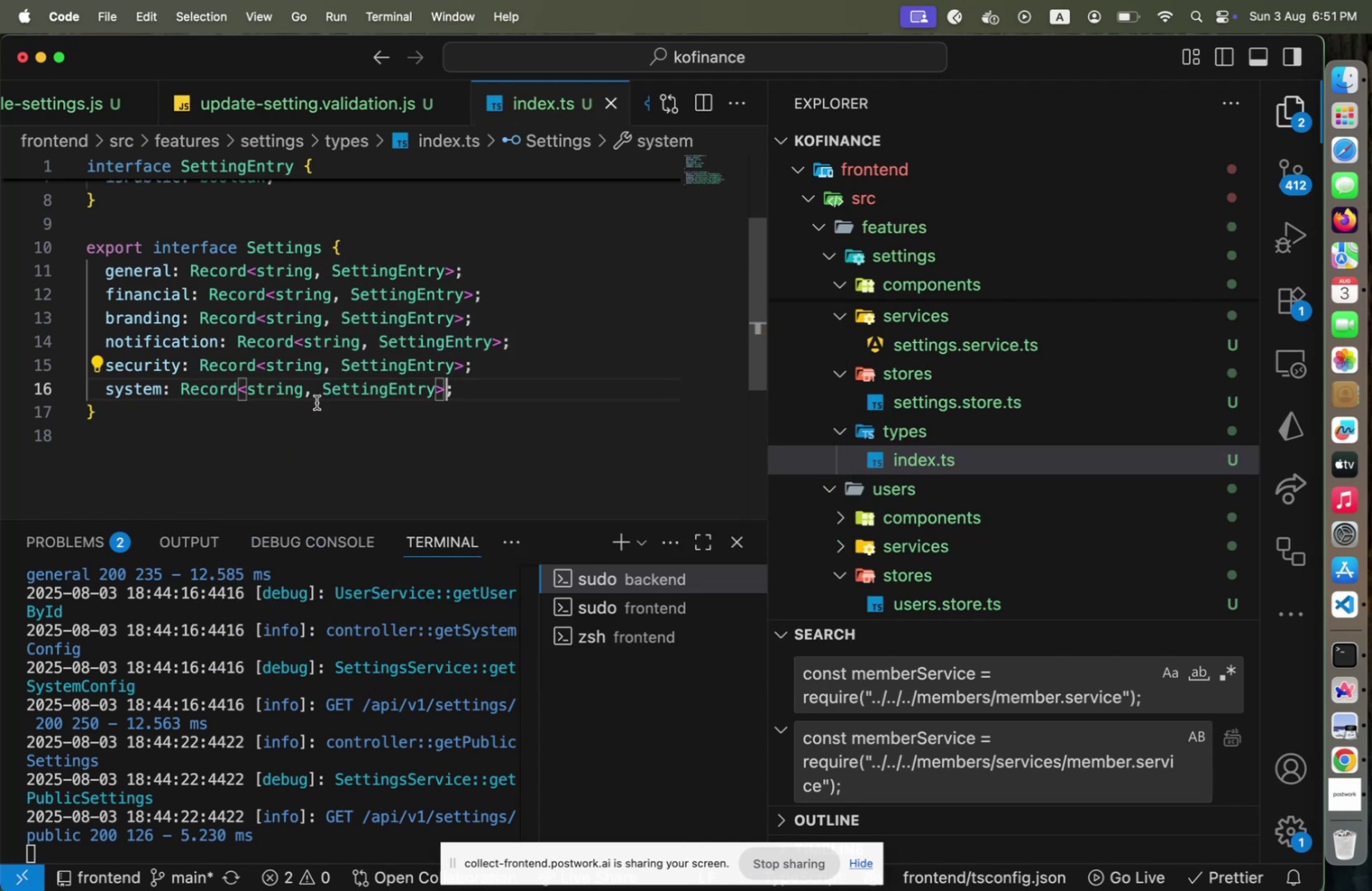 
scroll: coordinate [335, 433], scroll_direction: up, amount: 9.0
 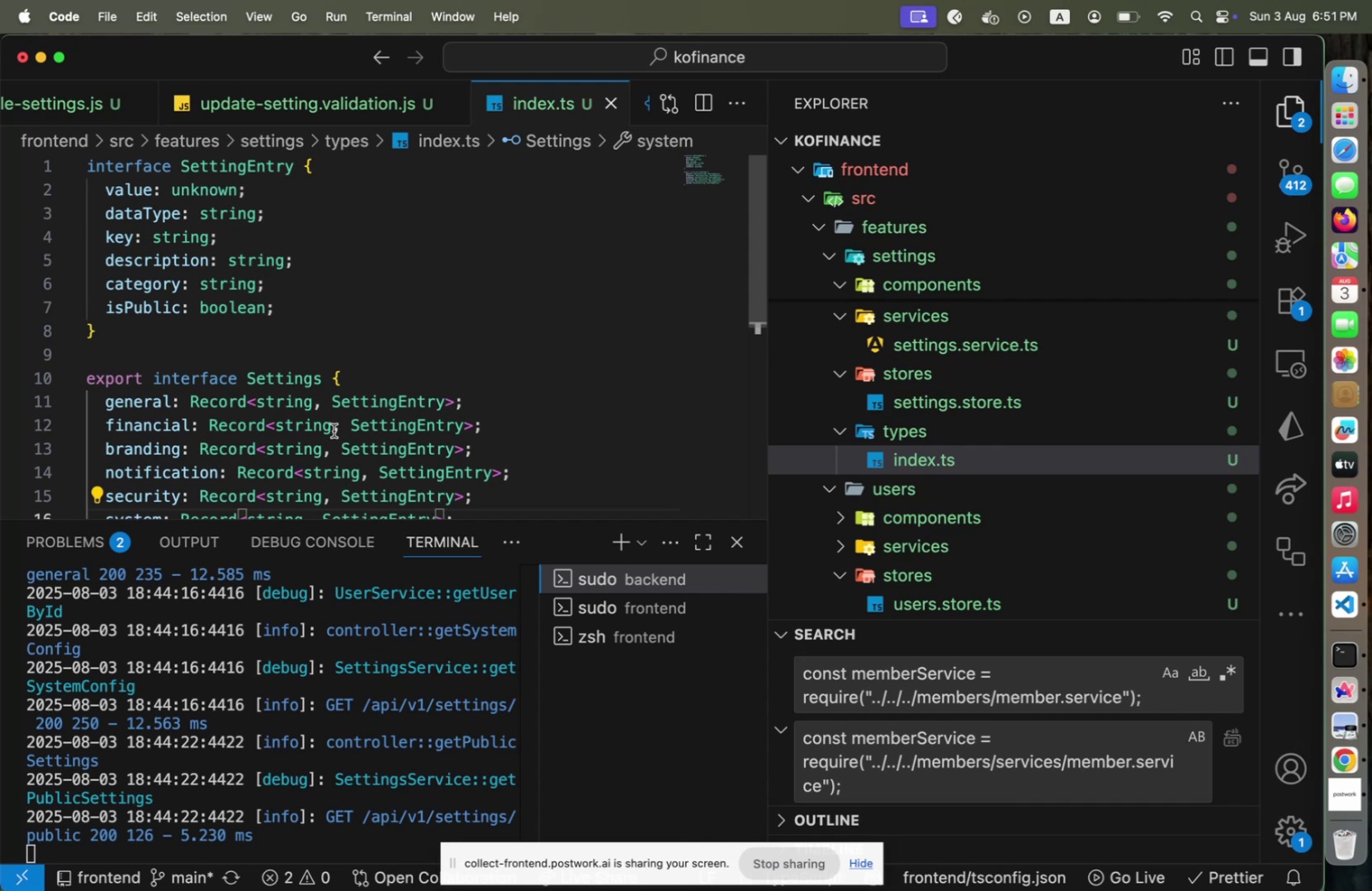 
key(Meta+CommandLeft)
 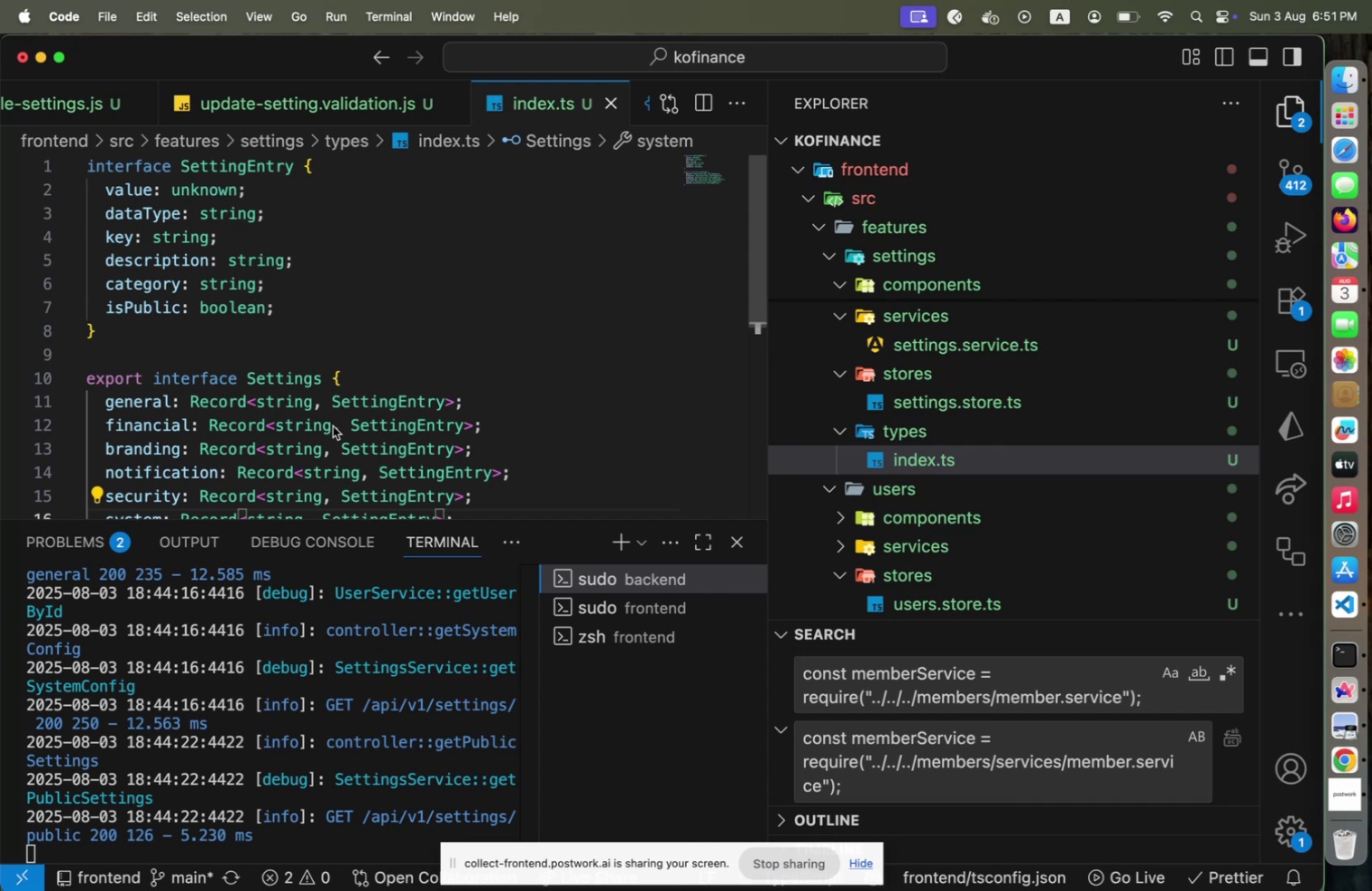 
key(Meta+Tab)
 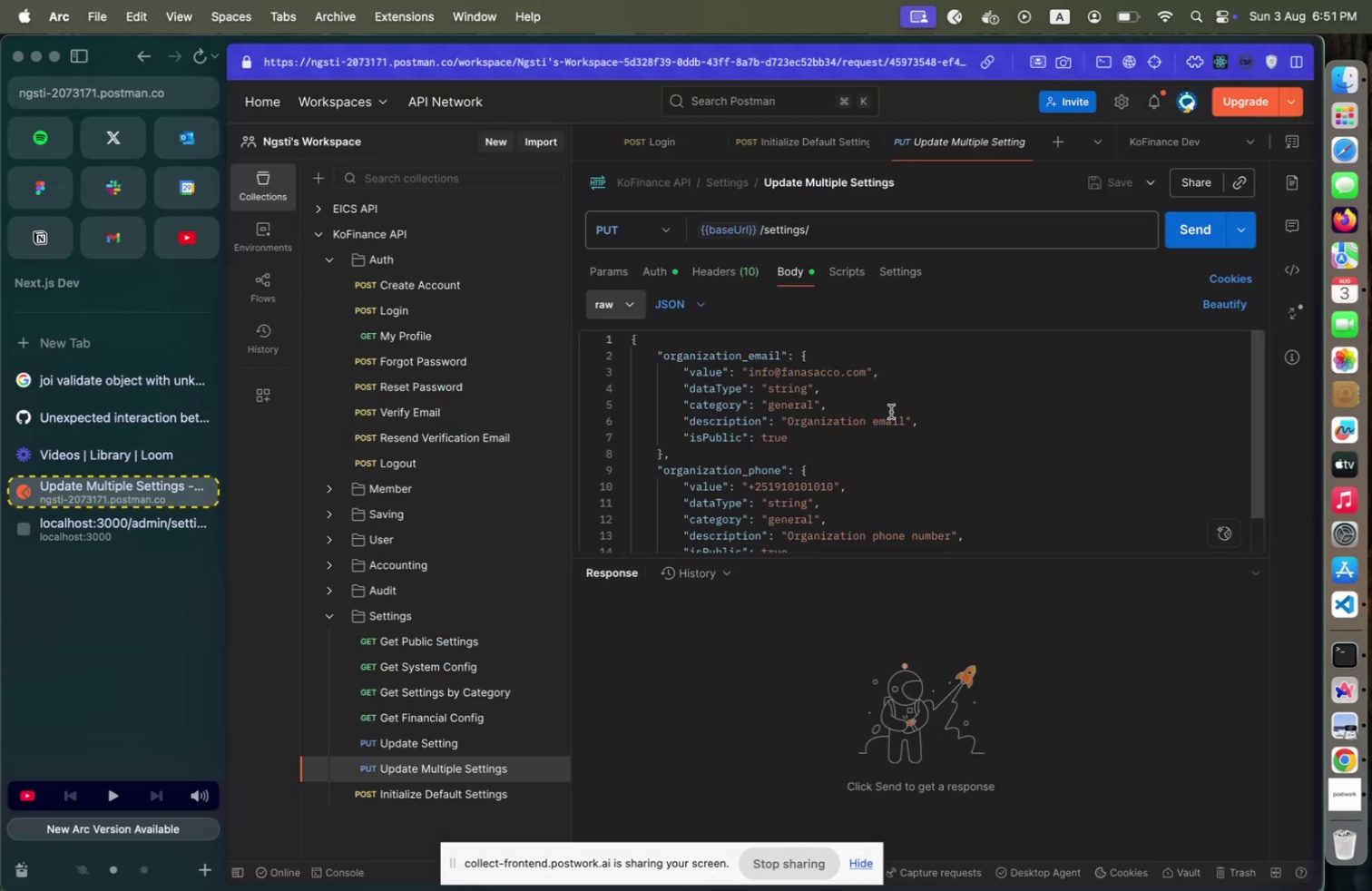 
wait(5.58)
 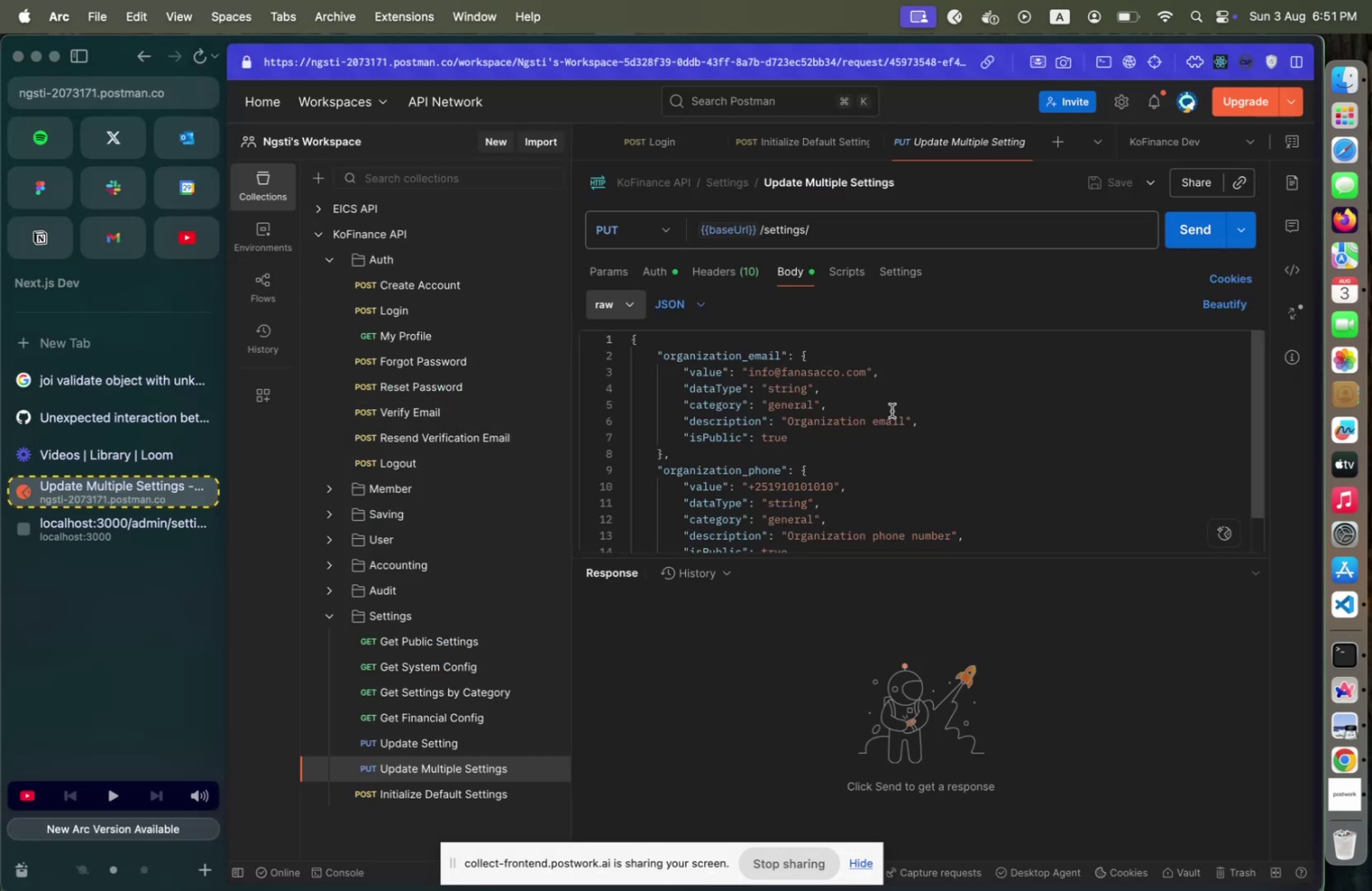 
key(Meta+CommandLeft)
 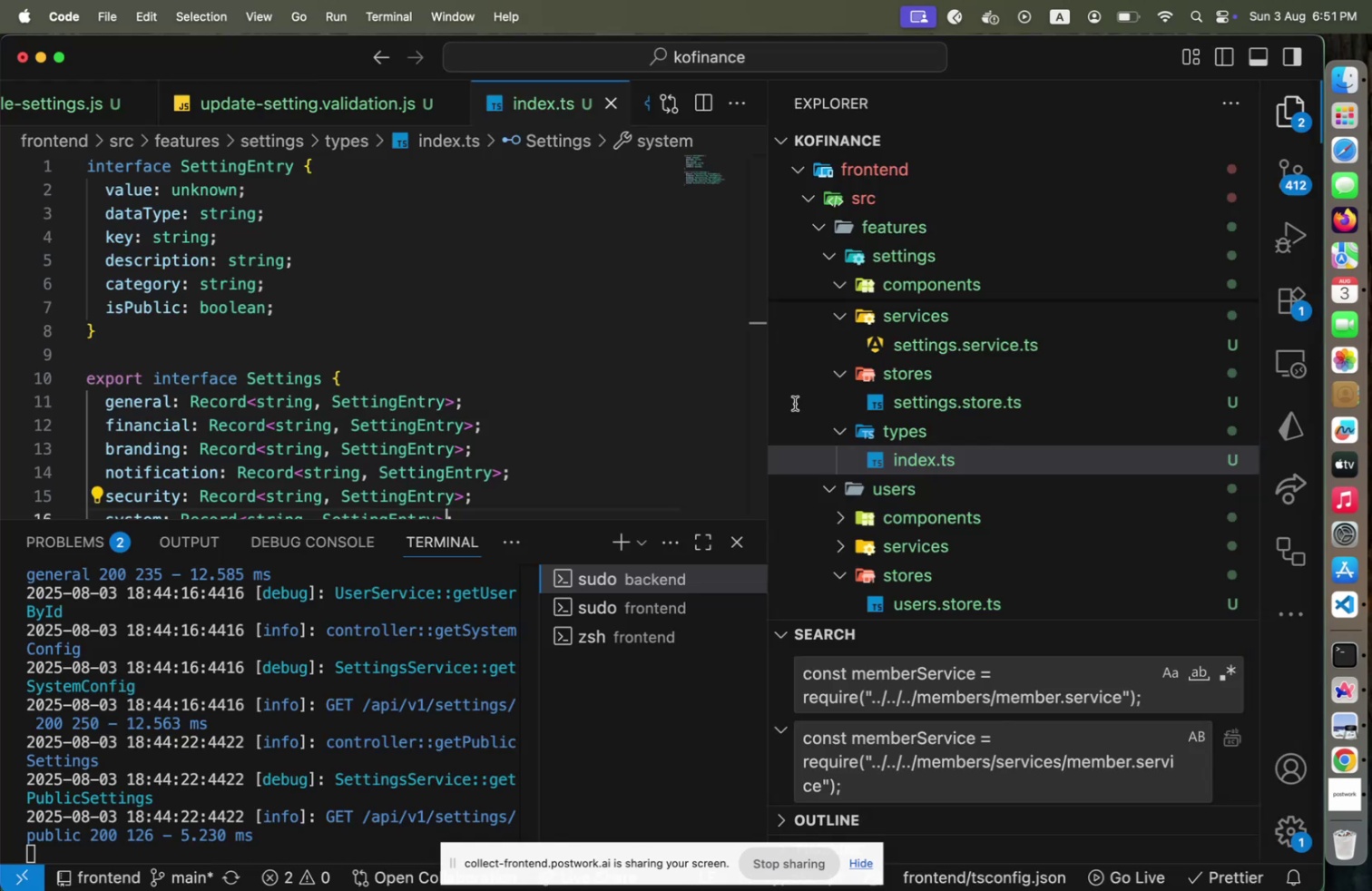 
key(Meta+Tab)
 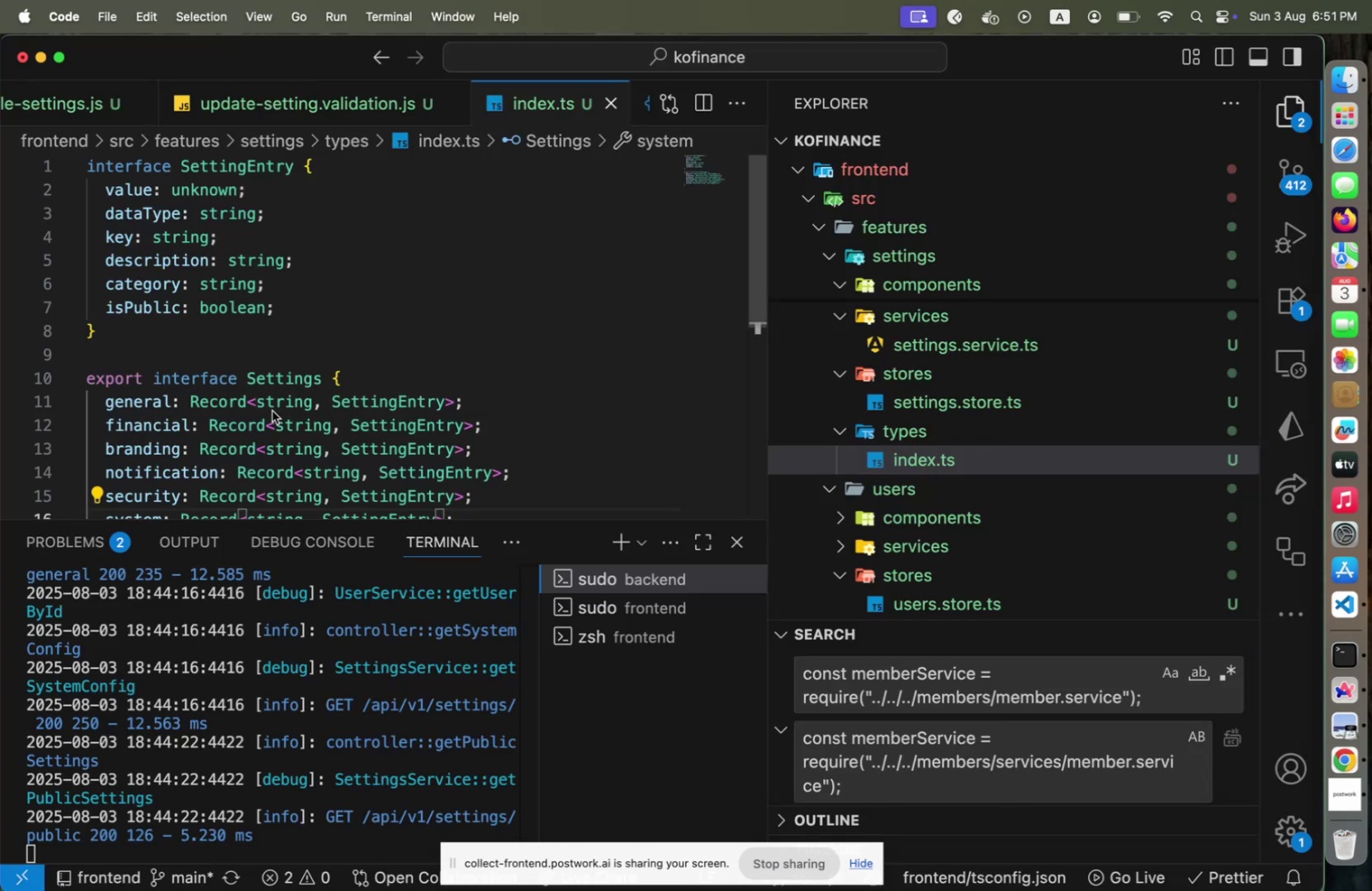 
left_click([276, 408])
 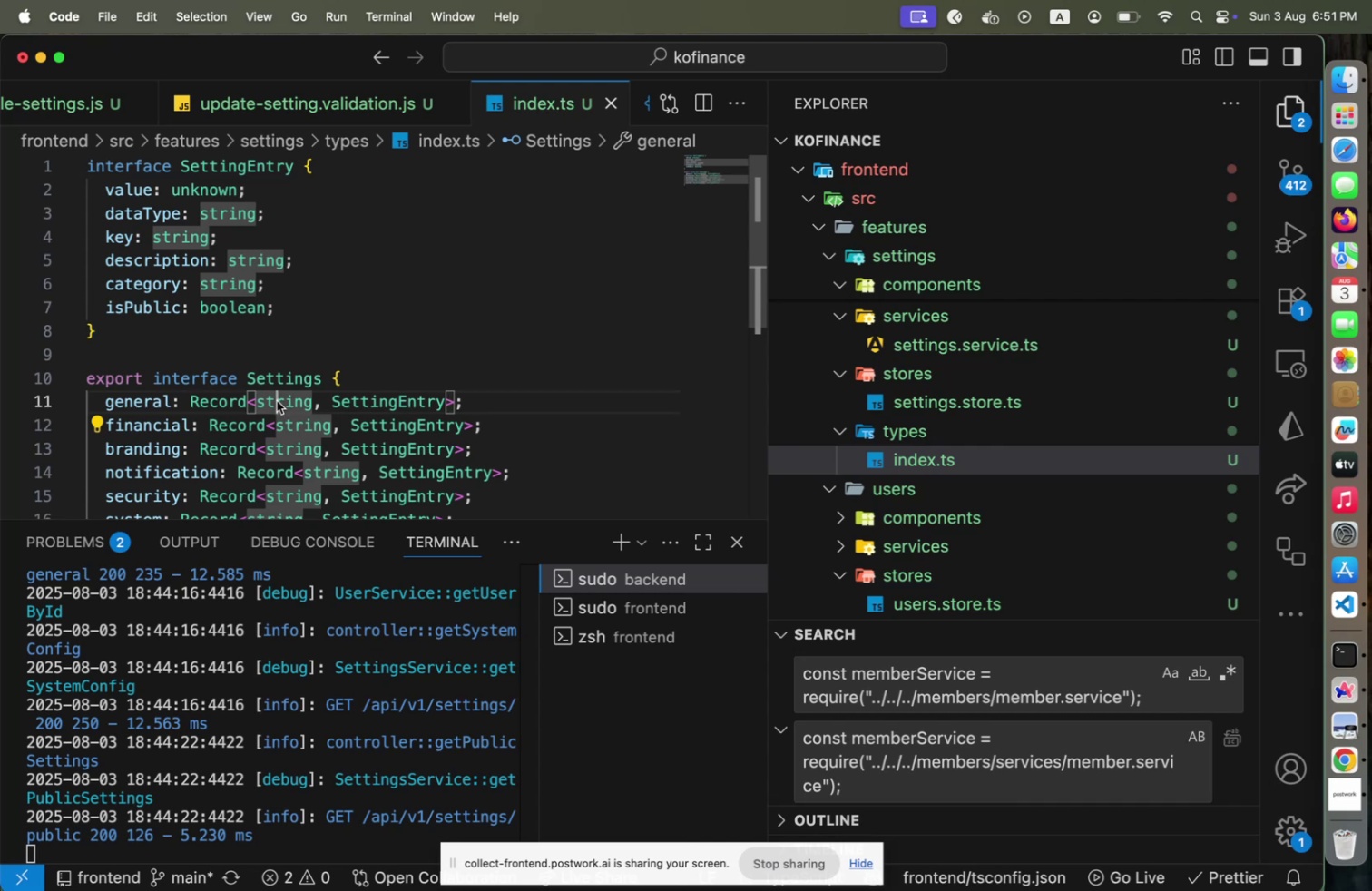 
wait(6.6)
 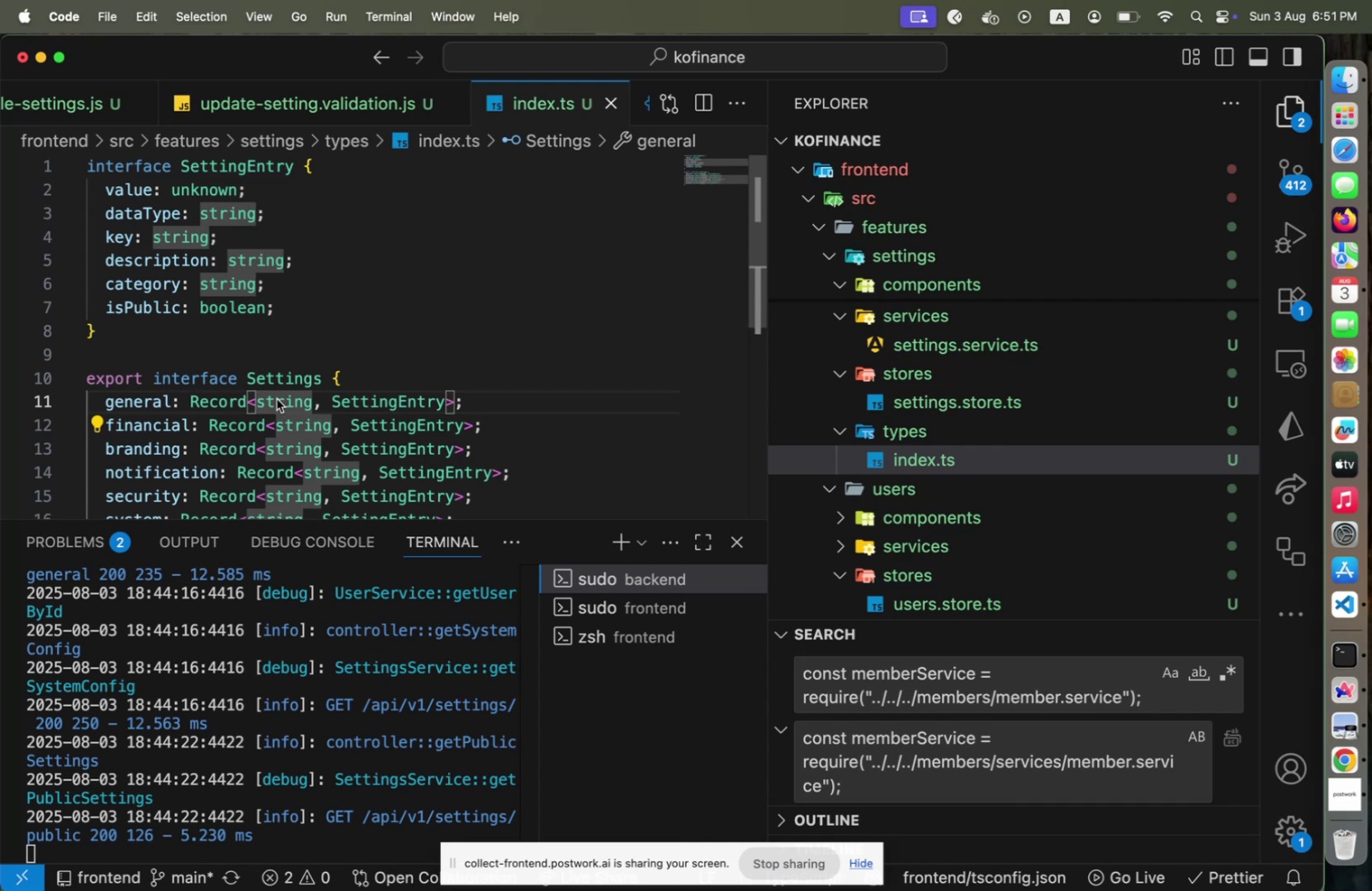 
scroll: coordinate [265, 380], scroll_direction: up, amount: 1.0
 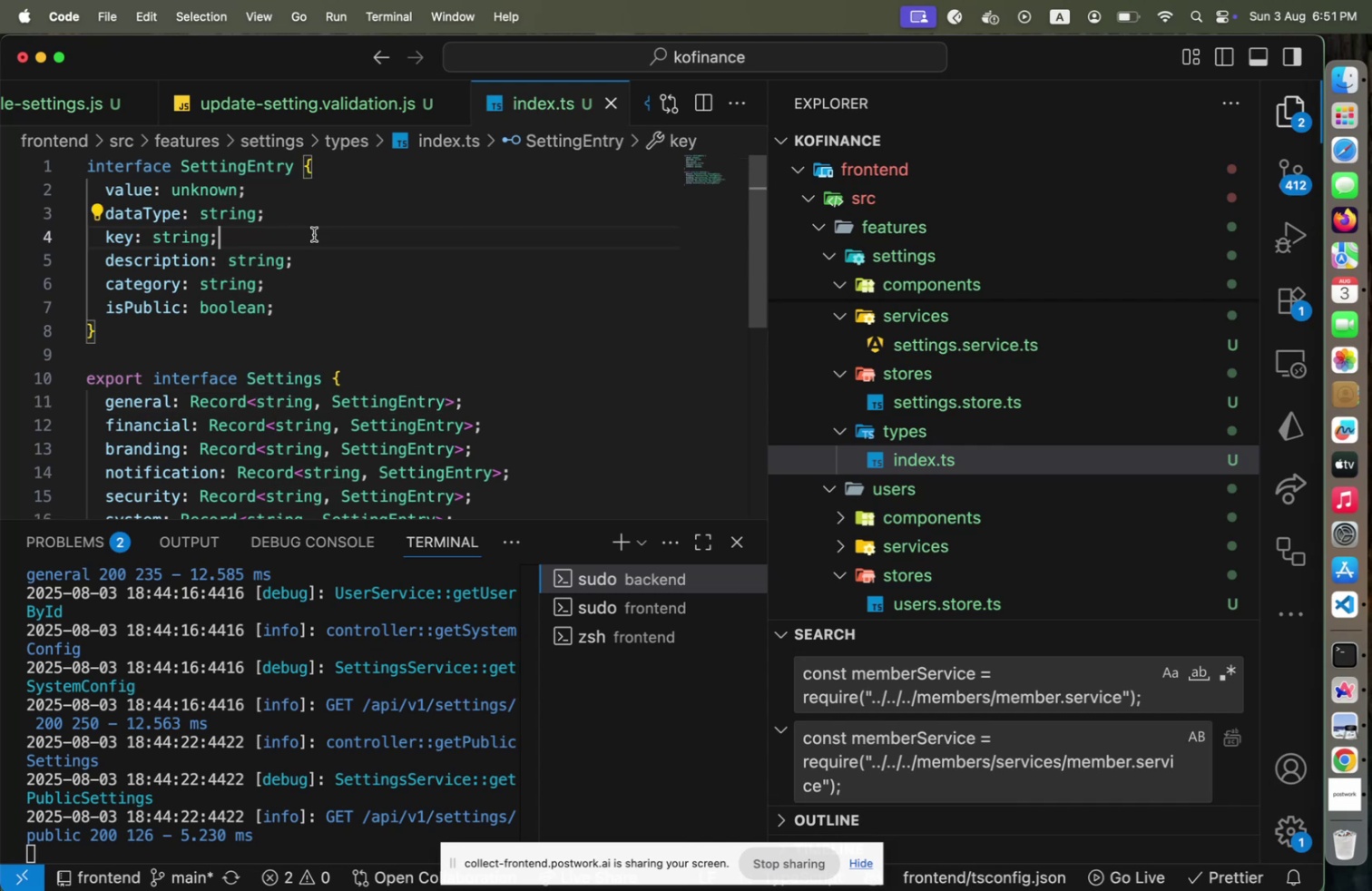 
key(Shift+Home)
 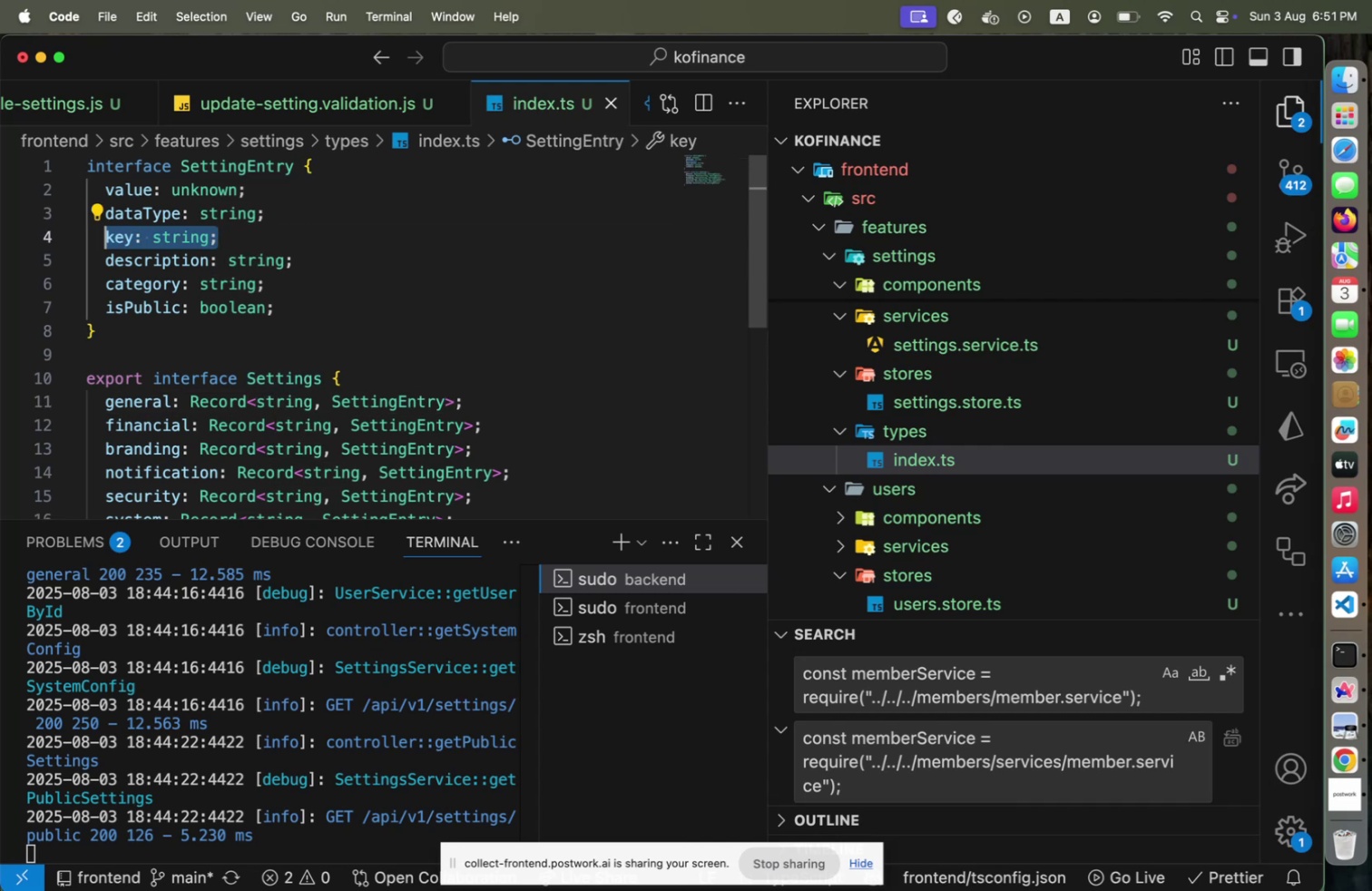 
key(Backspace)
 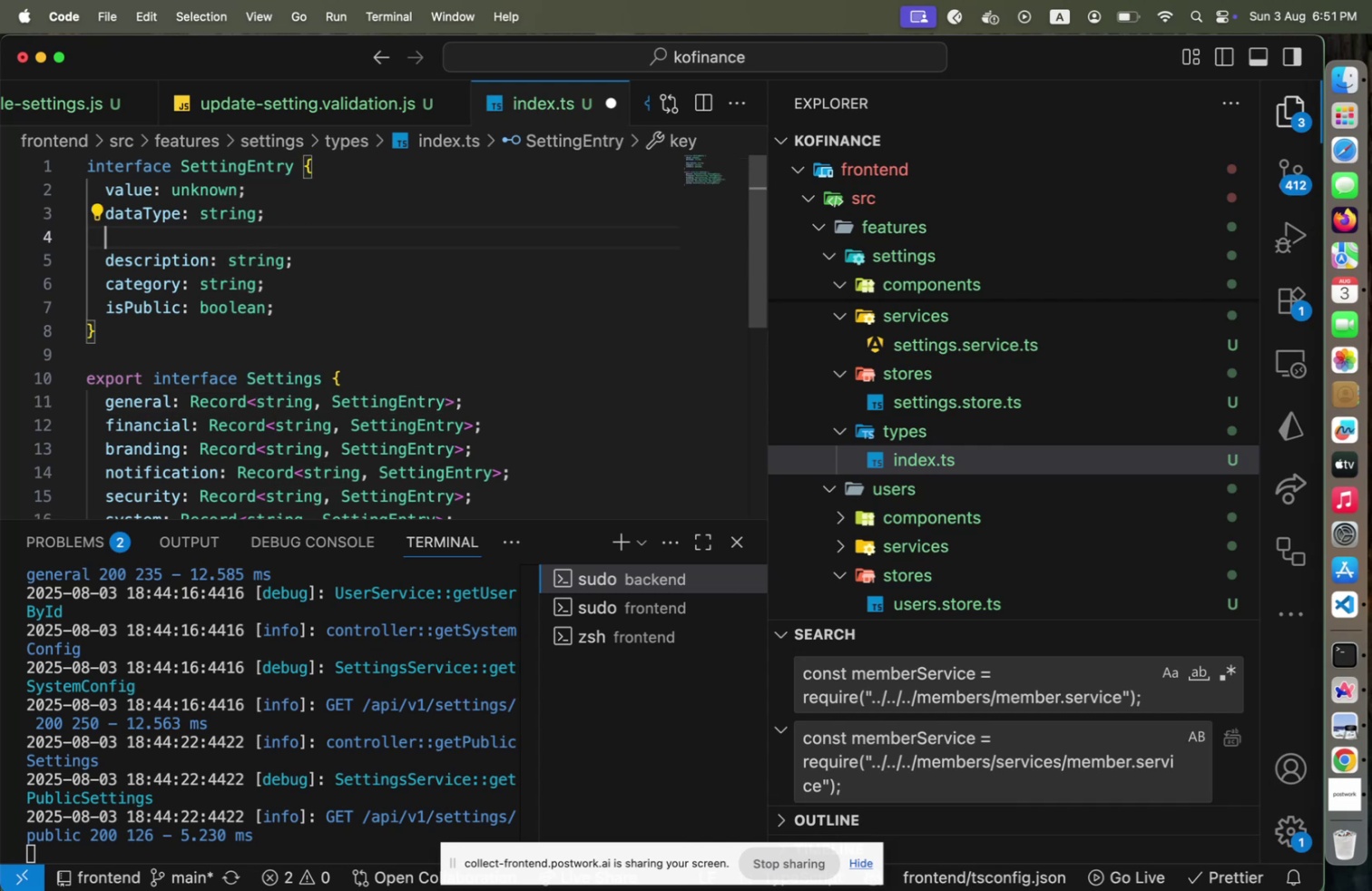 
key(Shift+Home)
 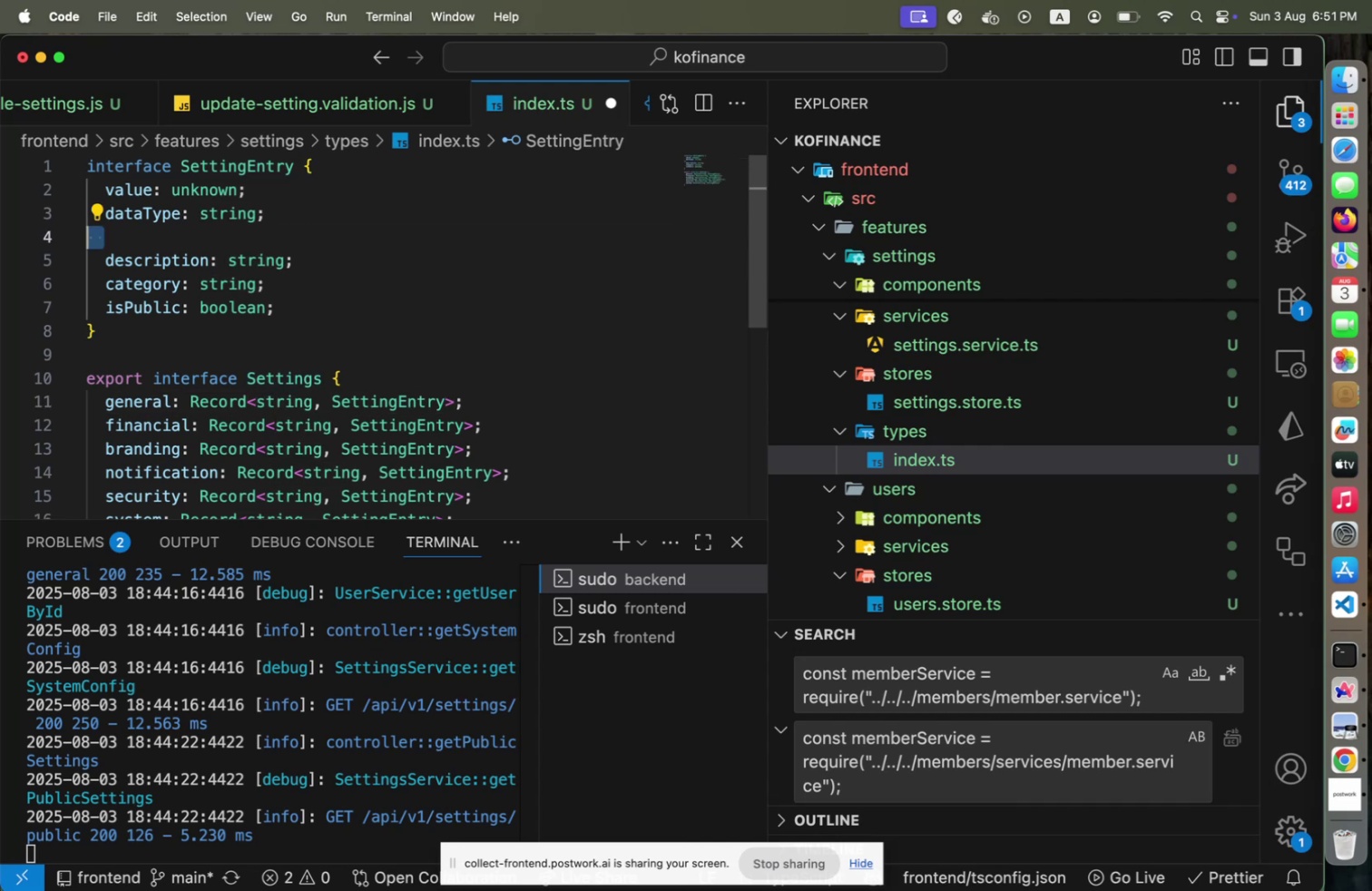 
key(Backspace)
 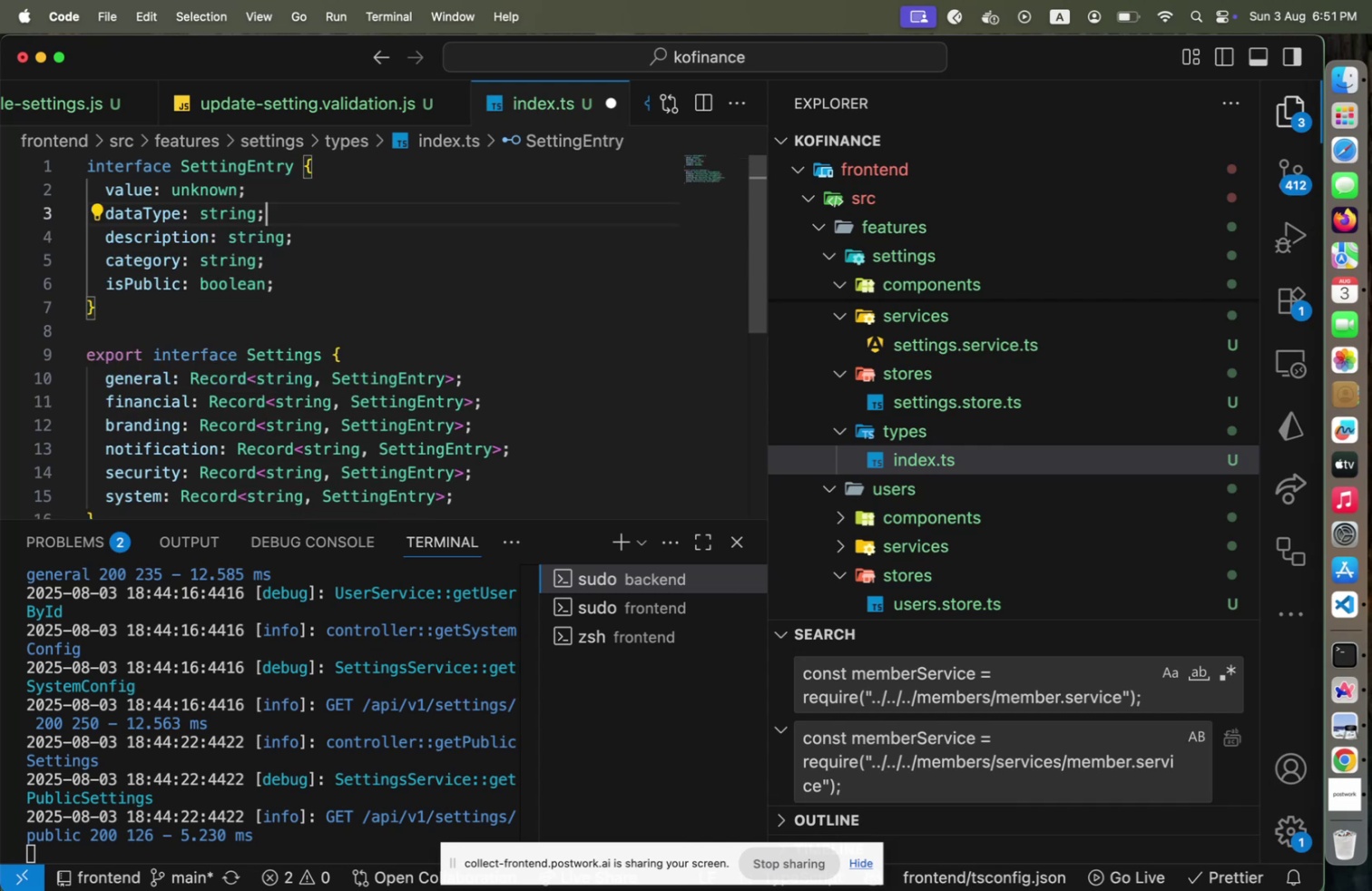 
key(Backspace)
 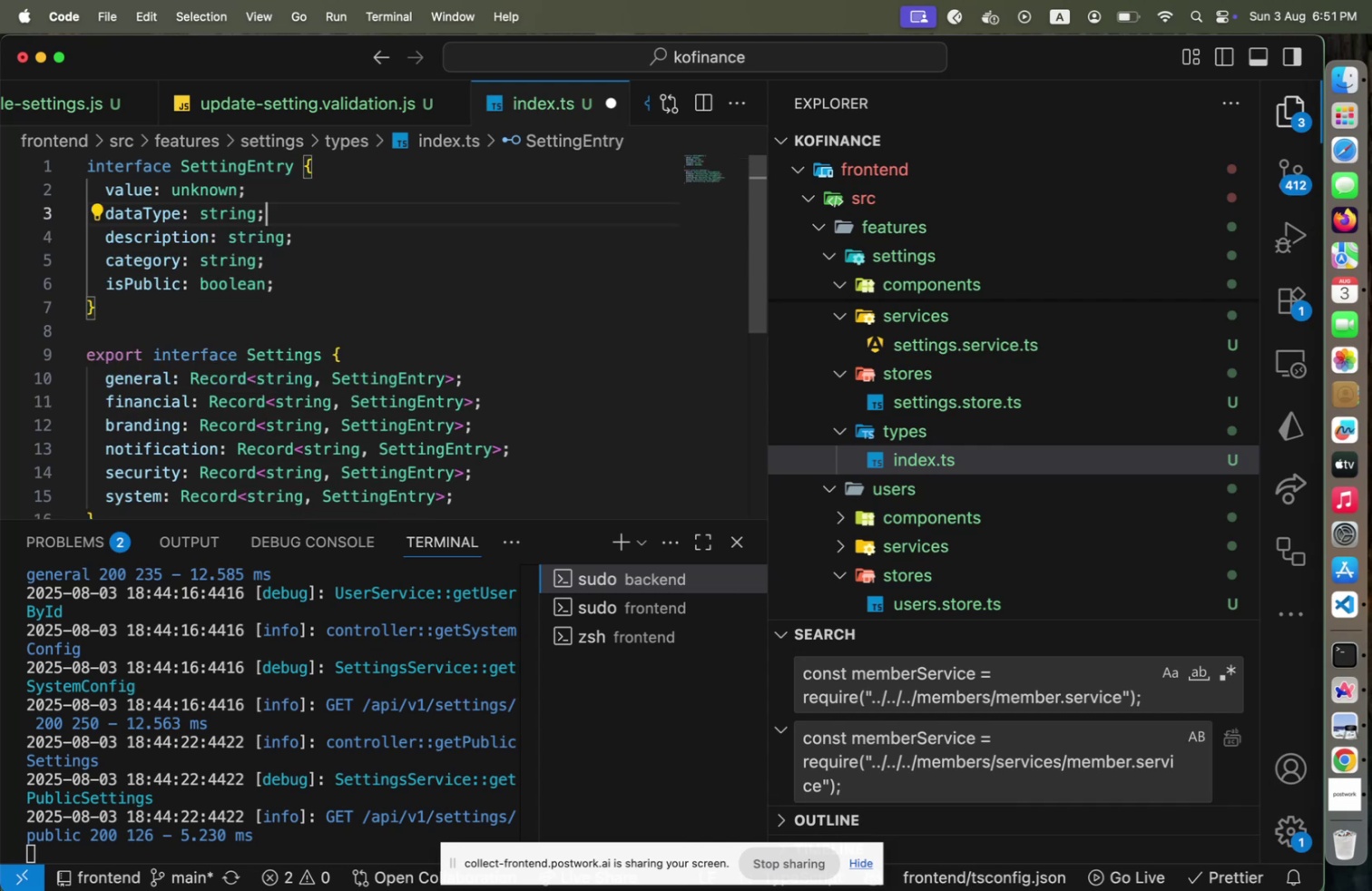 
key(Meta+CommandLeft)
 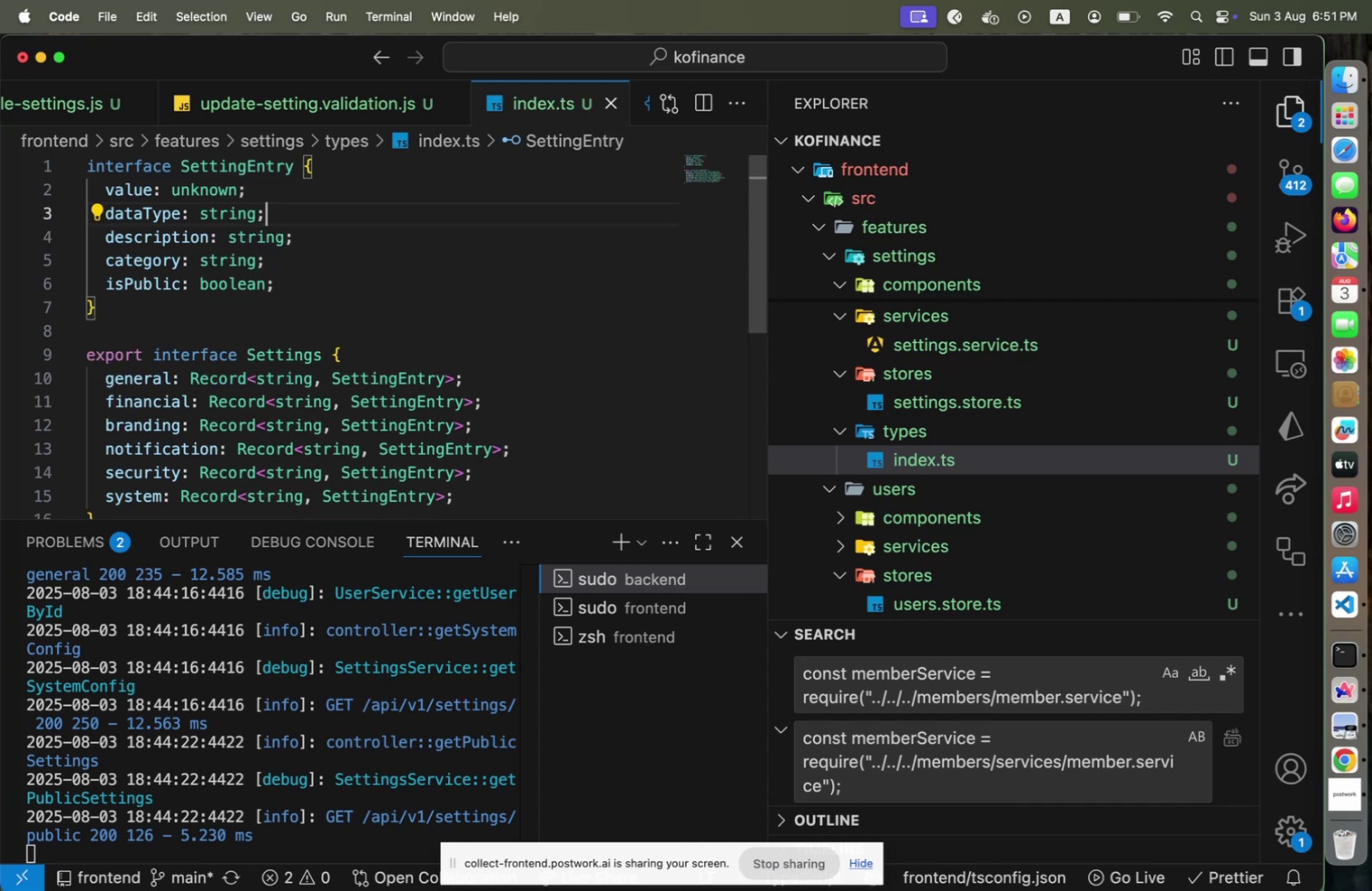 
key(Meta+S)
 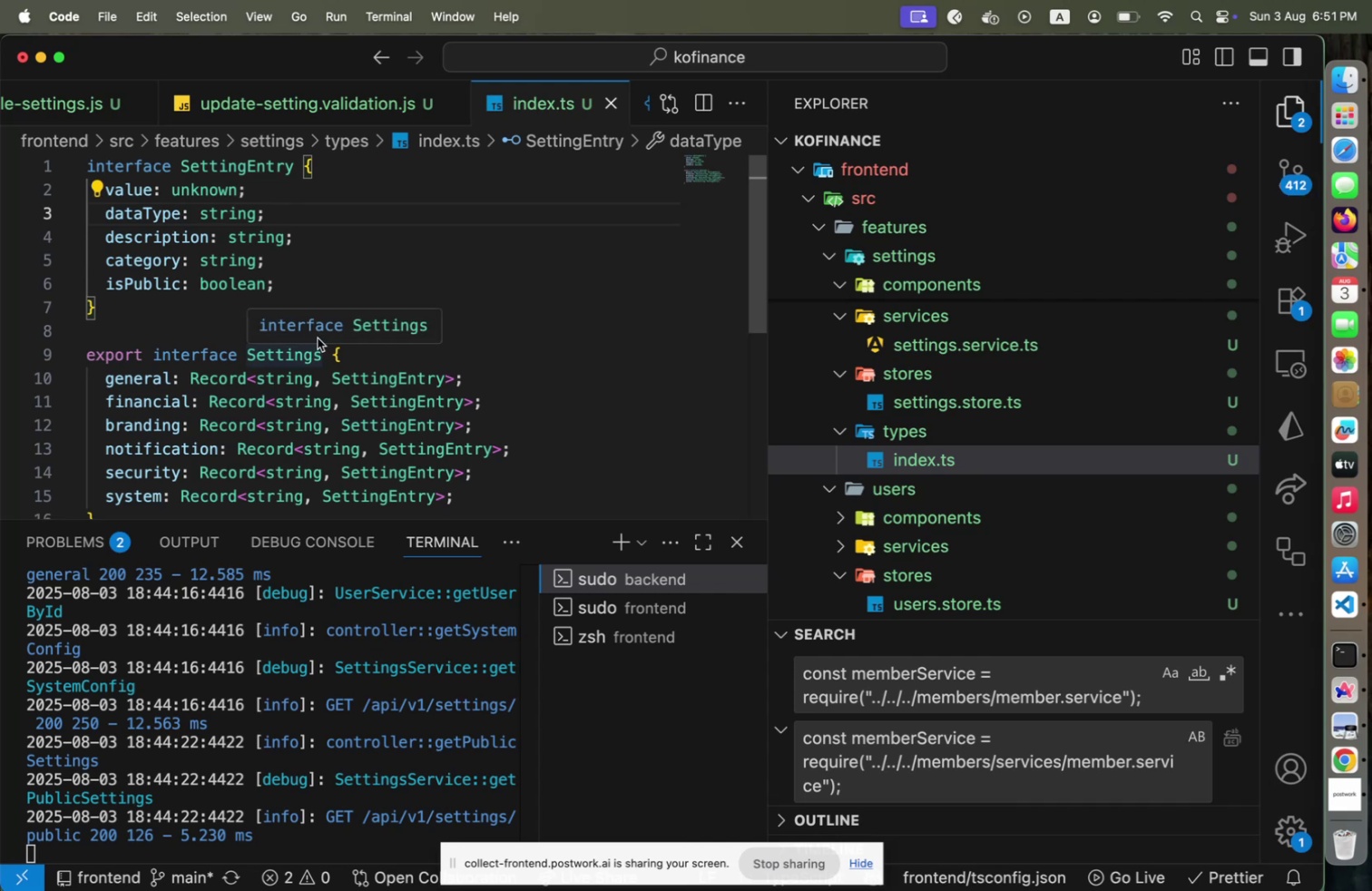 
key(Meta+CommandLeft)
 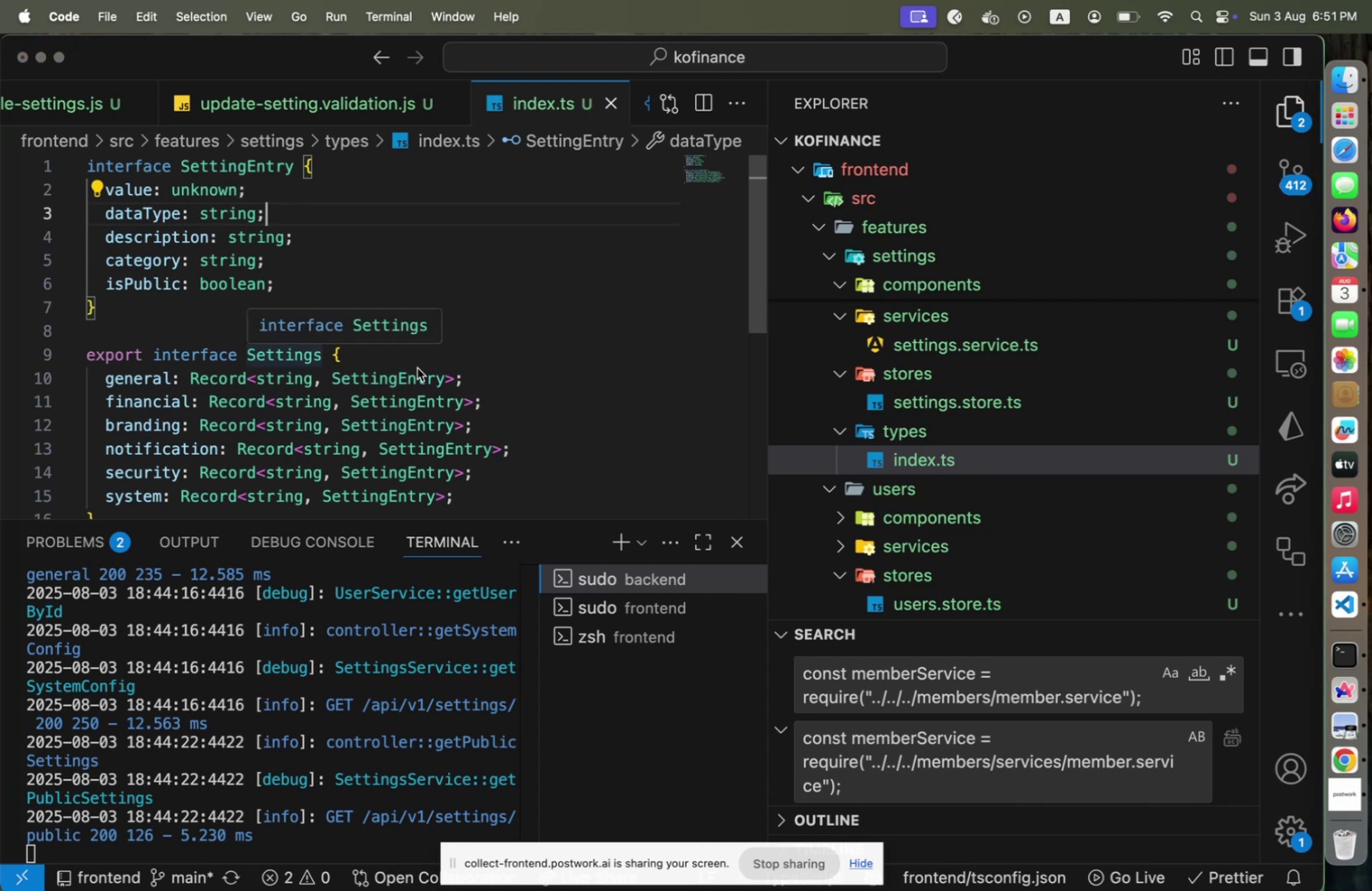 
key(Meta+Tab)
 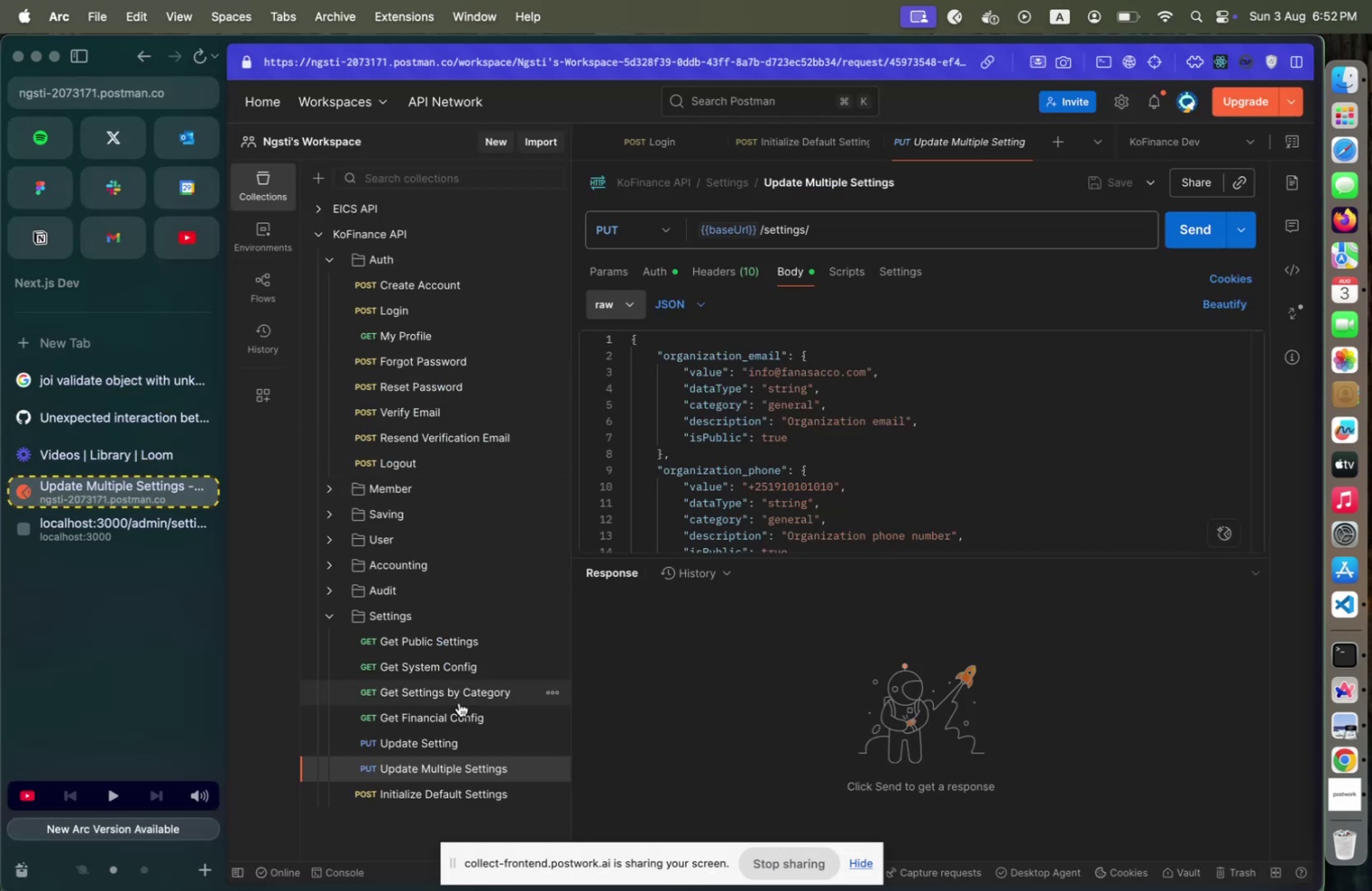 
left_click([455, 717])
 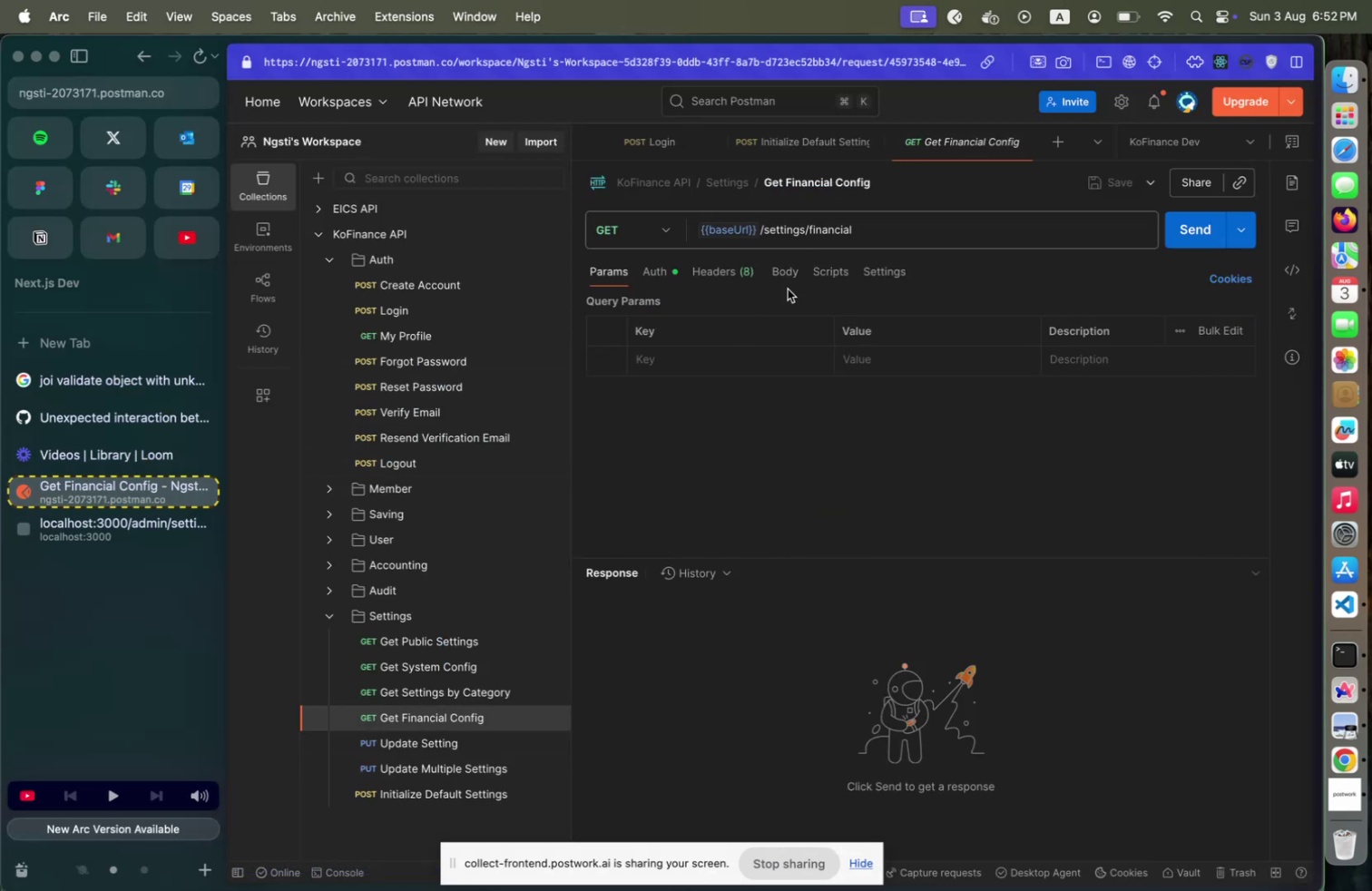 
wait(5.1)
 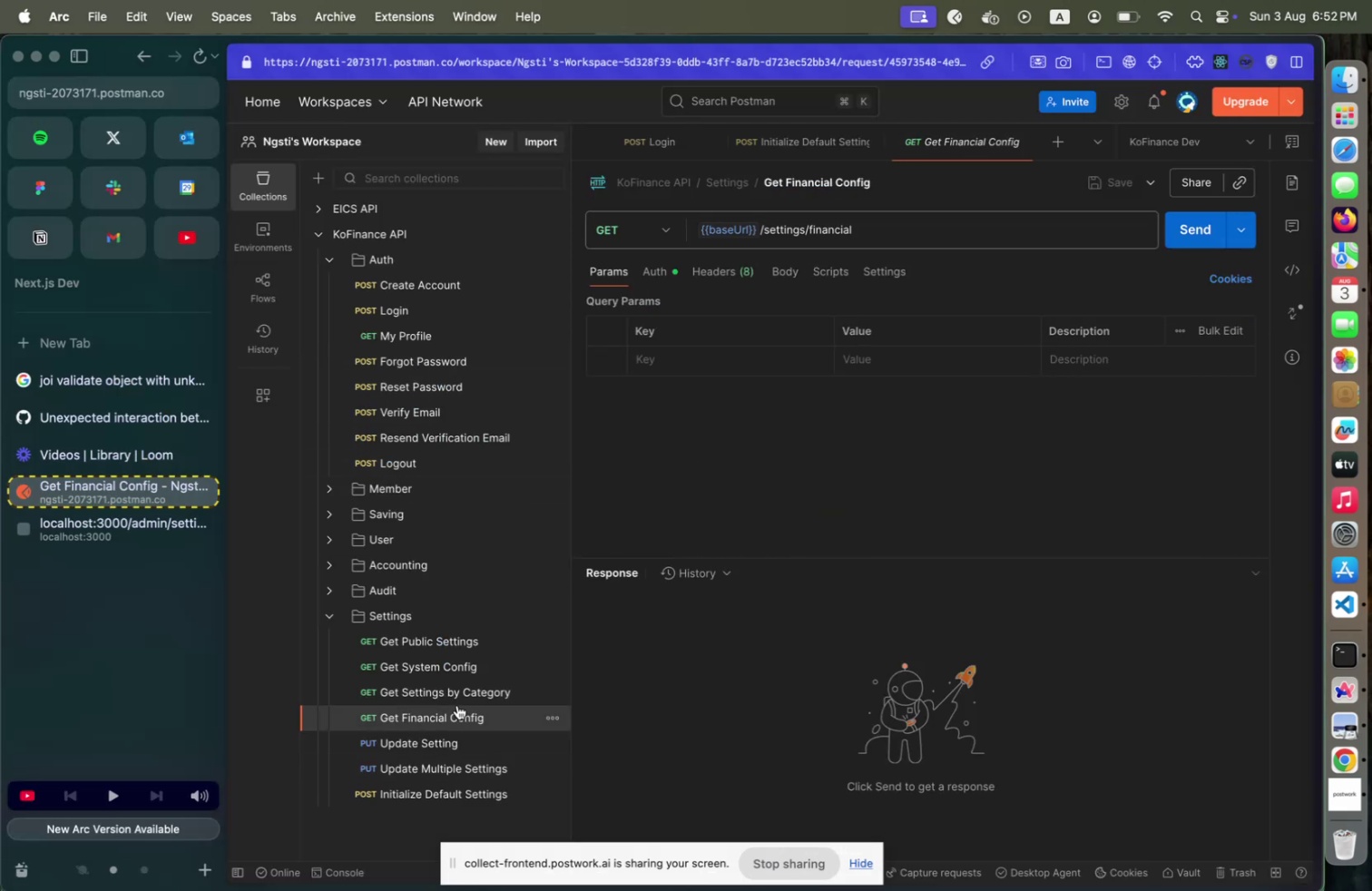 
left_click([1212, 232])
 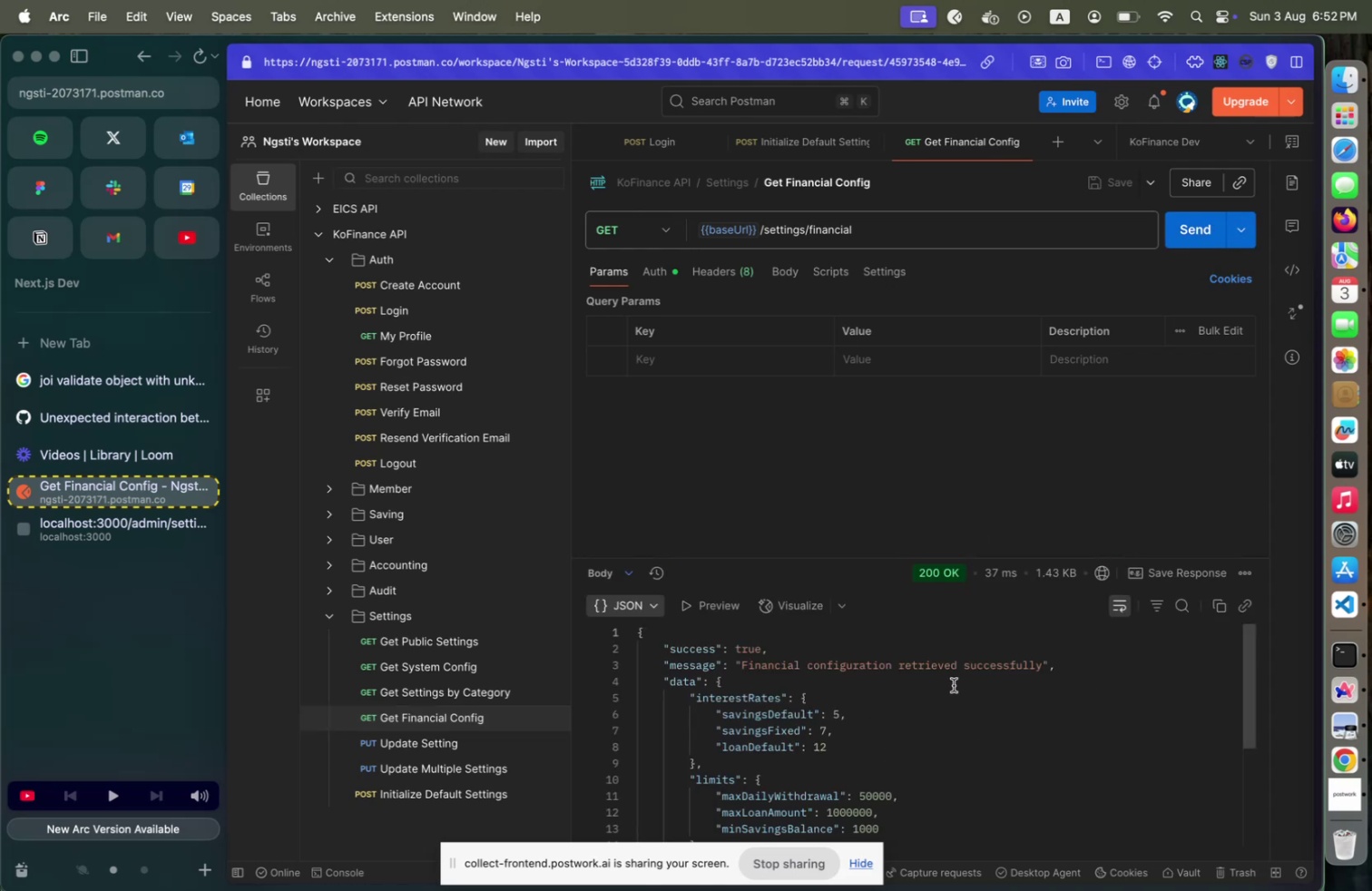 
wait(5.85)
 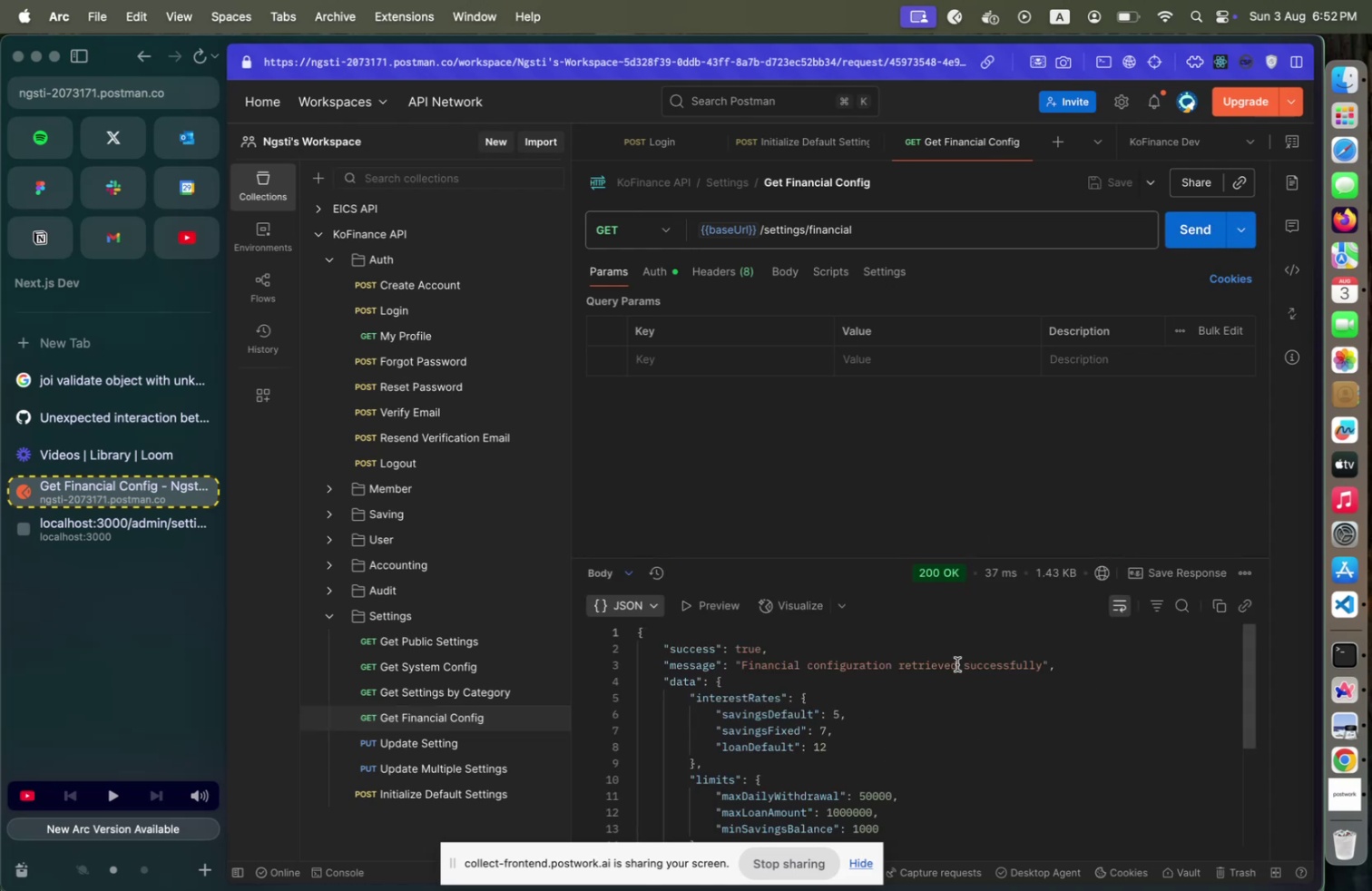 
scroll: coordinate [954, 684], scroll_direction: down, amount: 3.0
 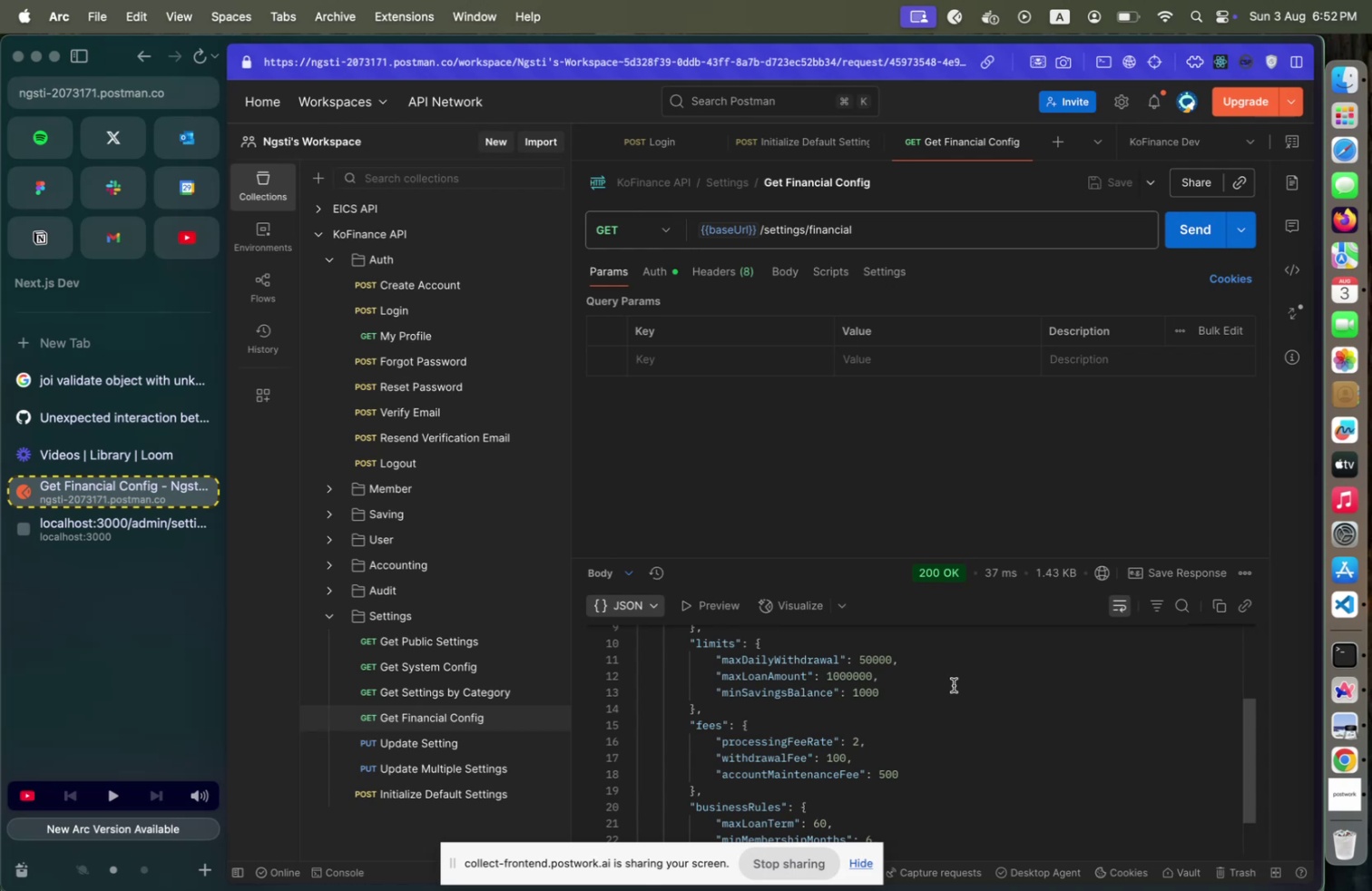 
wait(5.8)
 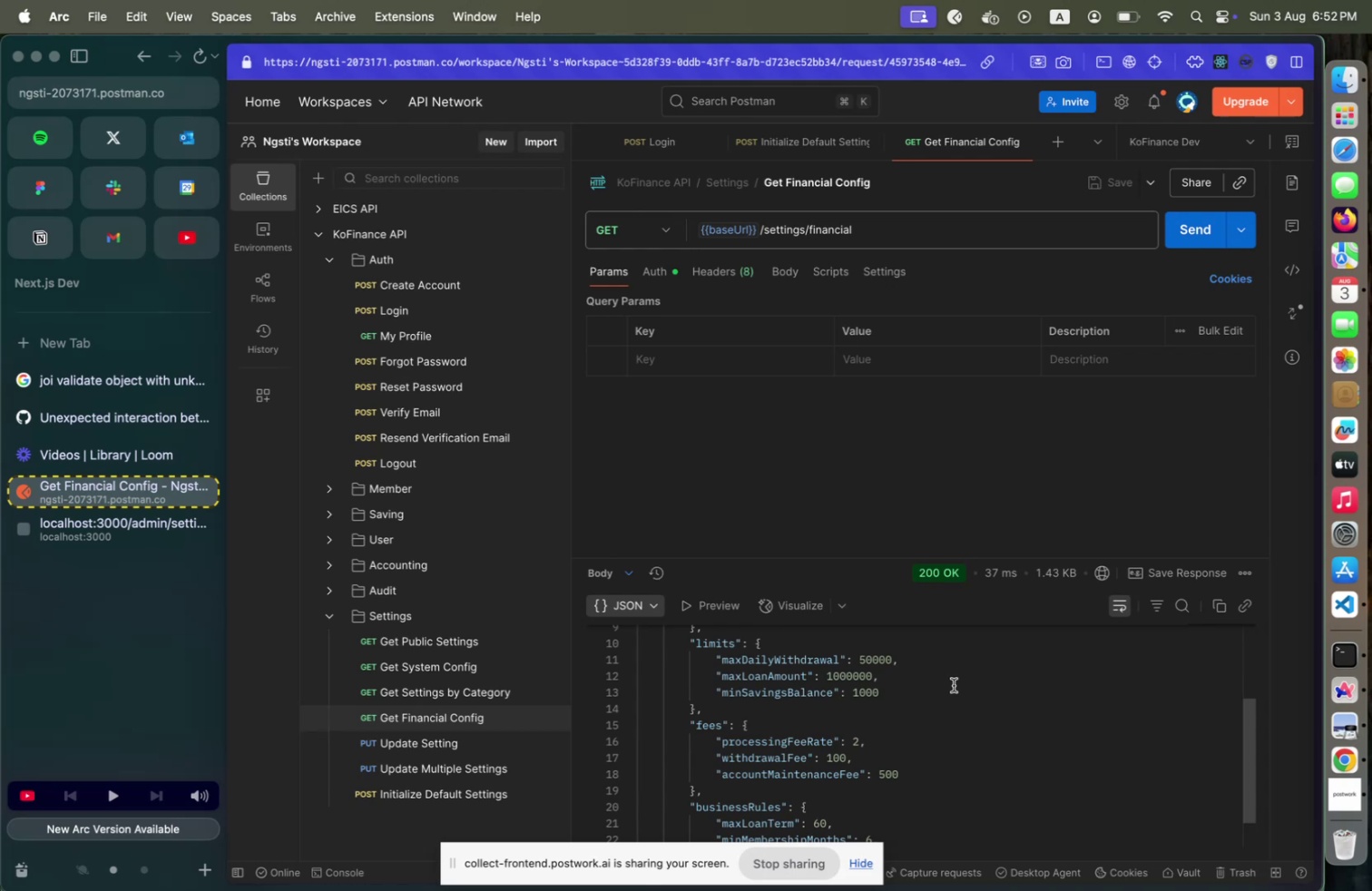 
scroll: coordinate [954, 684], scroll_direction: up, amount: 3.0
 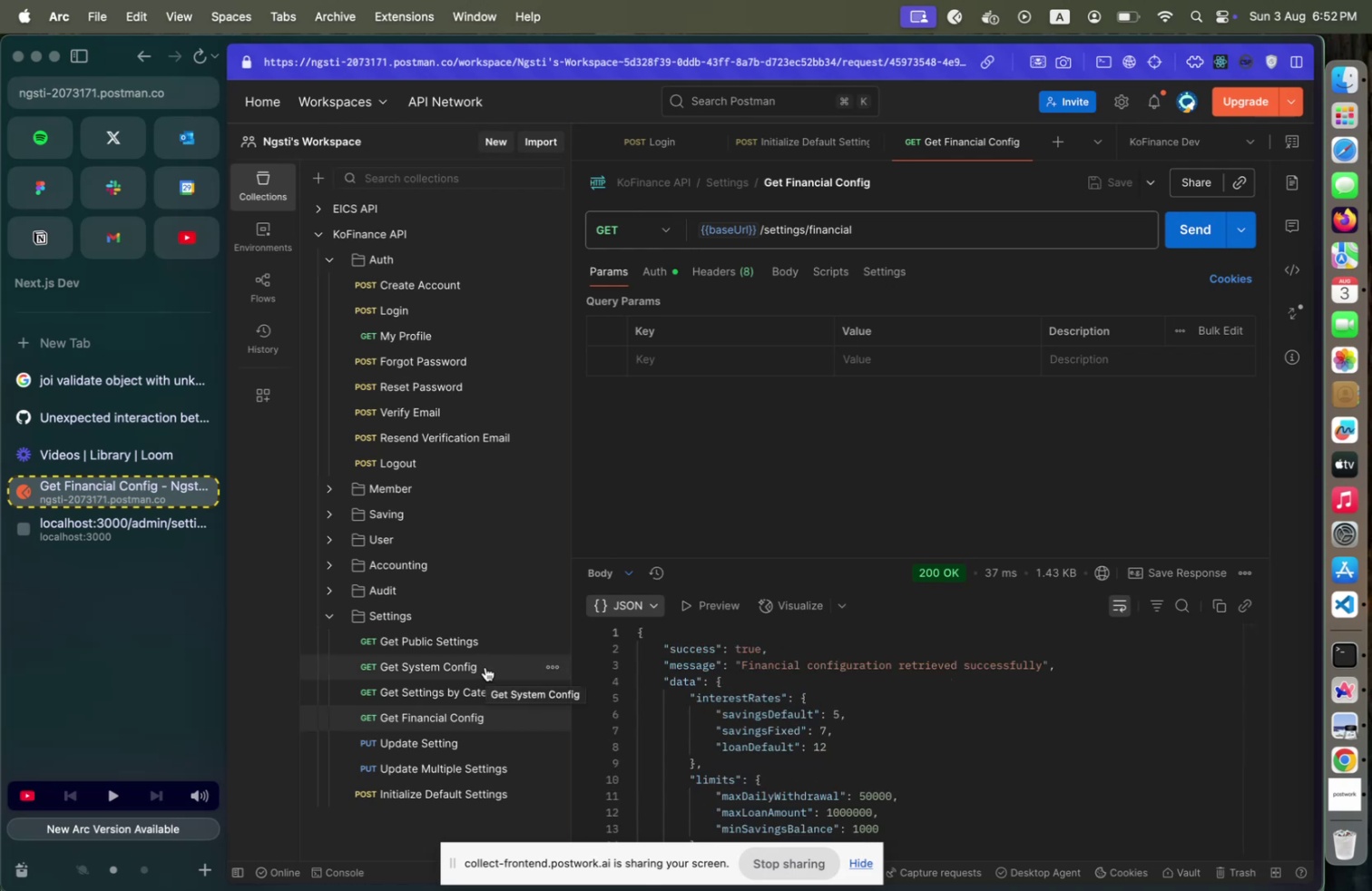 
wait(6.58)
 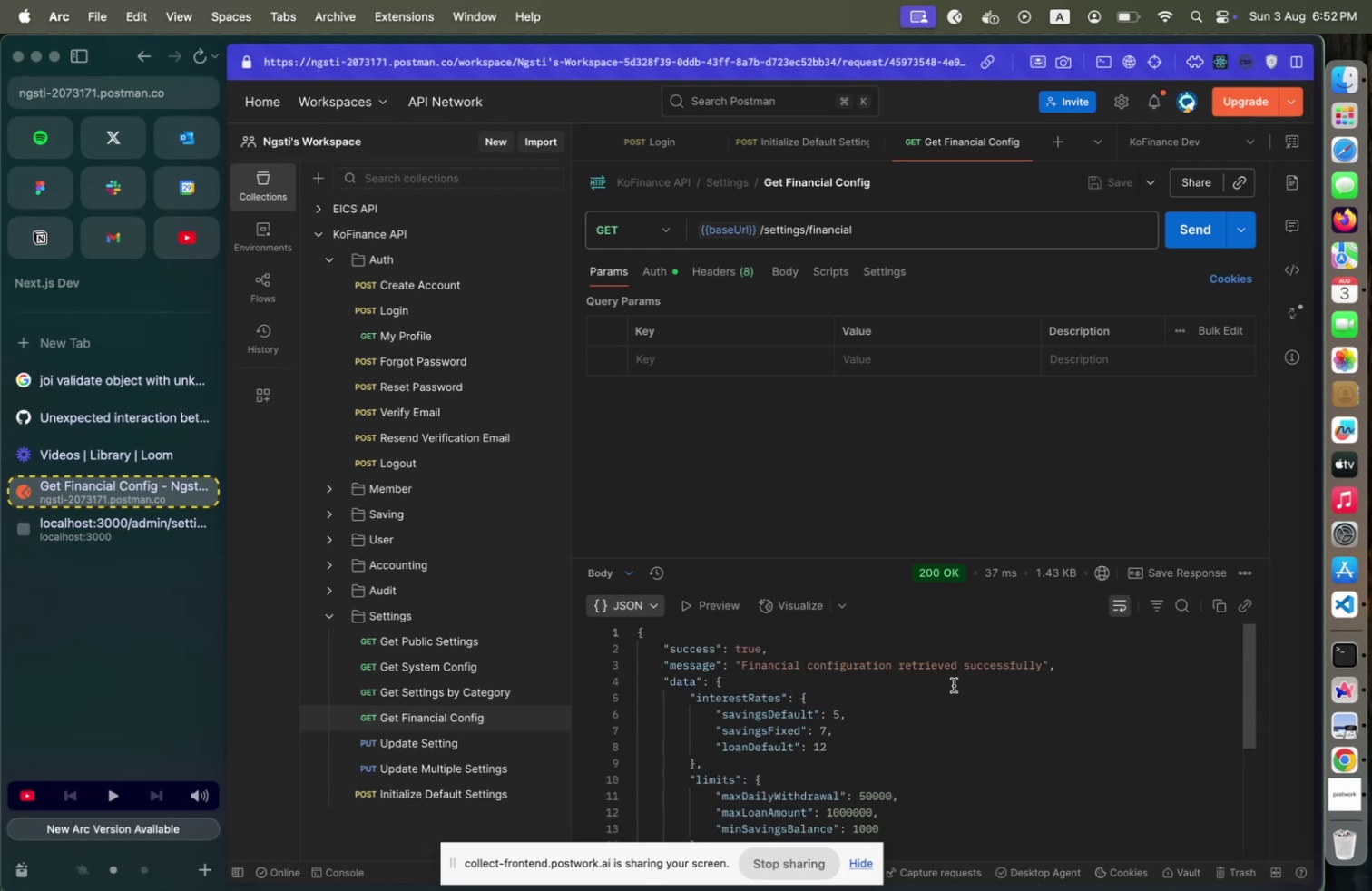 
left_click([447, 693])
 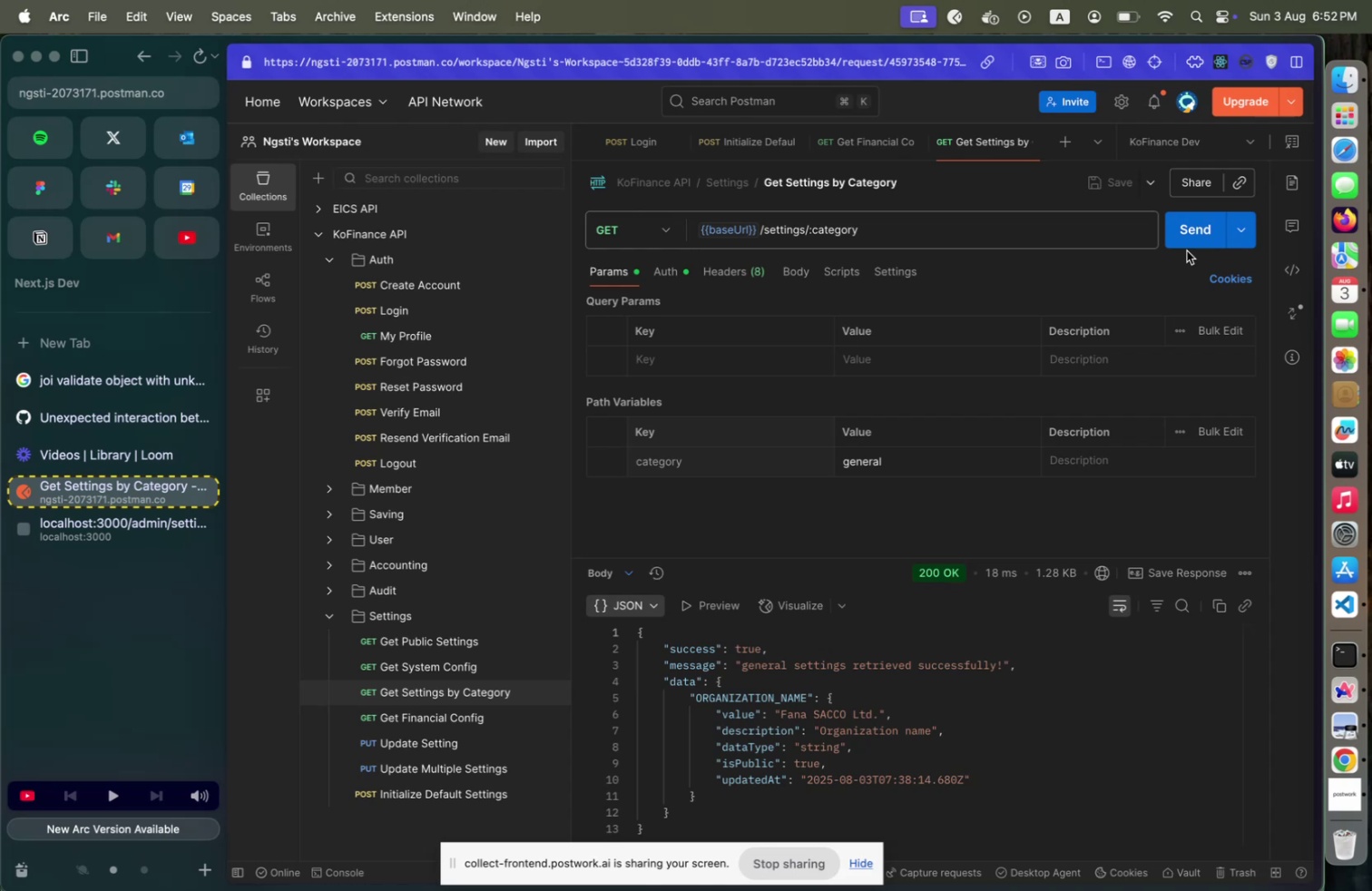 
wait(14.73)
 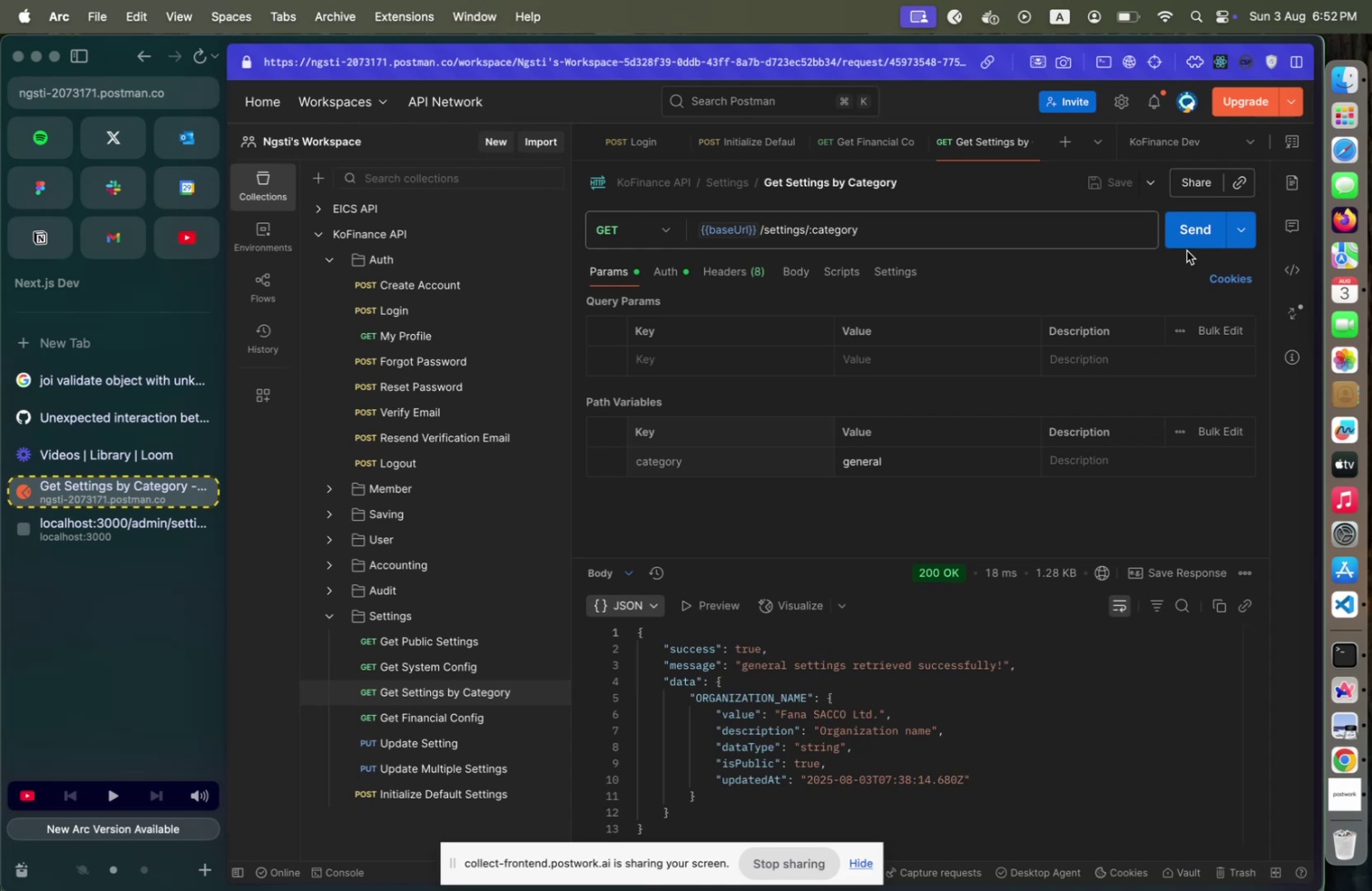 
left_click([423, 661])
 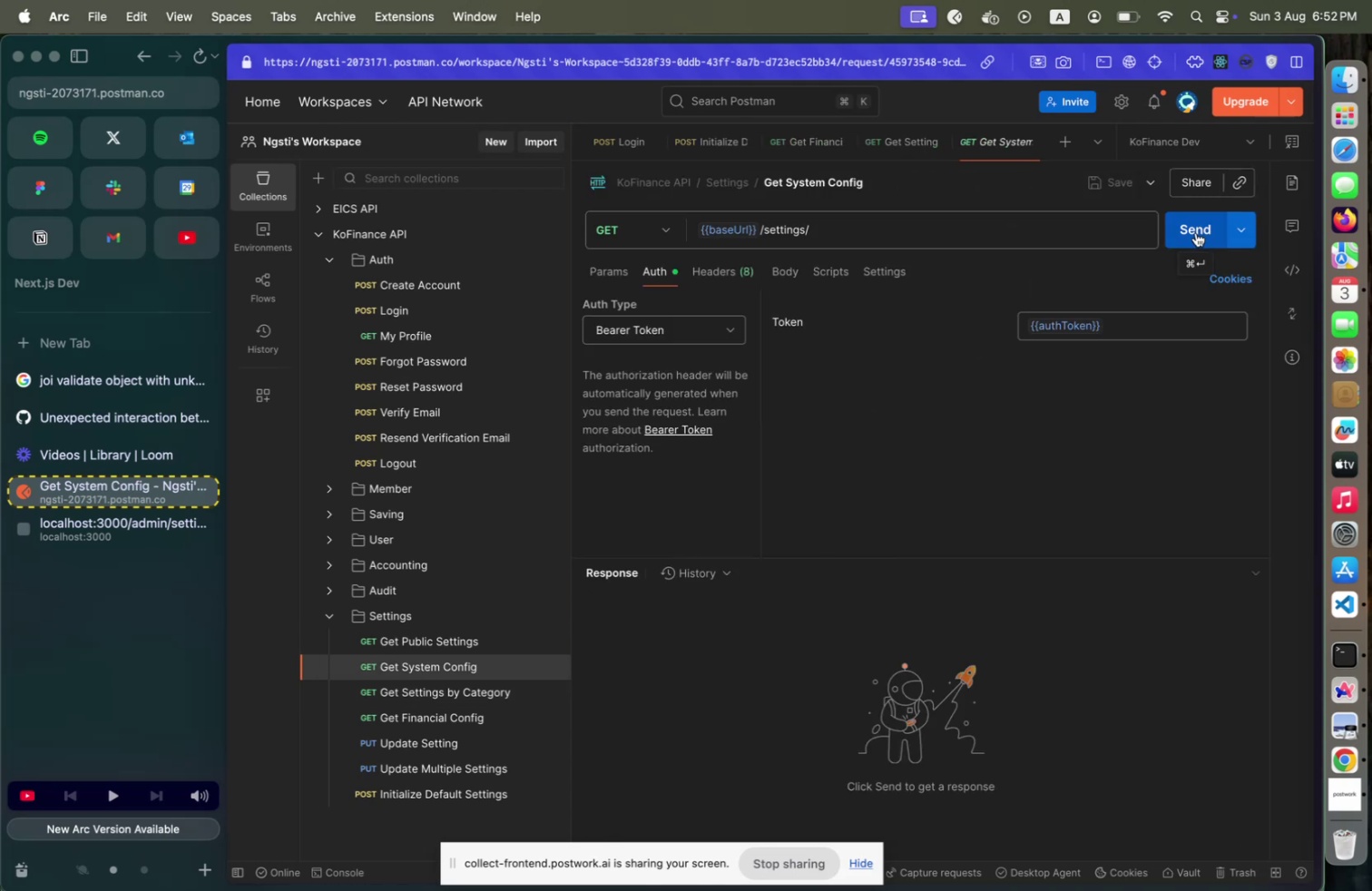 
left_click([1196, 234])
 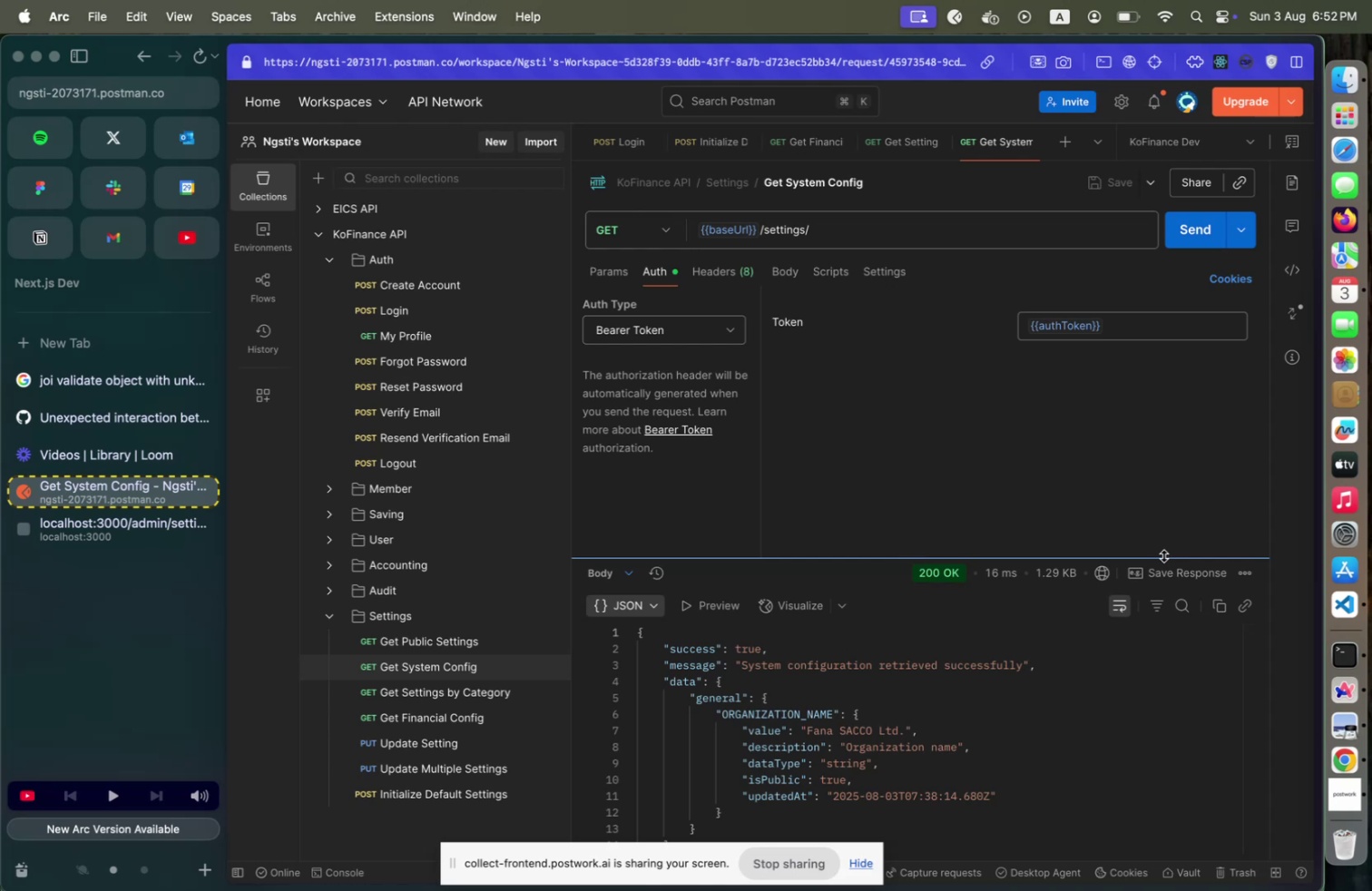 
scroll: coordinate [1006, 833], scroll_direction: down, amount: 4.0
 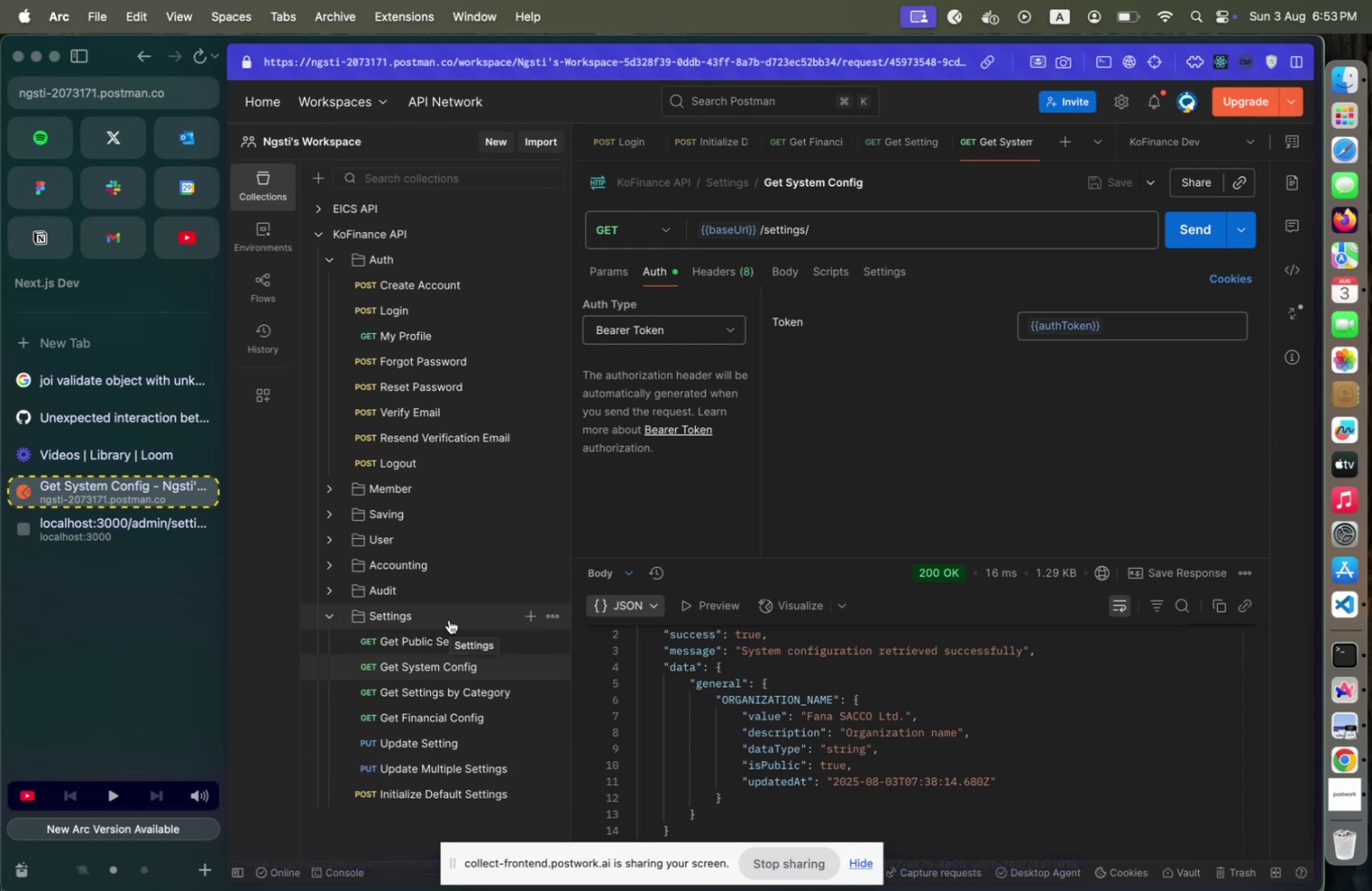 
wait(19.89)
 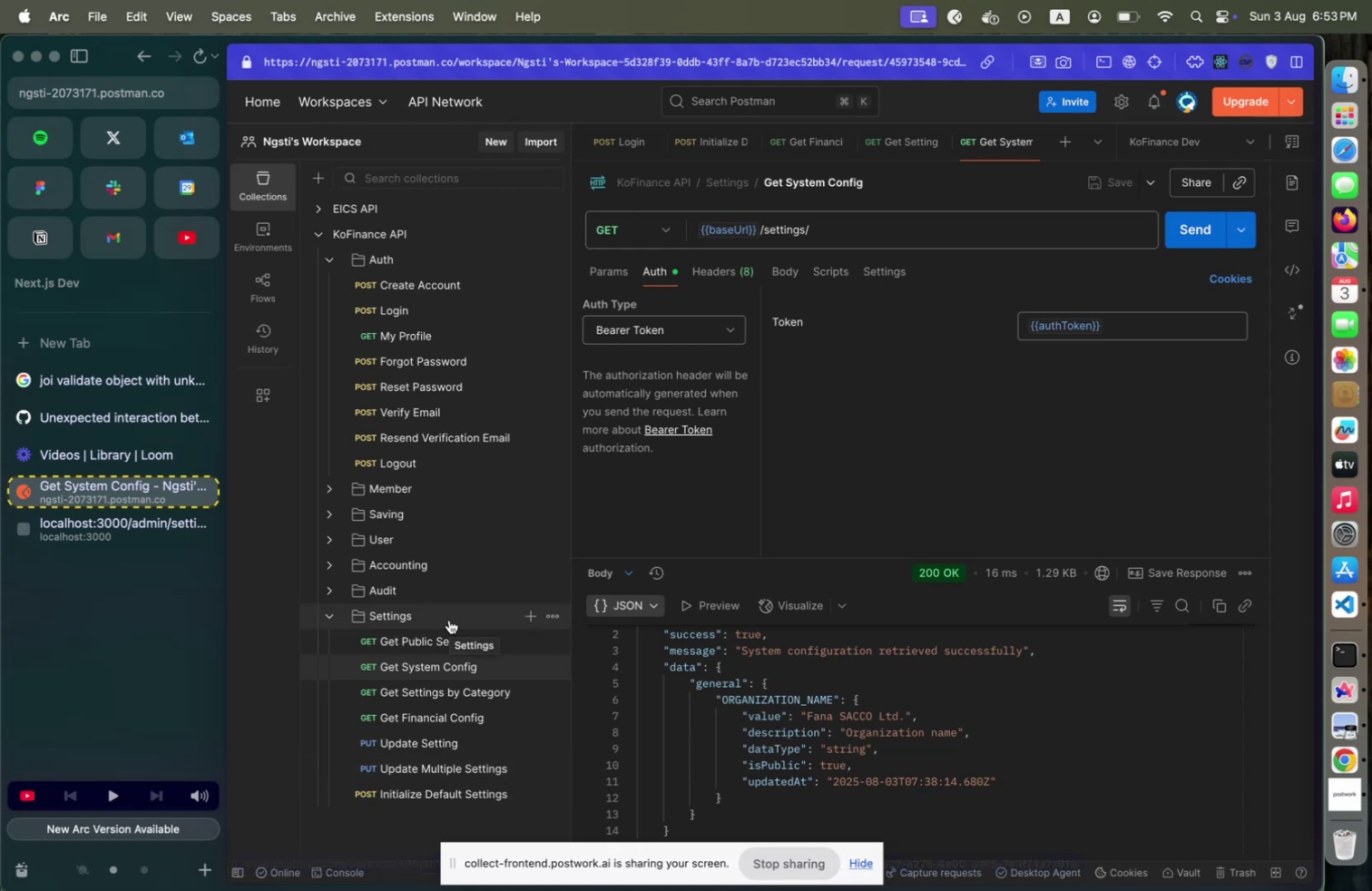 
left_click([403, 262])
 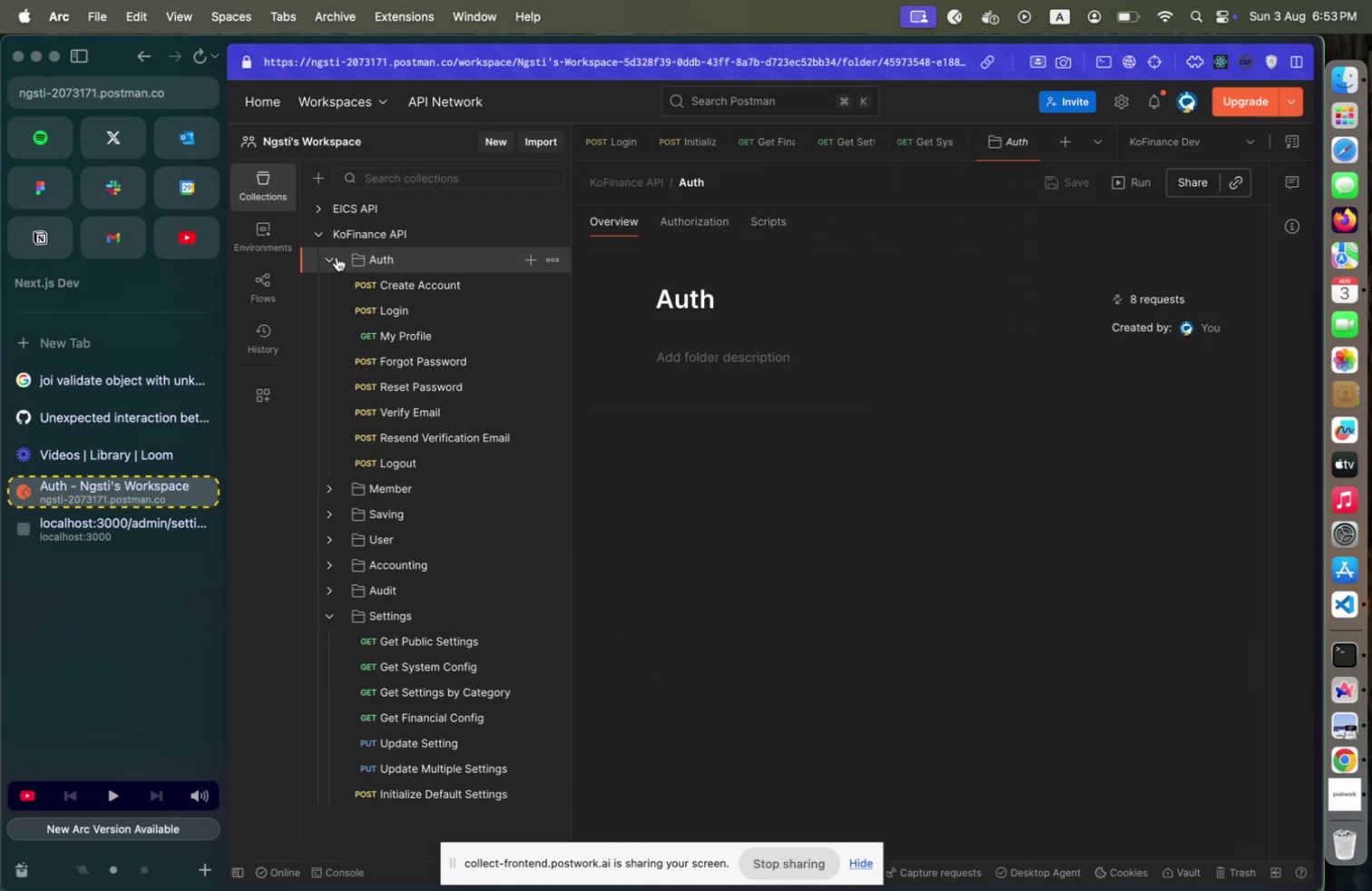 
left_click([336, 257])
 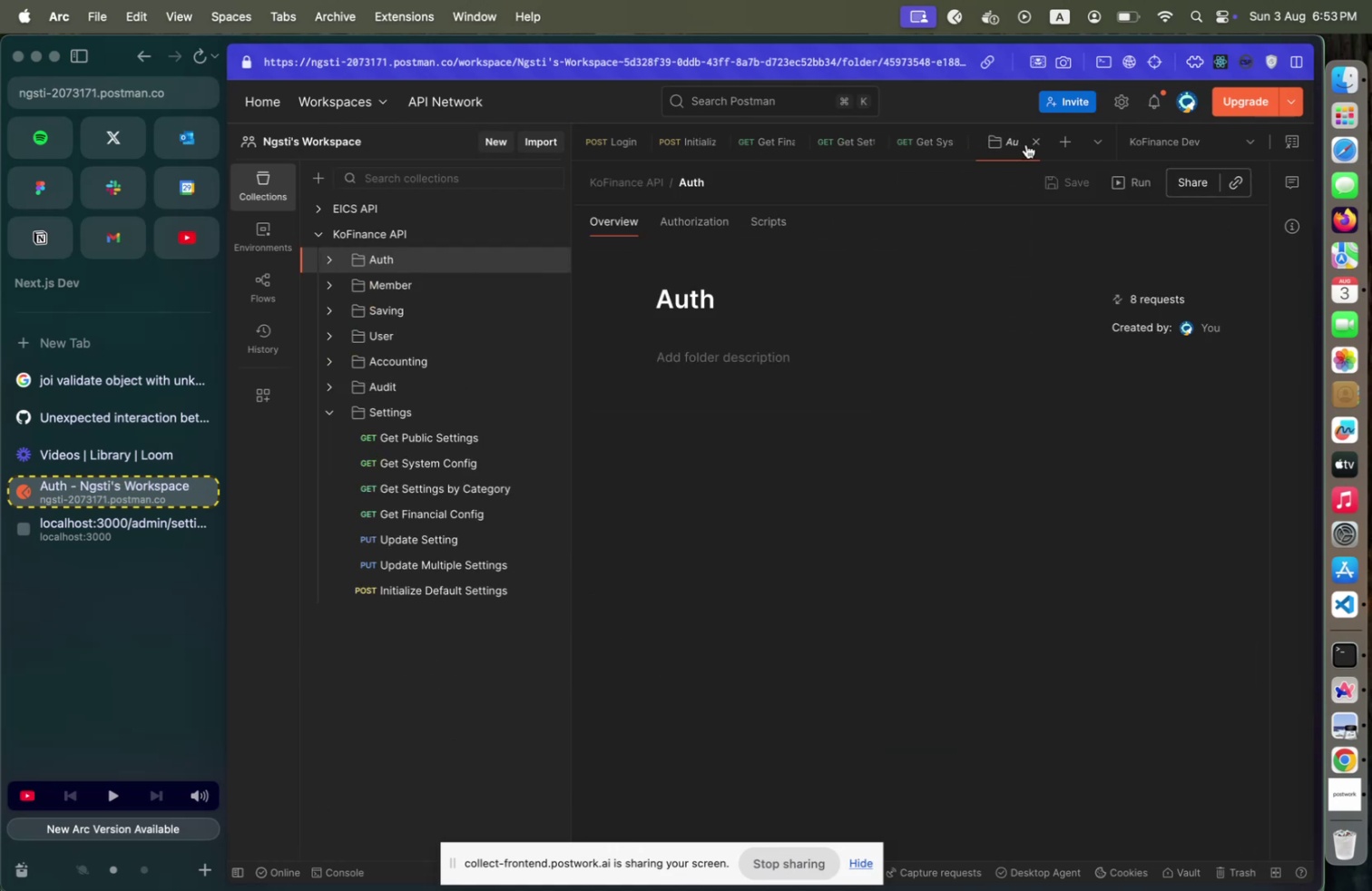 
left_click([1028, 144])
 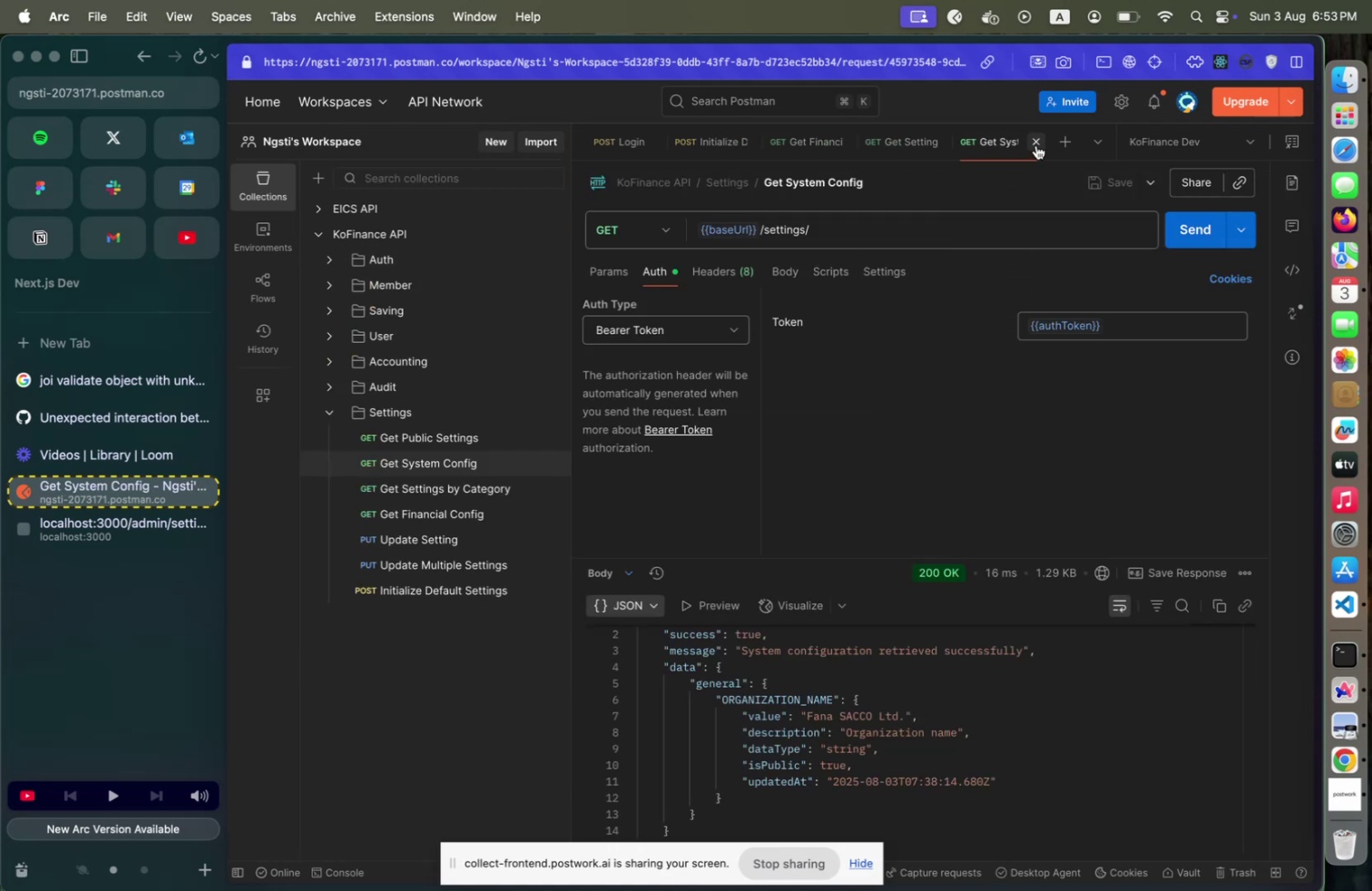 
left_click([1036, 145])
 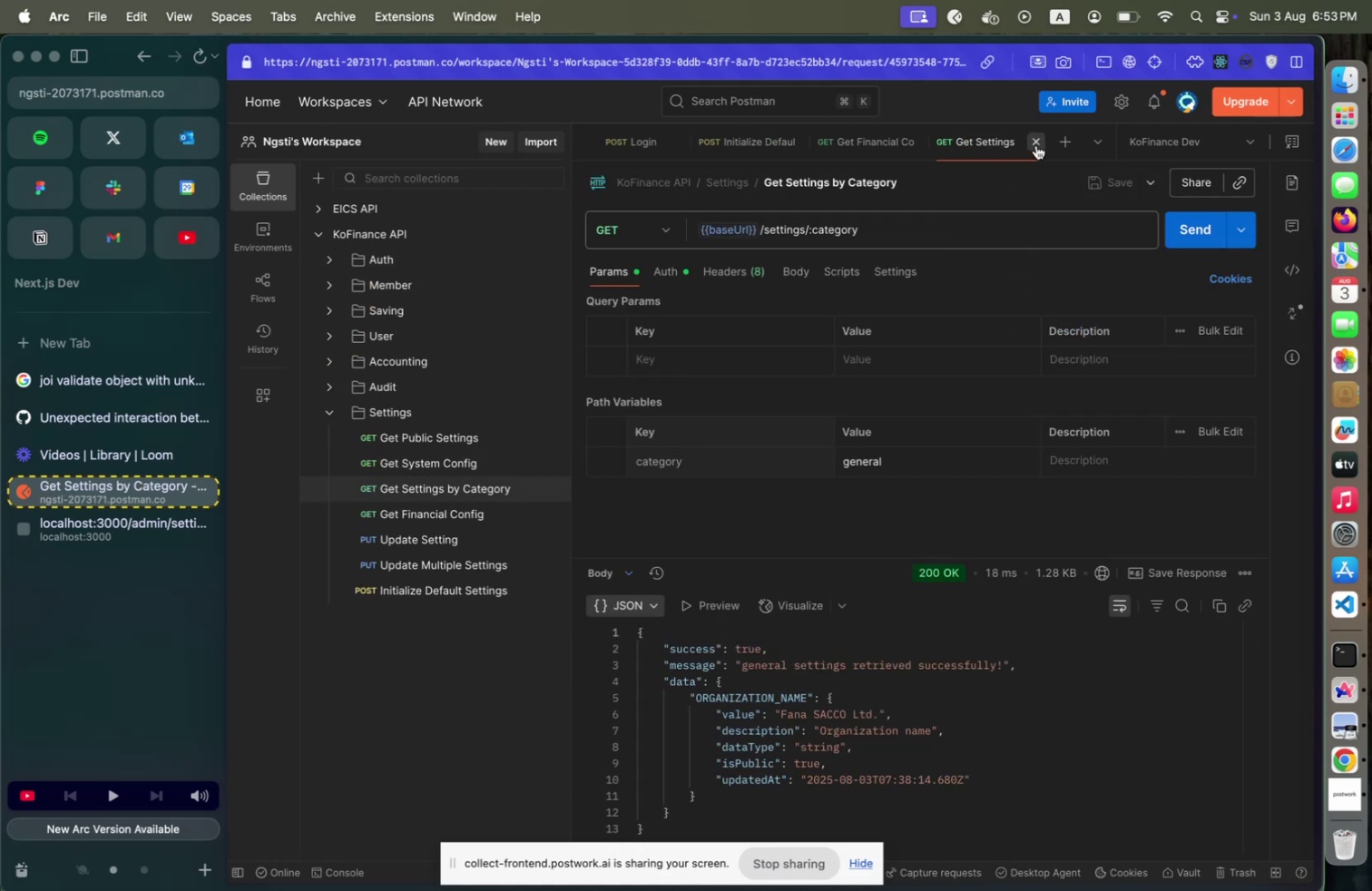 
left_click([1036, 145])
 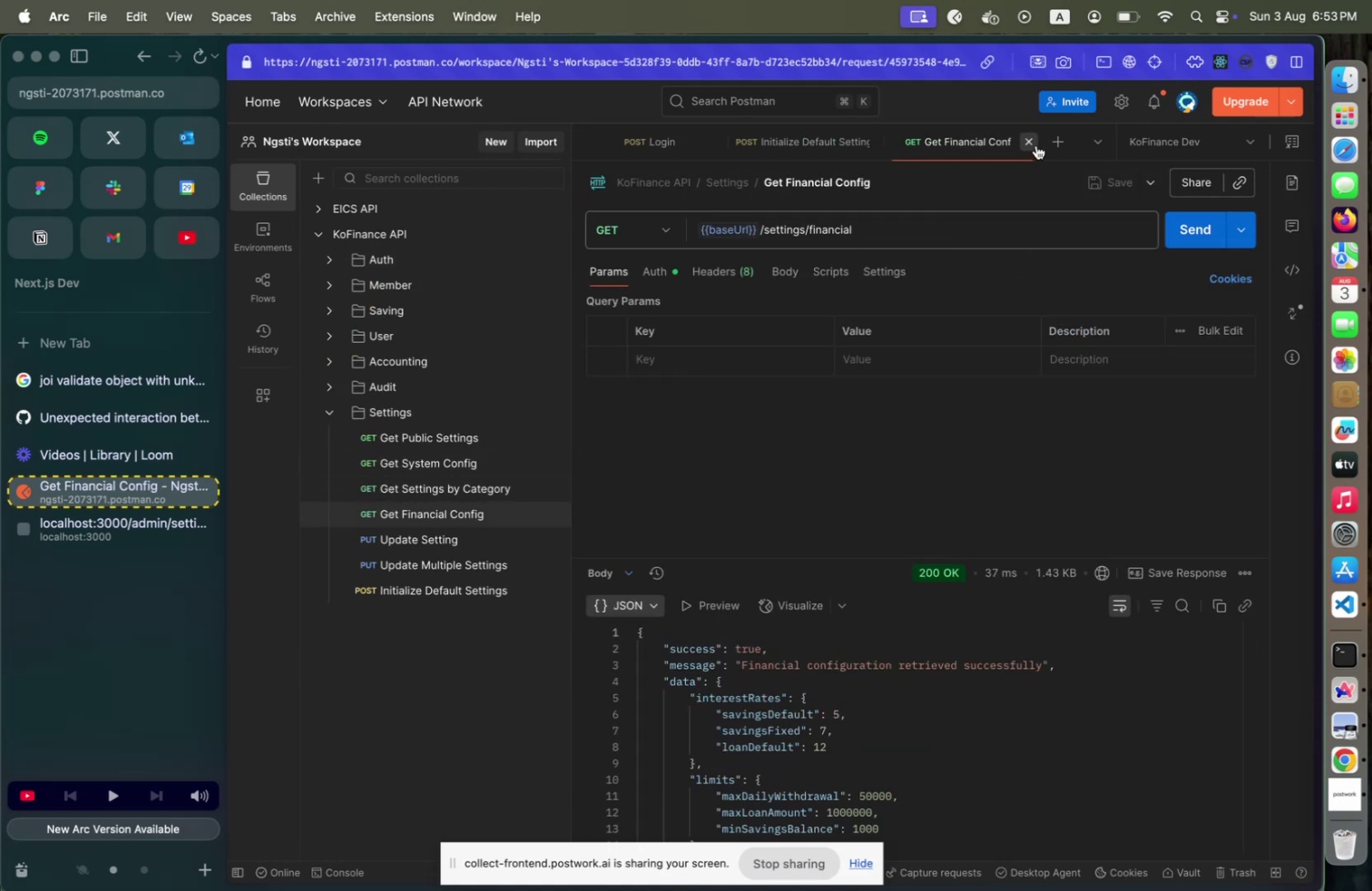 
left_click([1036, 145])
 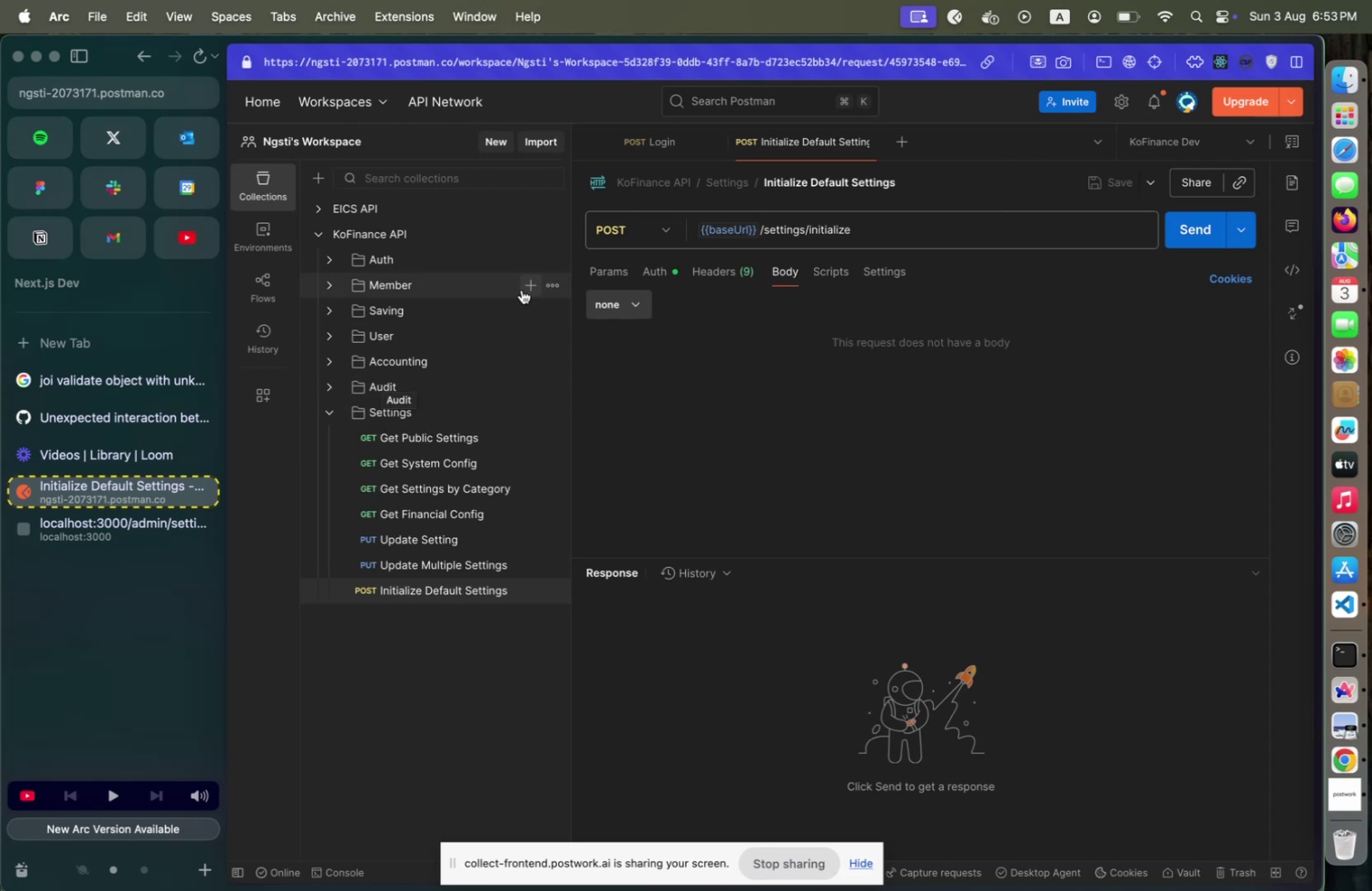 
wait(9.81)
 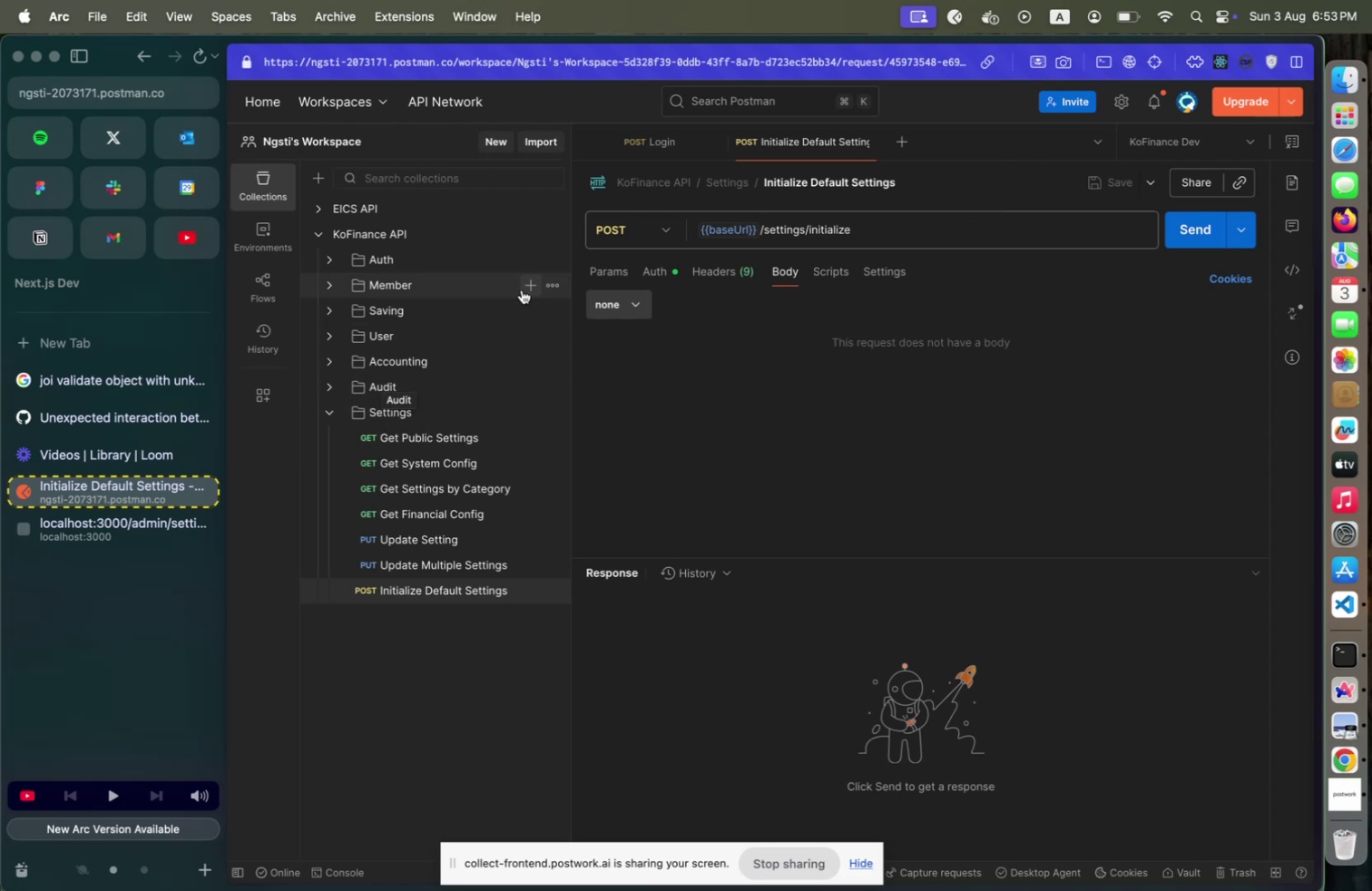 
left_click([1351, 690])
 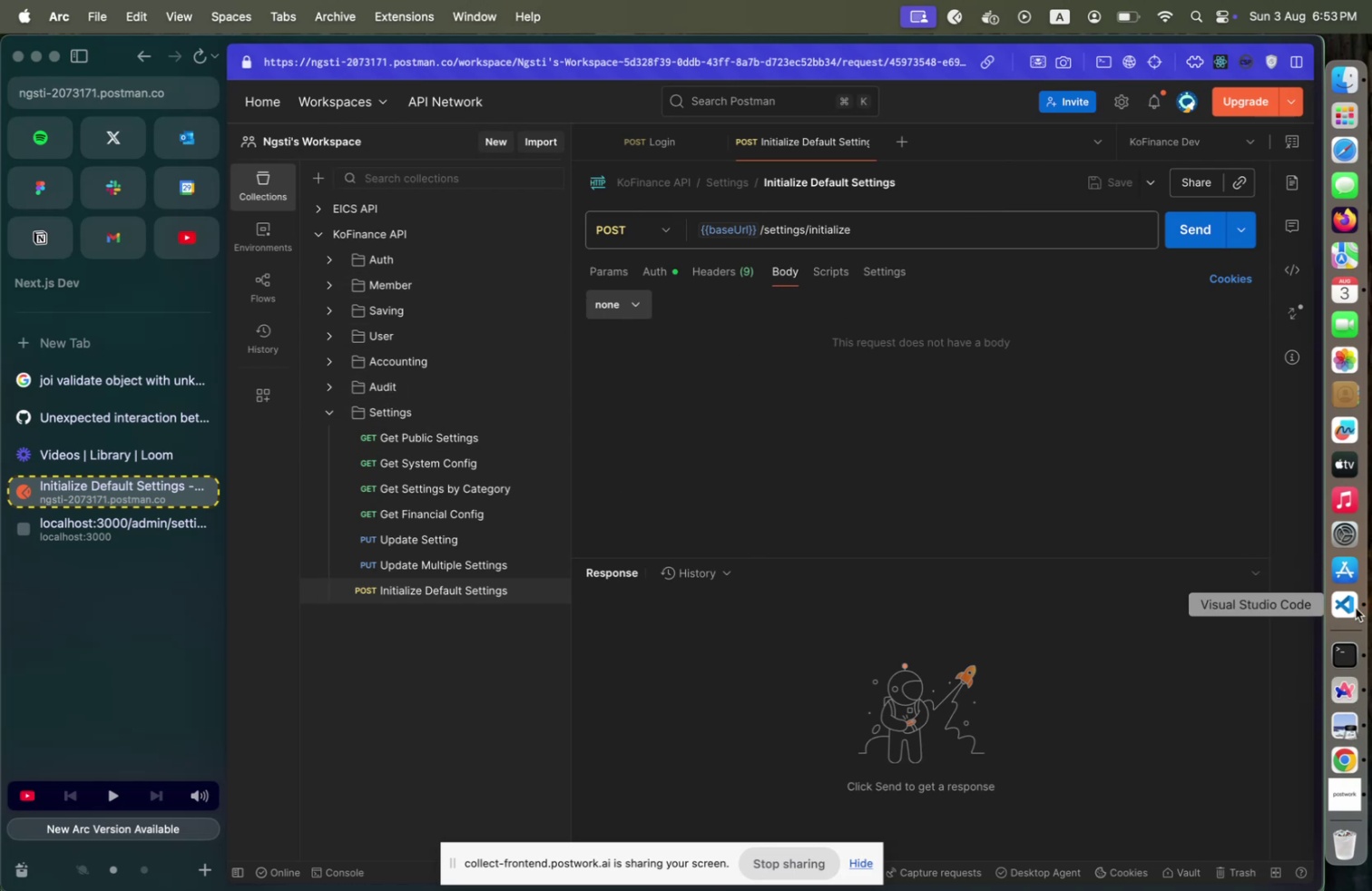 
left_click([1355, 607])
 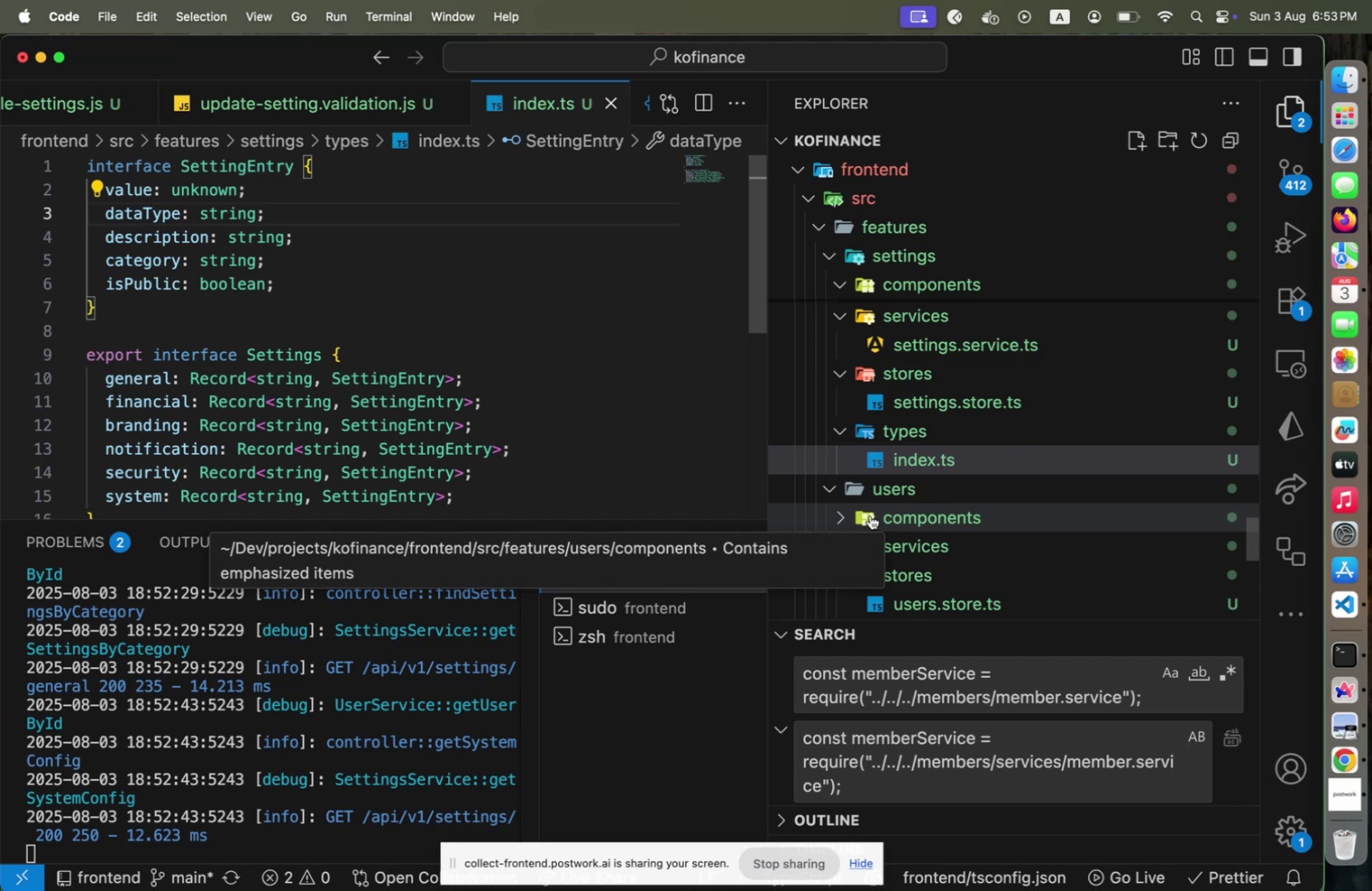 
wait(20.78)
 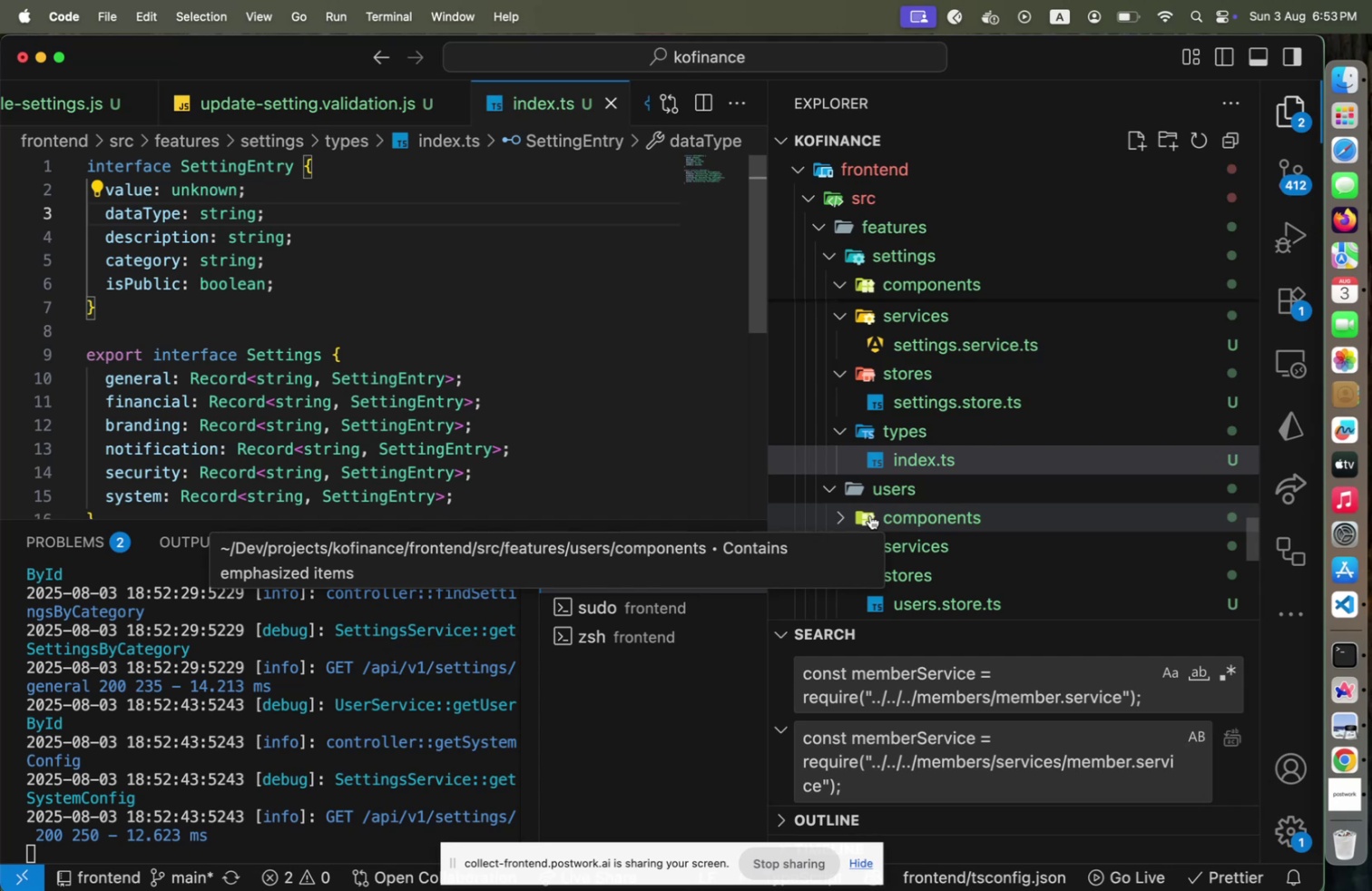 
scroll: coordinate [1104, 456], scroll_direction: none, amount: 0.0
 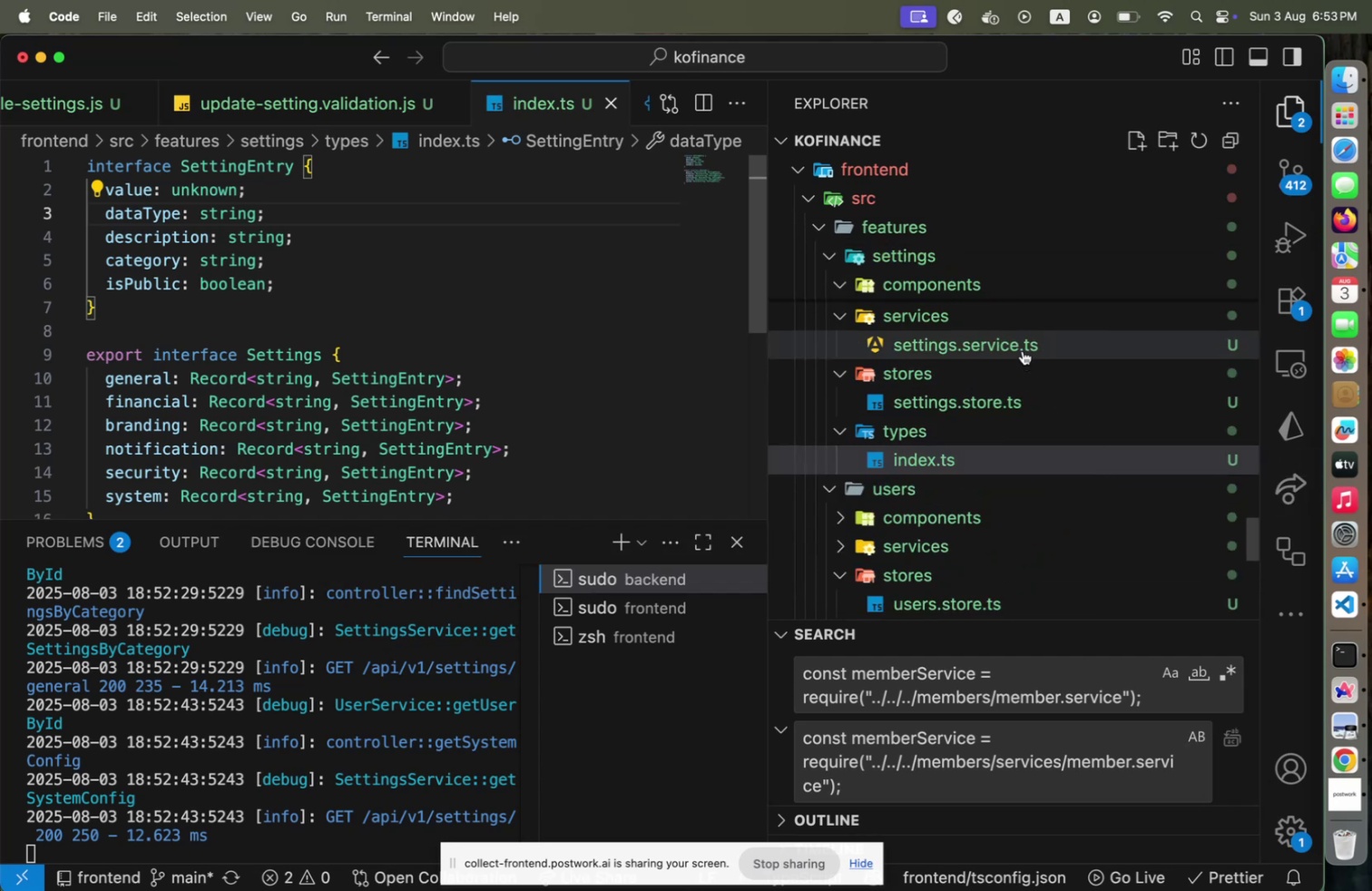 
left_click([1022, 348])
 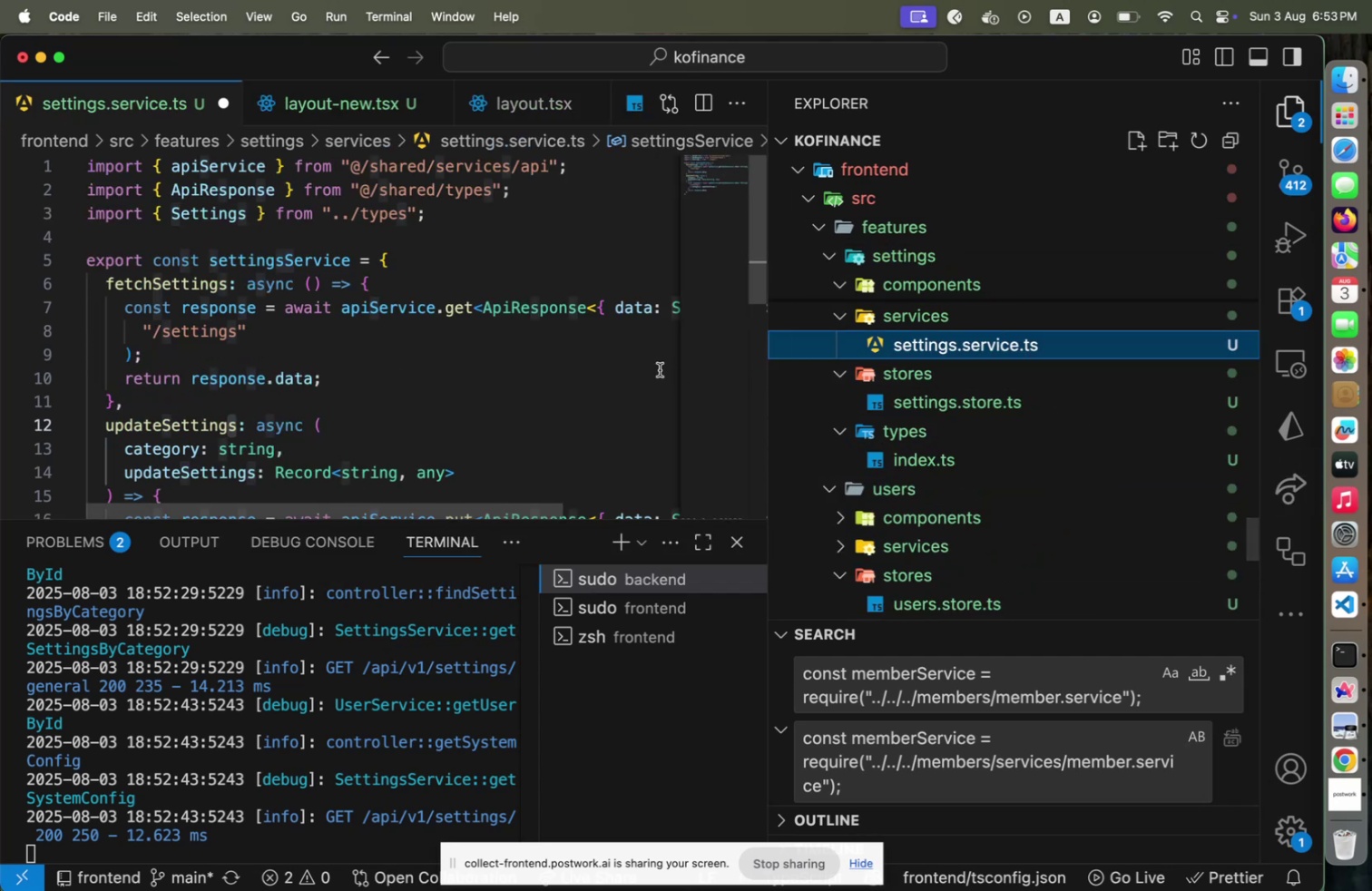 
wait(7.37)
 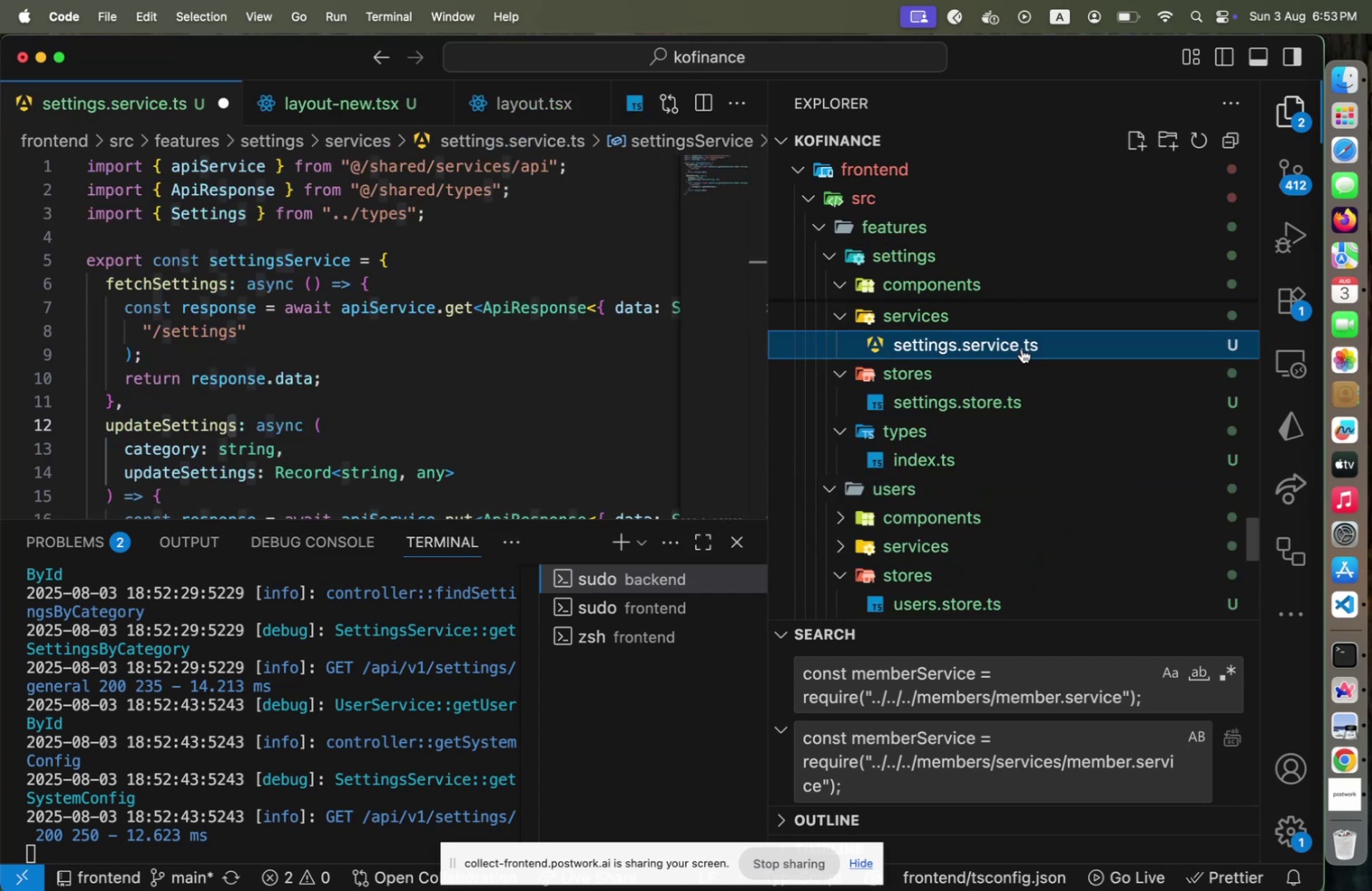 
hold_key(key=ArrowRight, duration=0.95)
 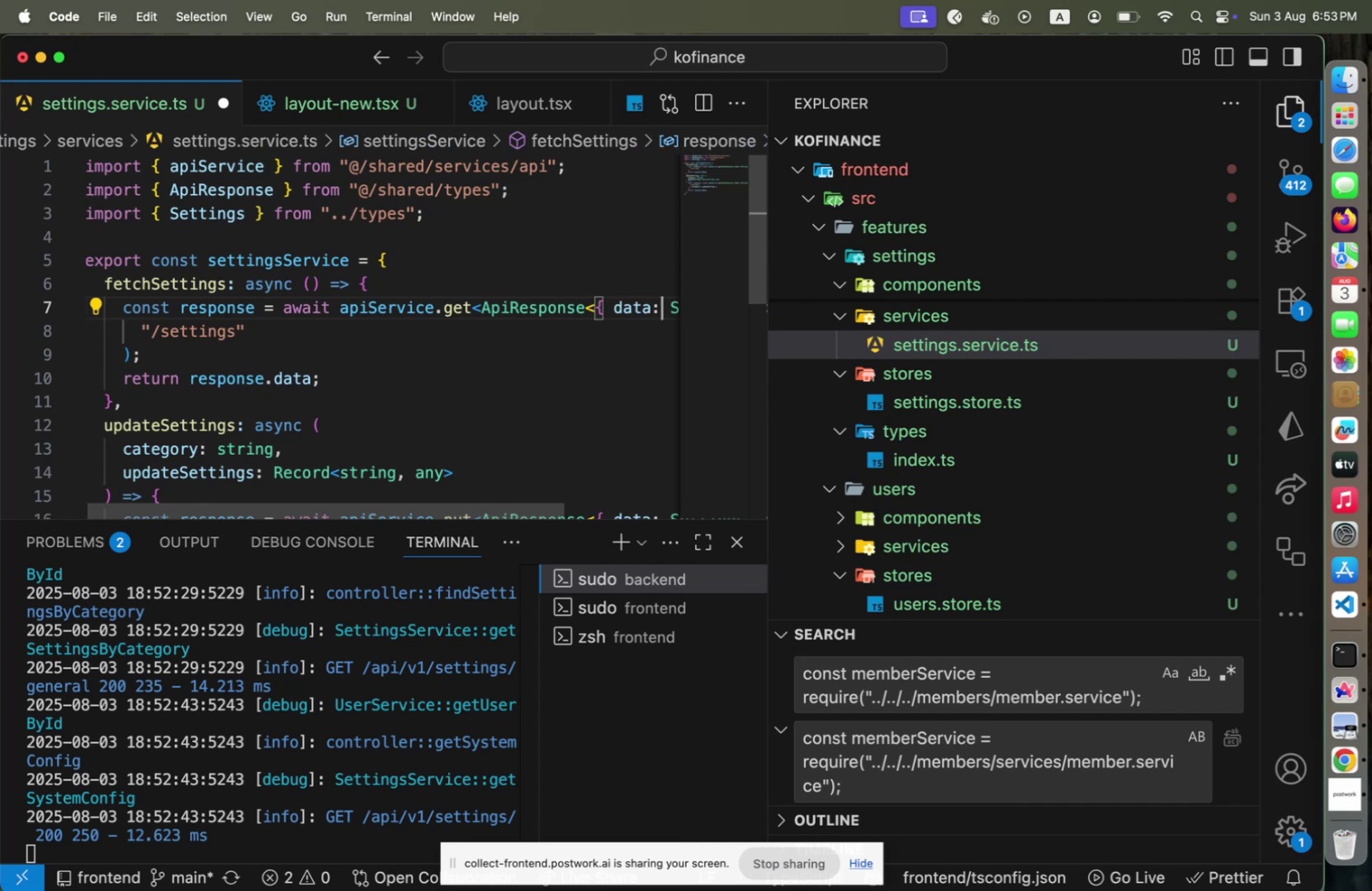 
key(Meta+CommandLeft)
 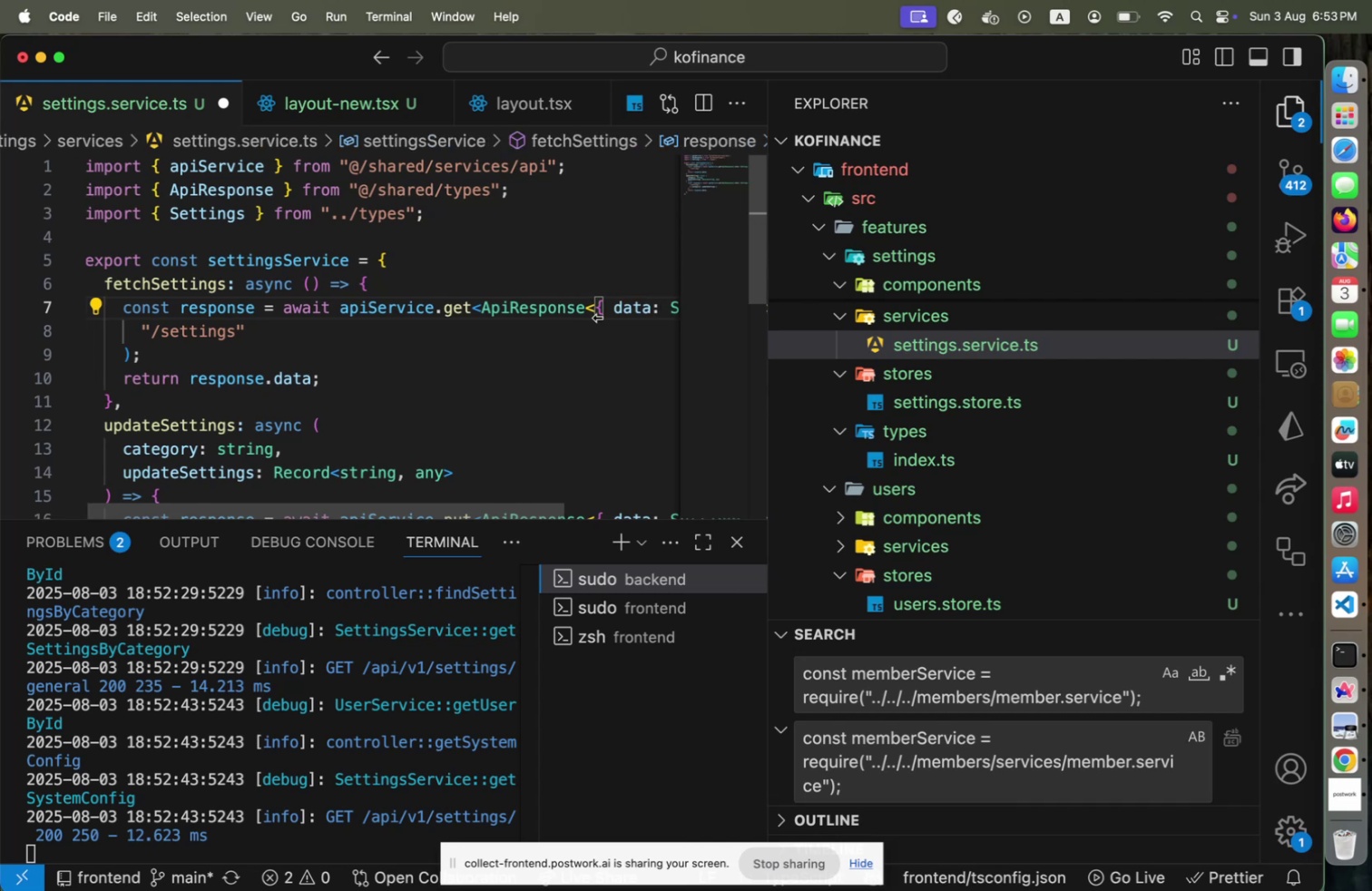 
key(Meta+Tab)
 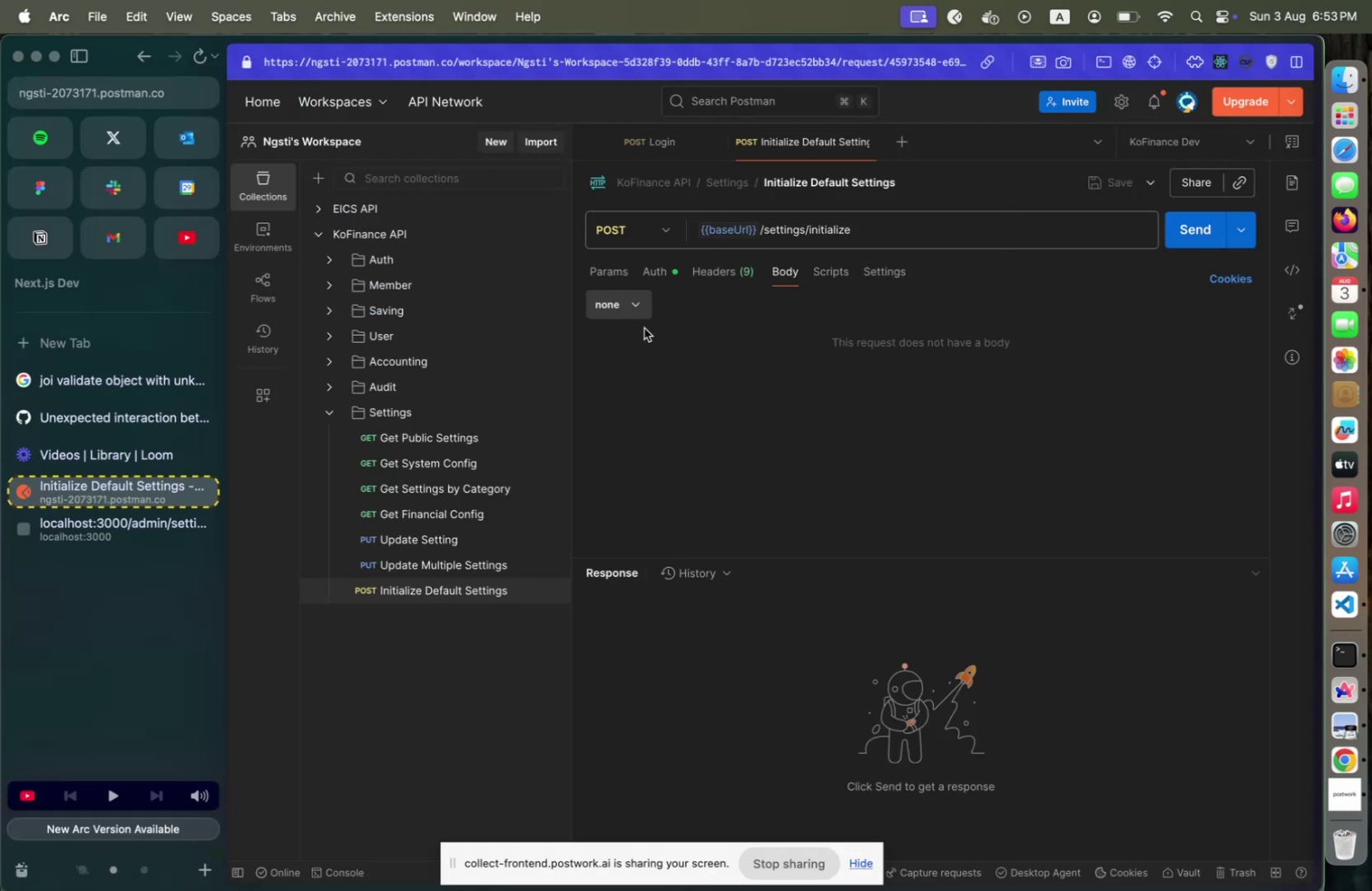 
key(Meta+CommandLeft)
 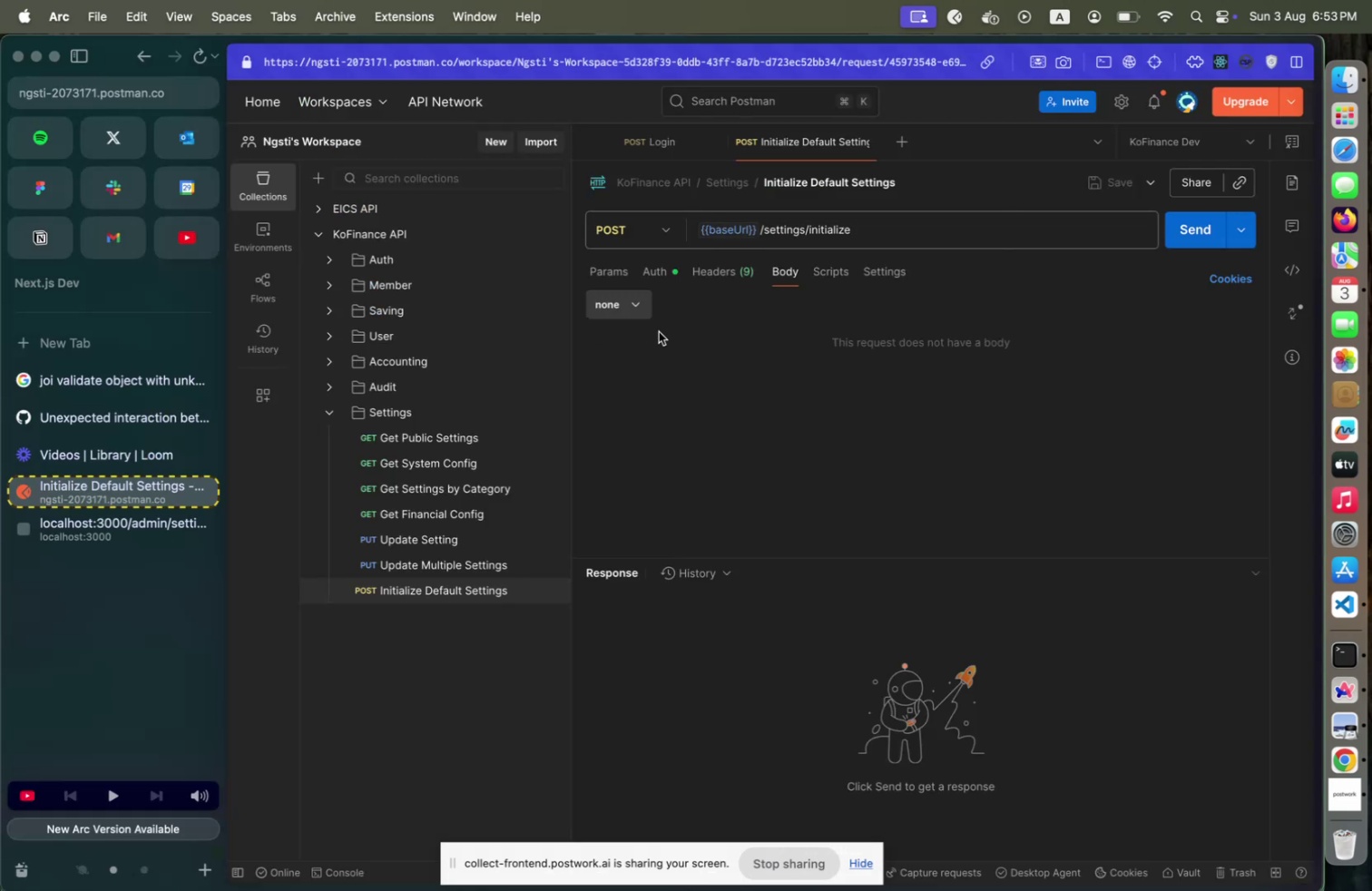 
key(Meta+Tab)
 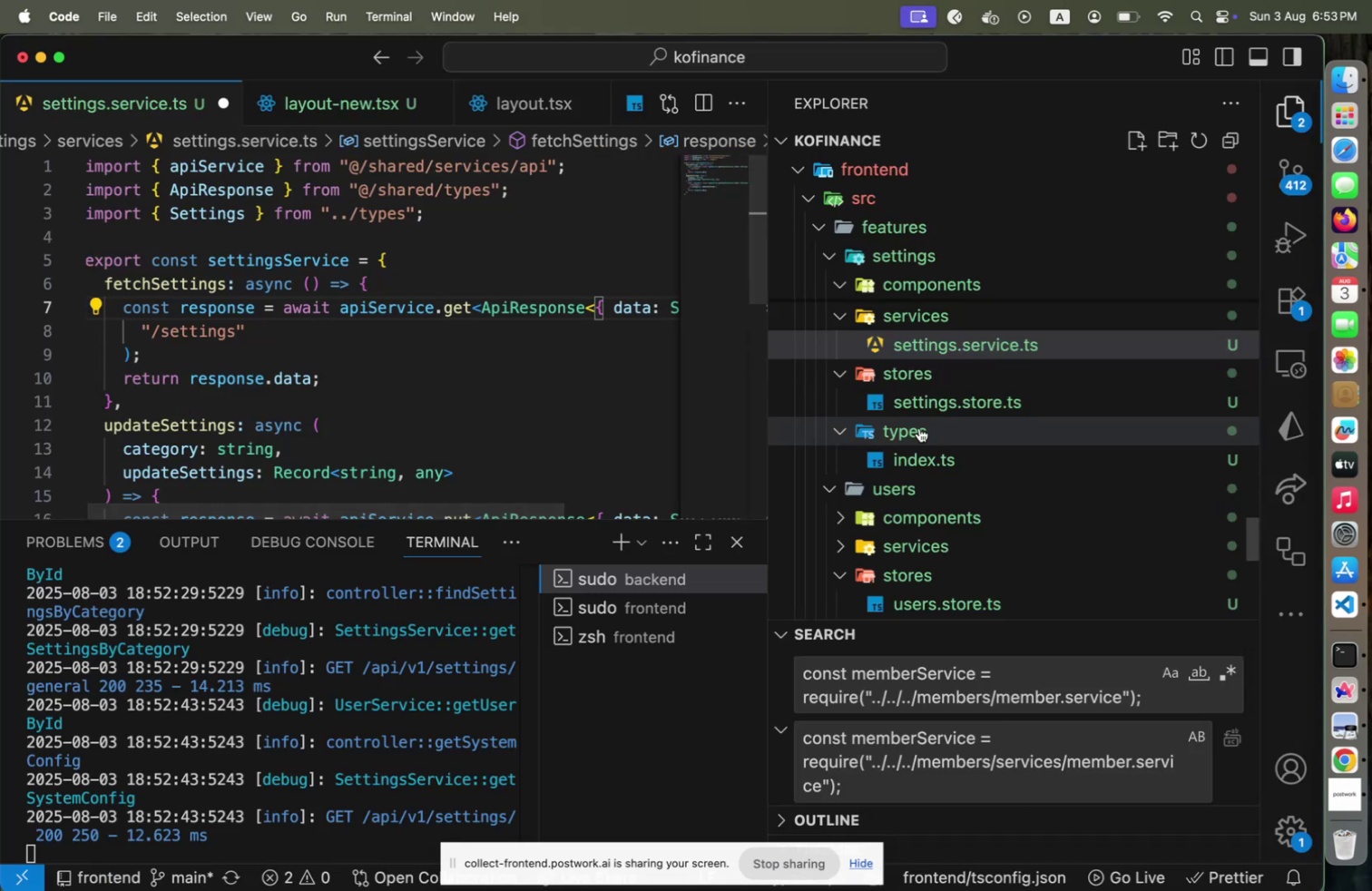 
scroll: coordinate [920, 426], scroll_direction: up, amount: 45.0
 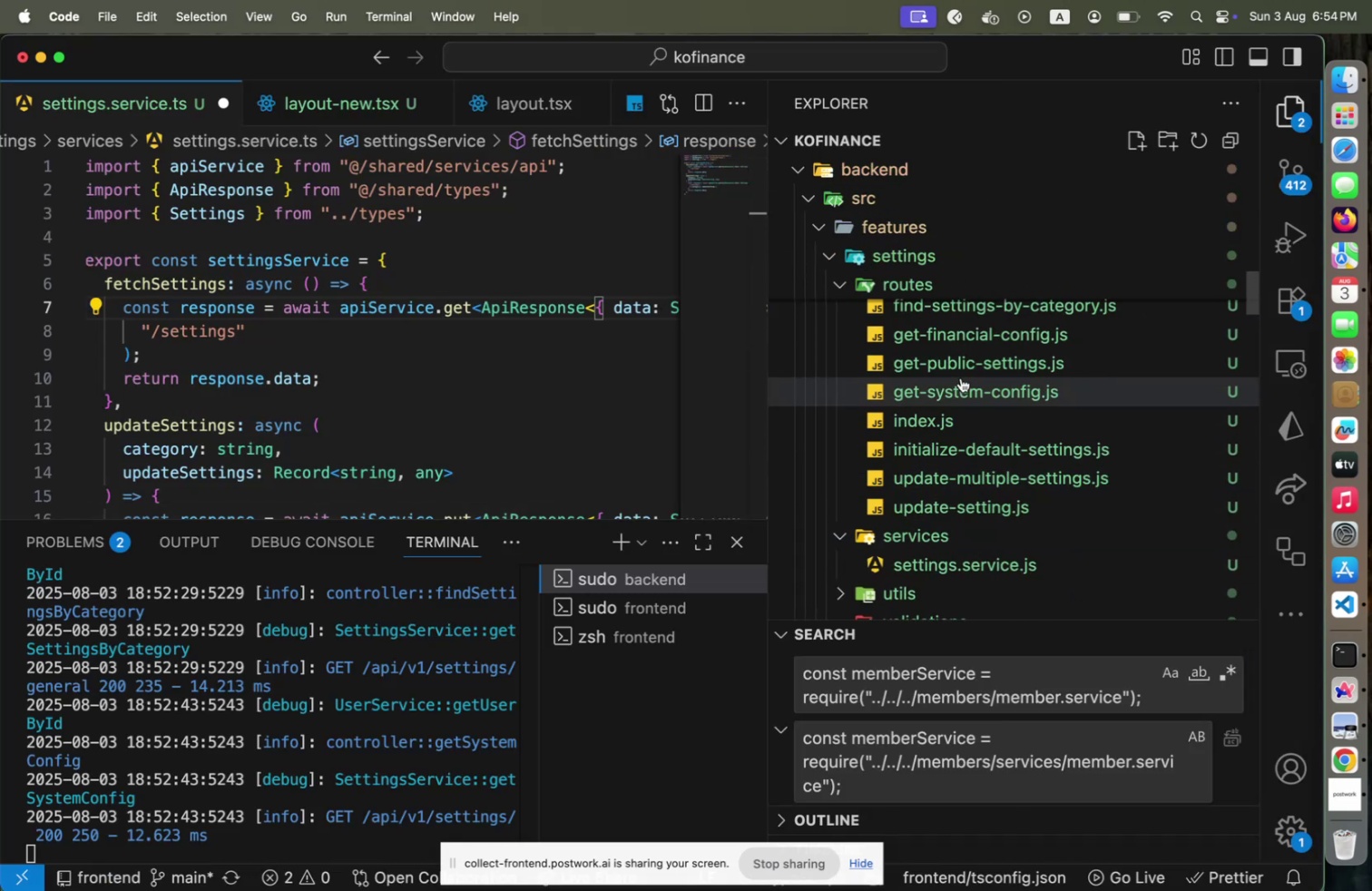 
left_click([961, 377])
 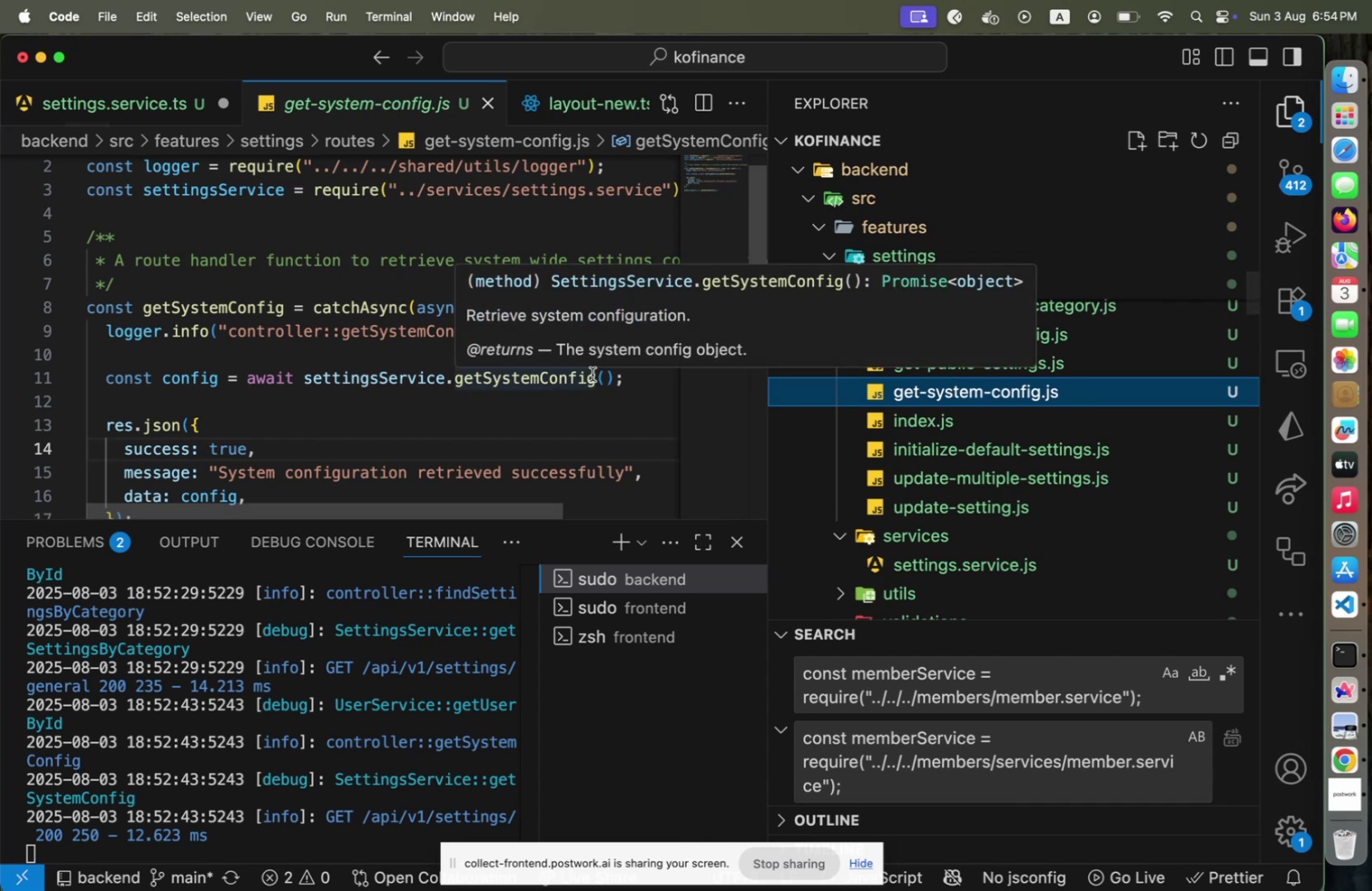 
scroll: coordinate [593, 374], scroll_direction: down, amount: 2.0
 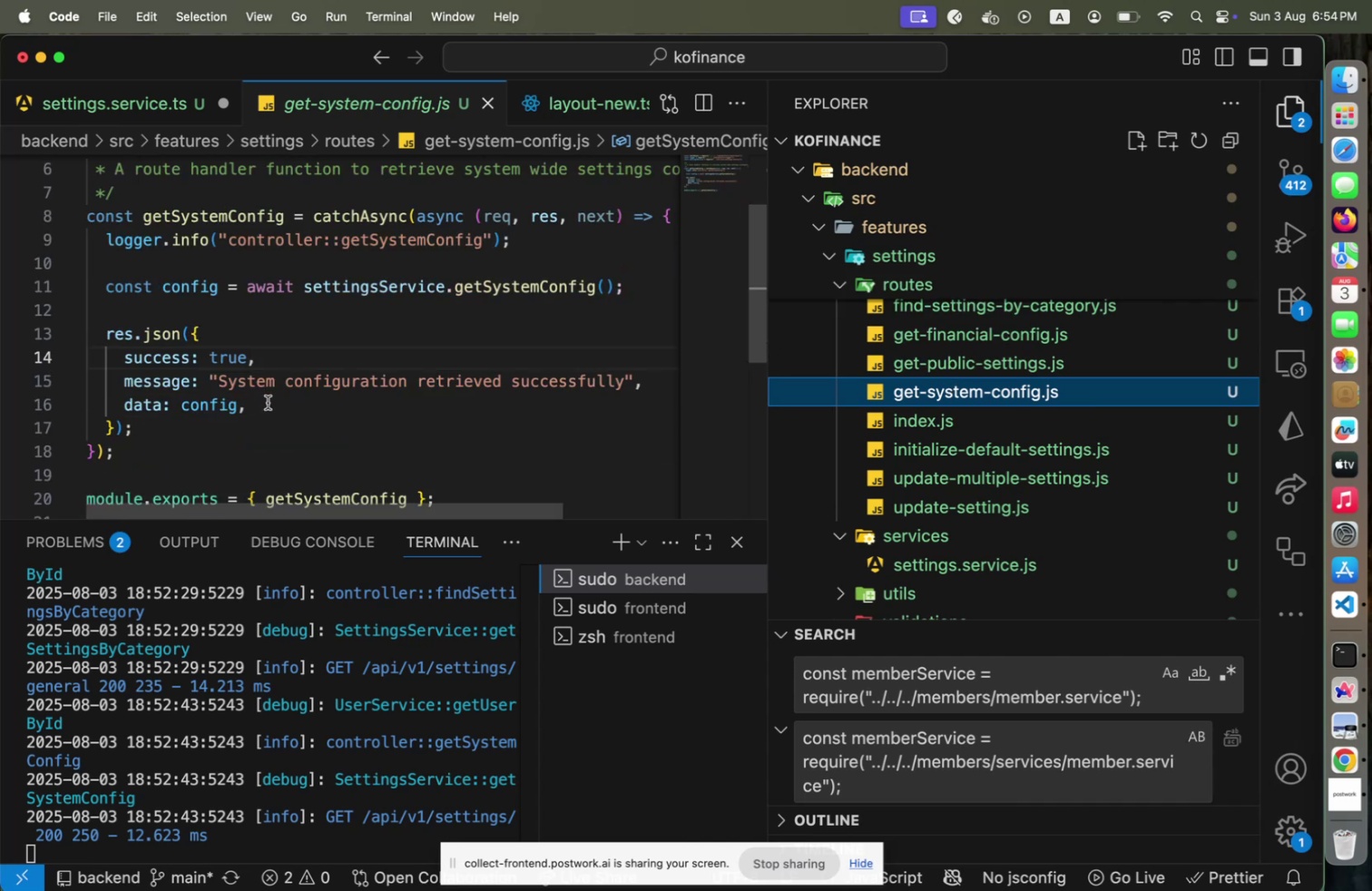 
key(Meta+CommandLeft)
 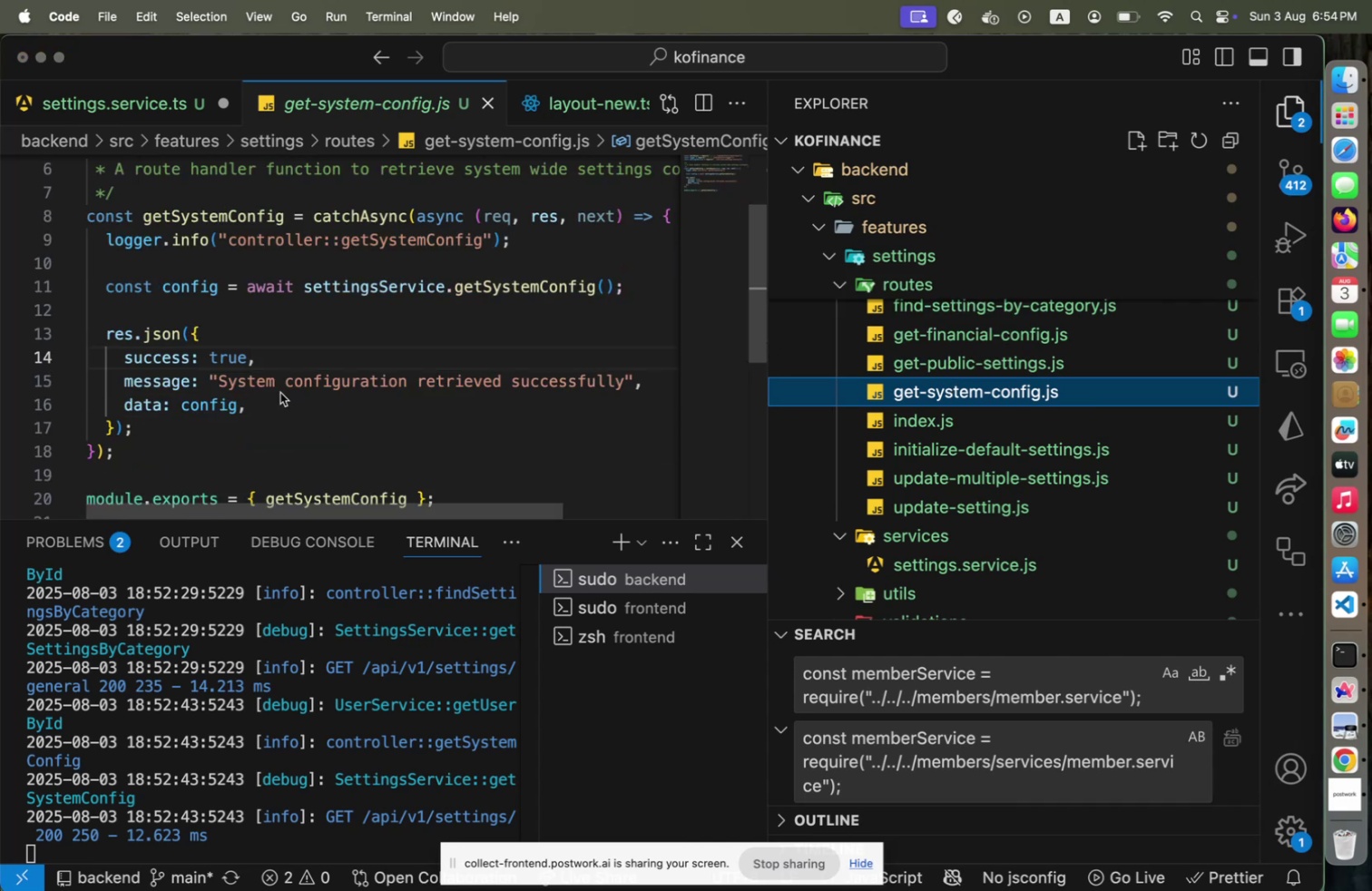 
key(Meta+Tab)
 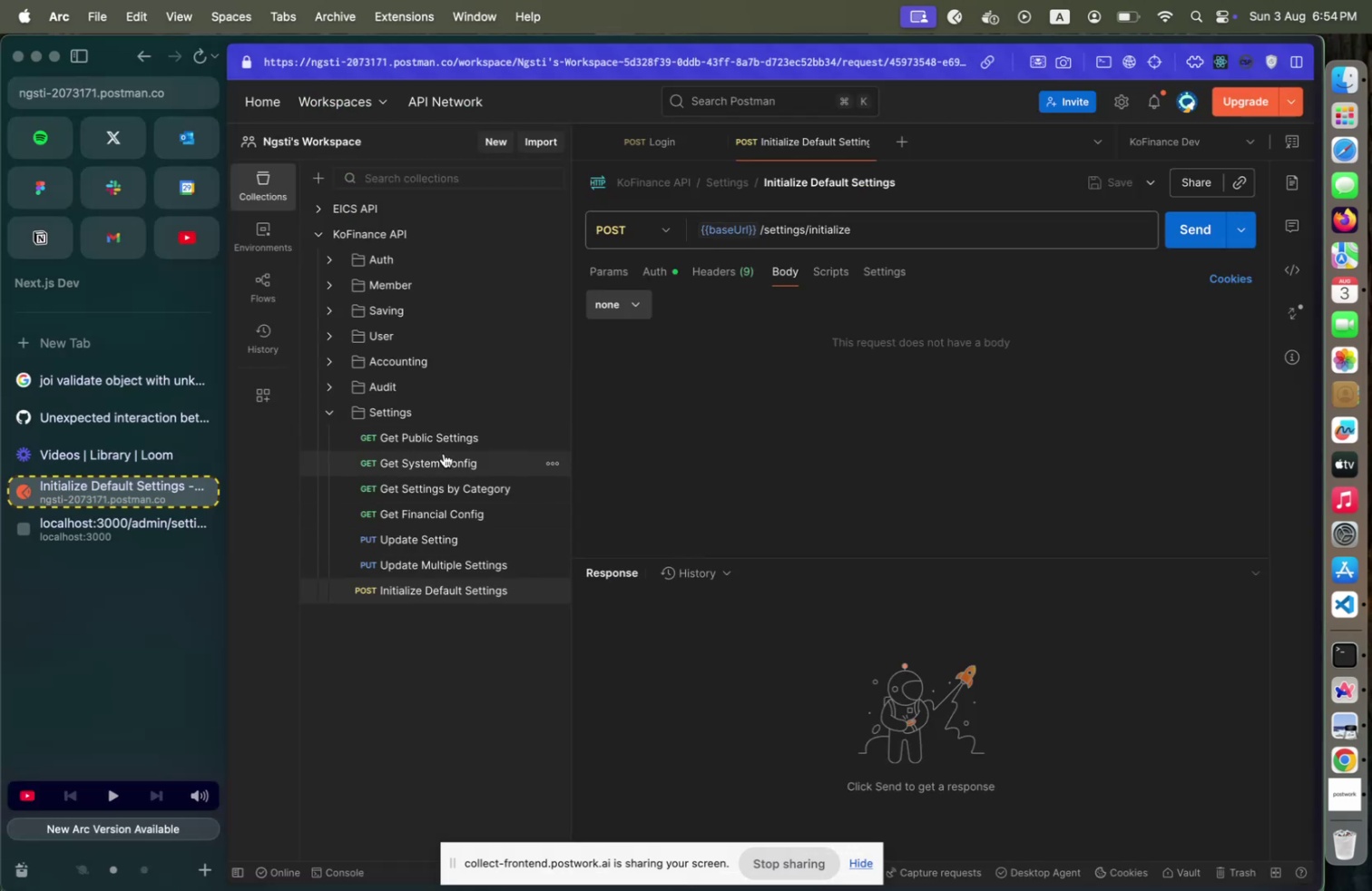 
left_click([443, 460])
 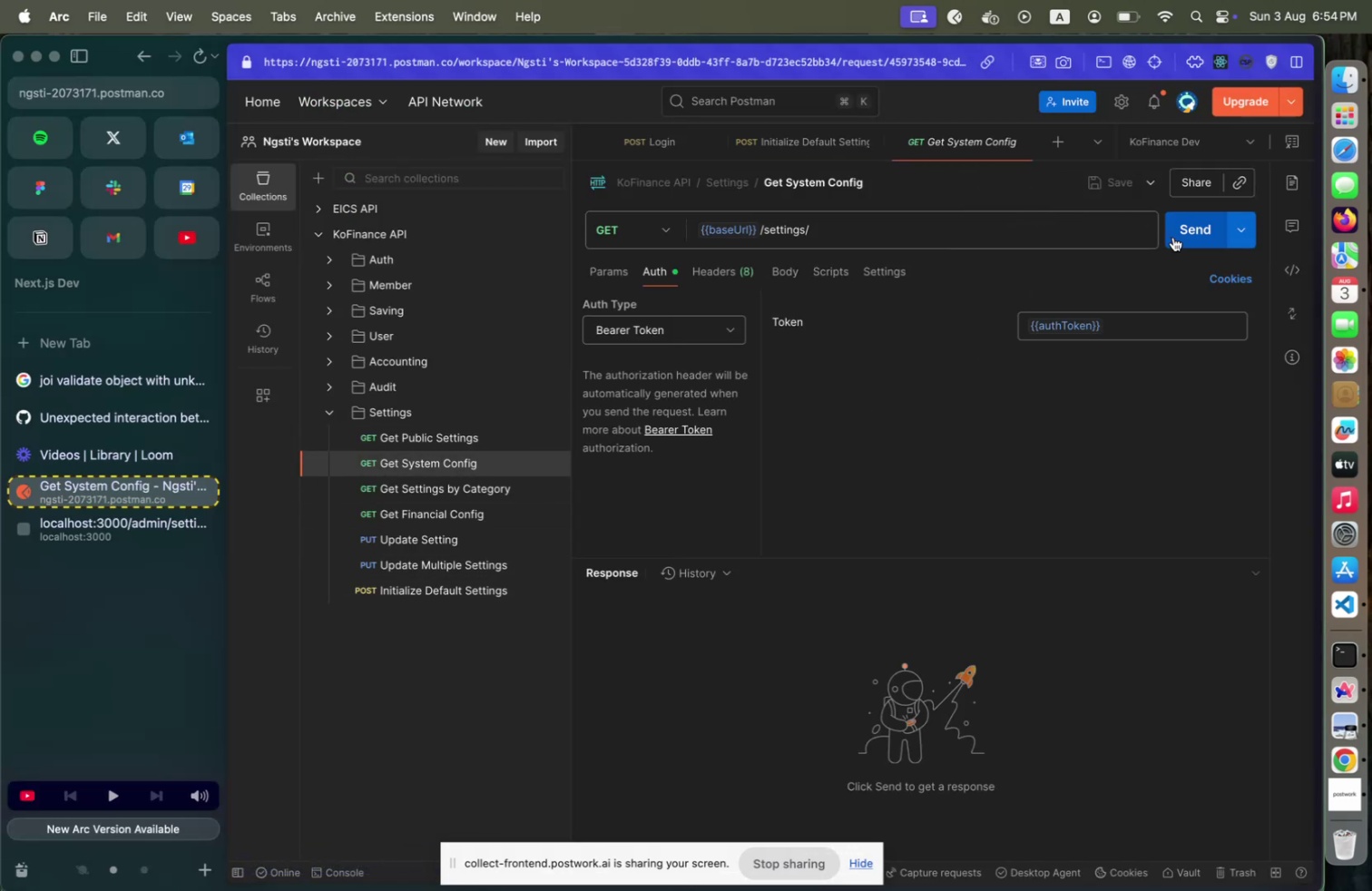 
left_click([1174, 237])
 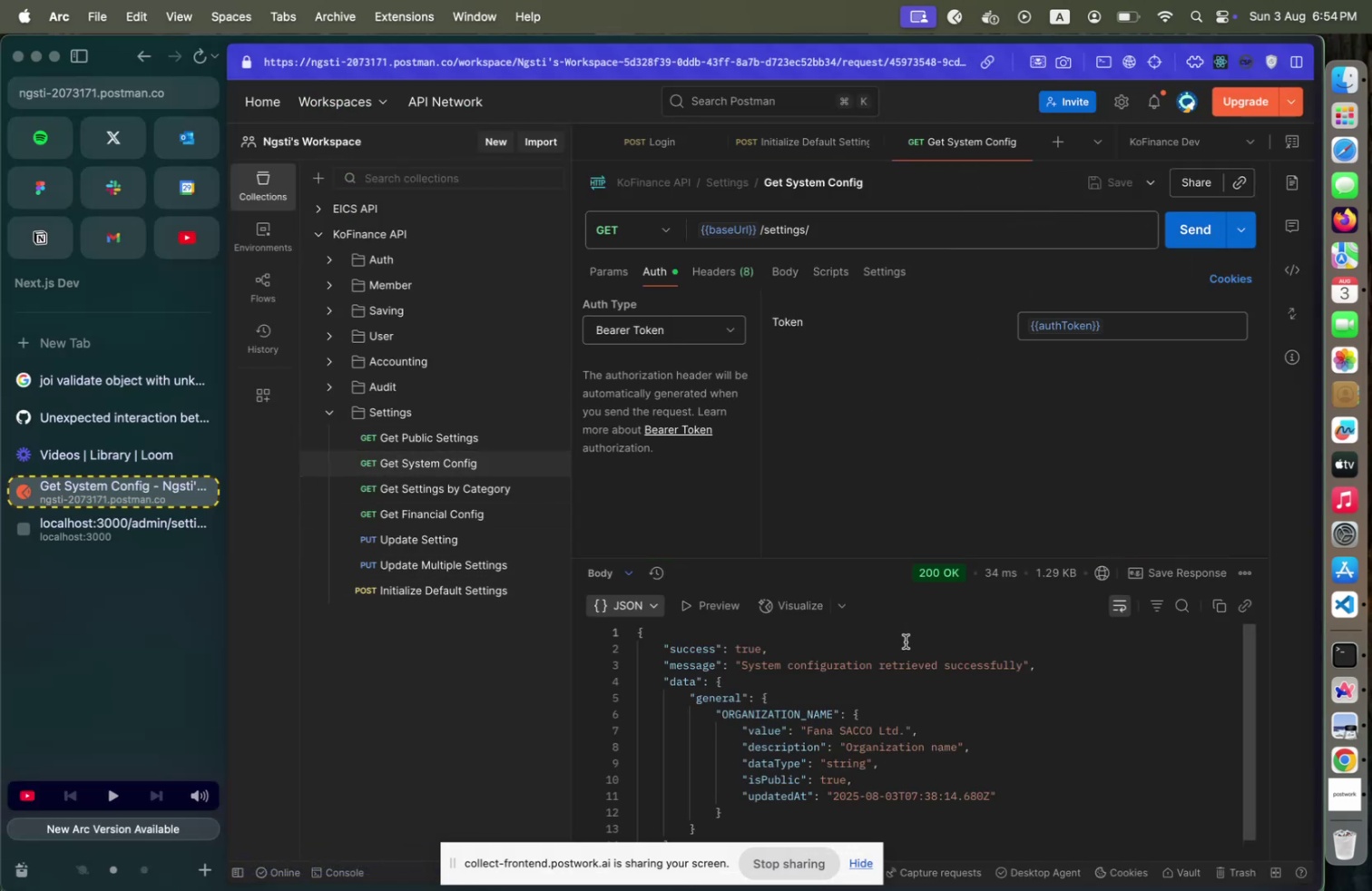 
scroll: coordinate [879, 676], scroll_direction: down, amount: 2.0
 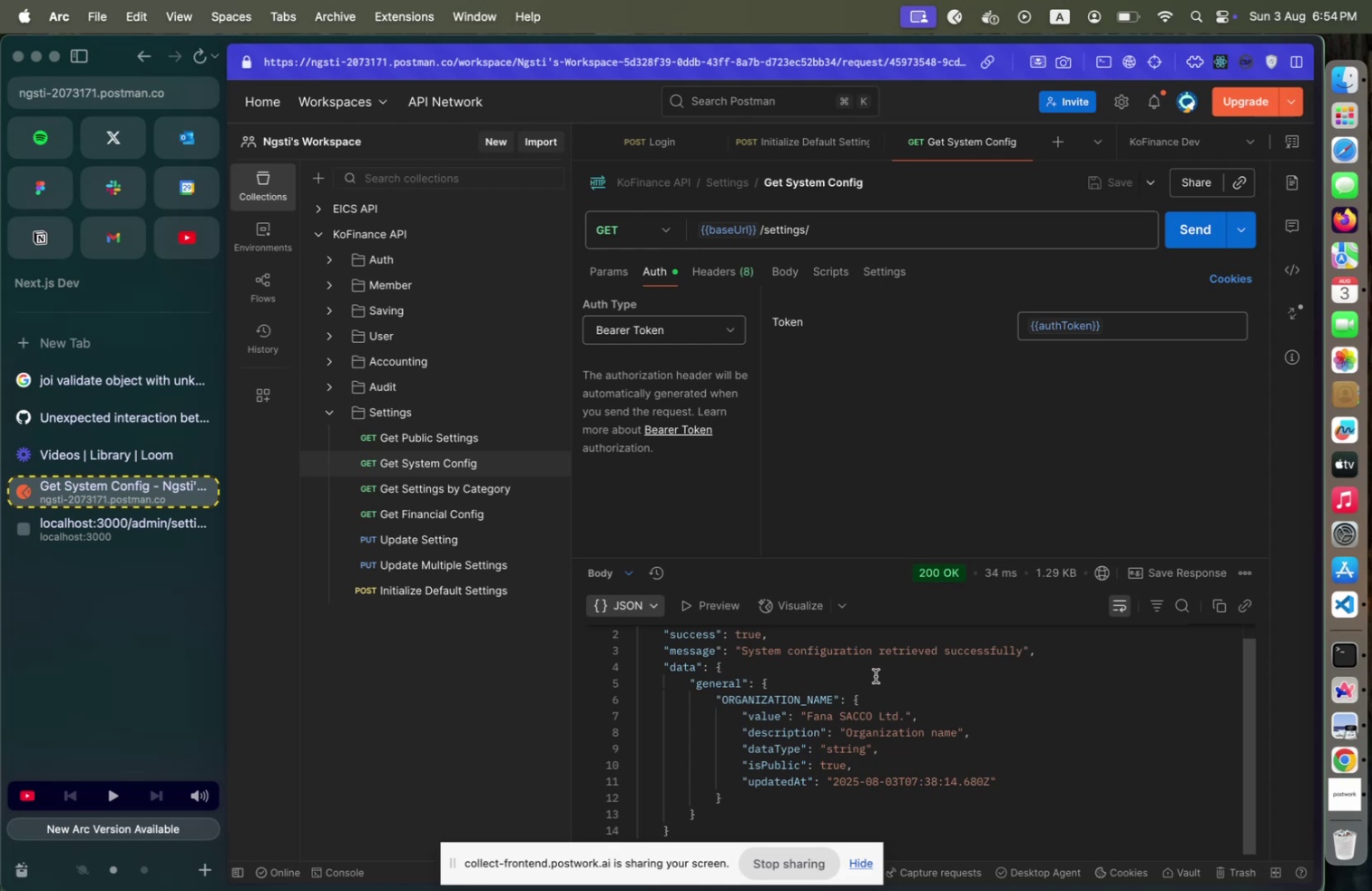 
wait(9.47)
 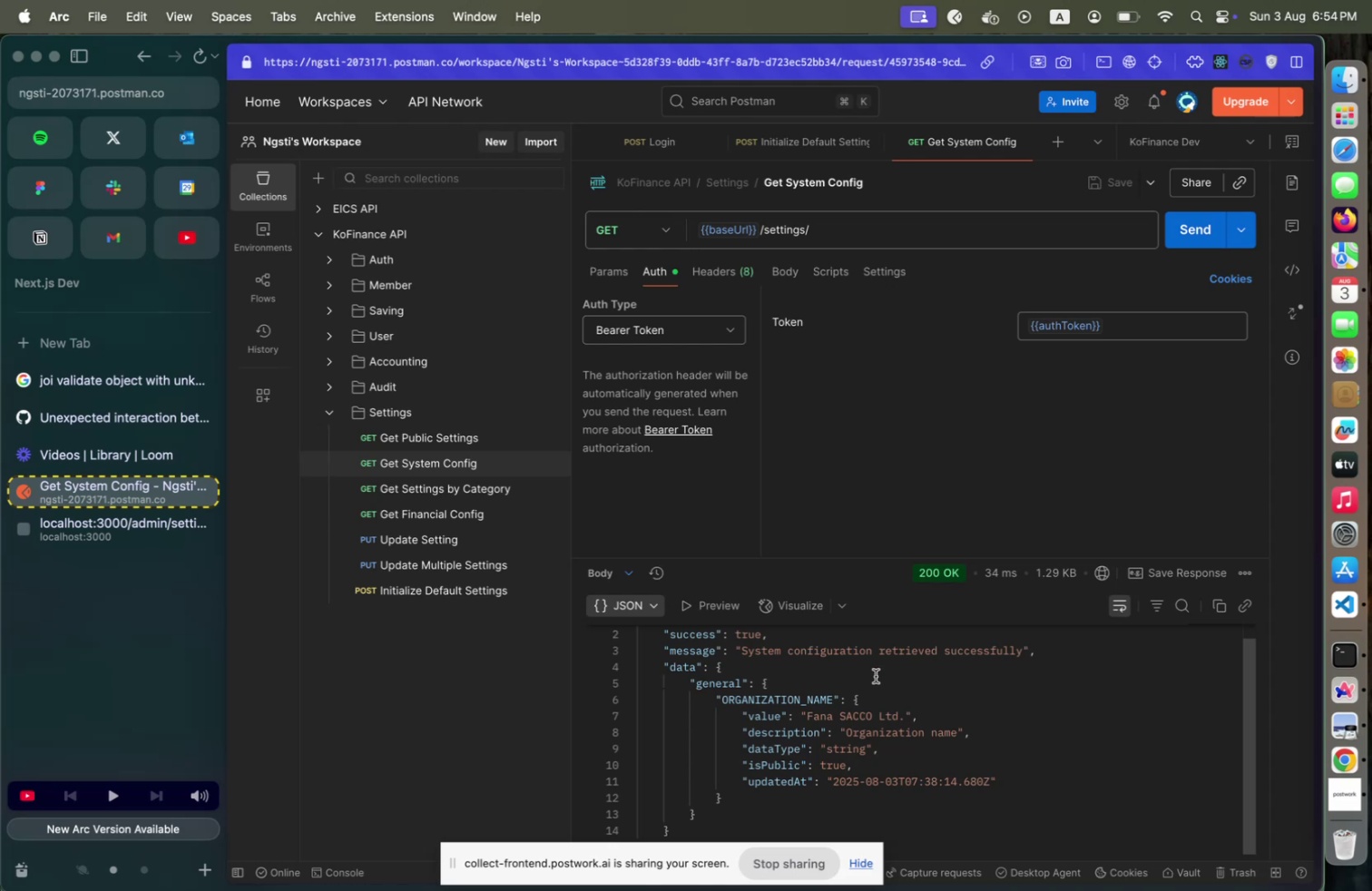 
key(Meta+CommandLeft)
 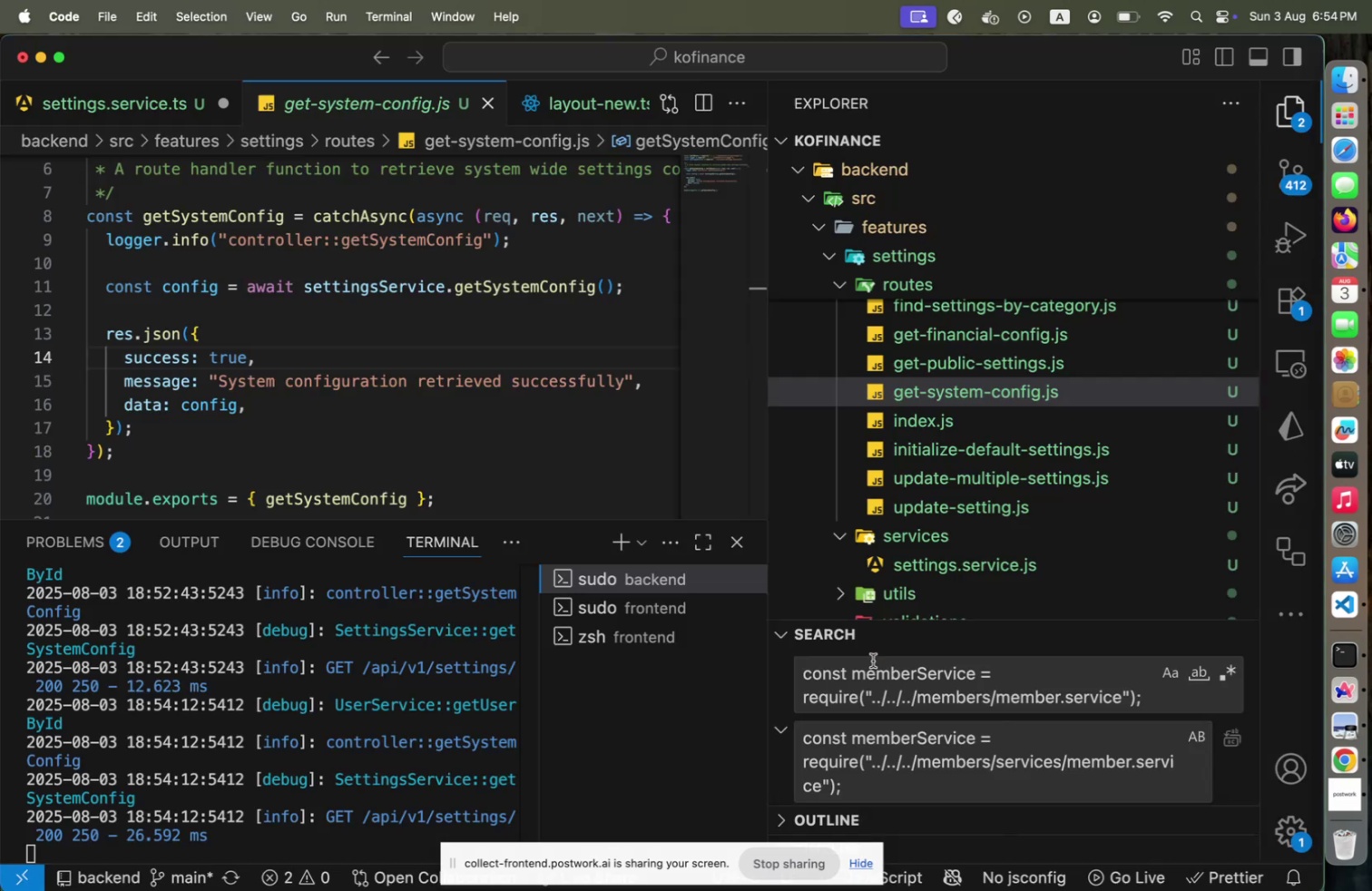 
key(Meta+Tab)
 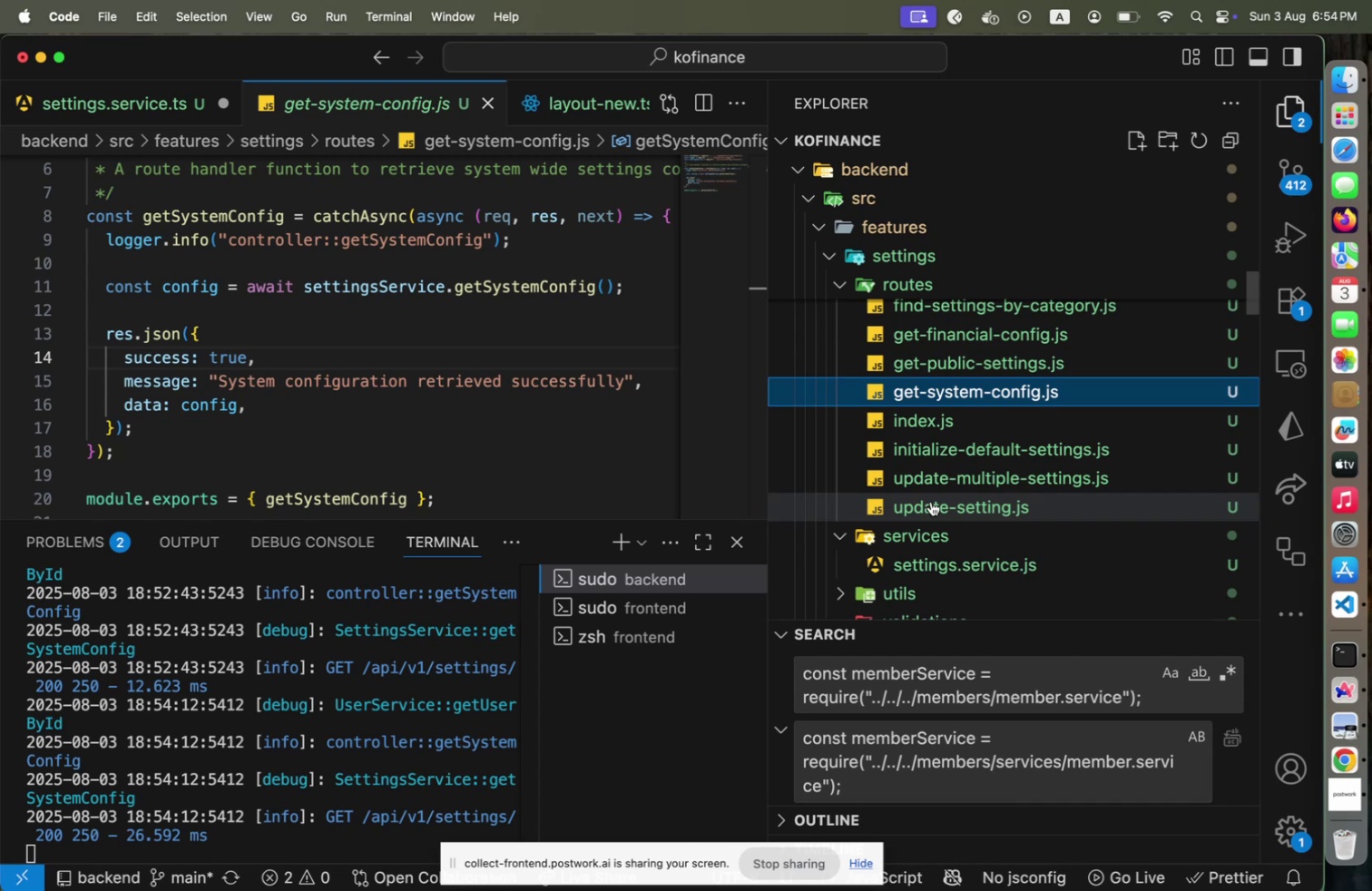 
scroll: coordinate [918, 507], scroll_direction: down, amount: 60.0
 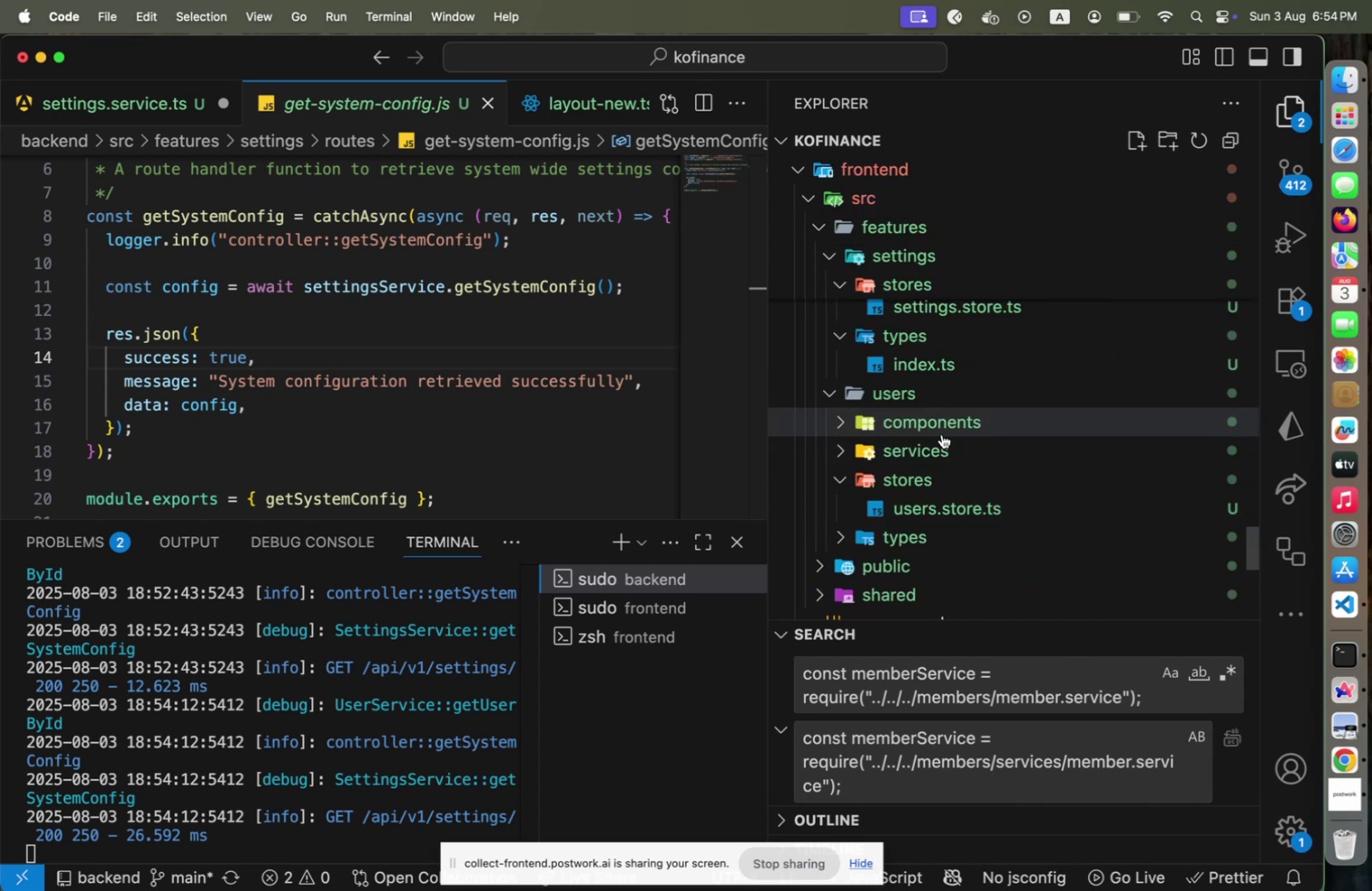 
scroll: coordinate [940, 441], scroll_direction: up, amount: 2.0
 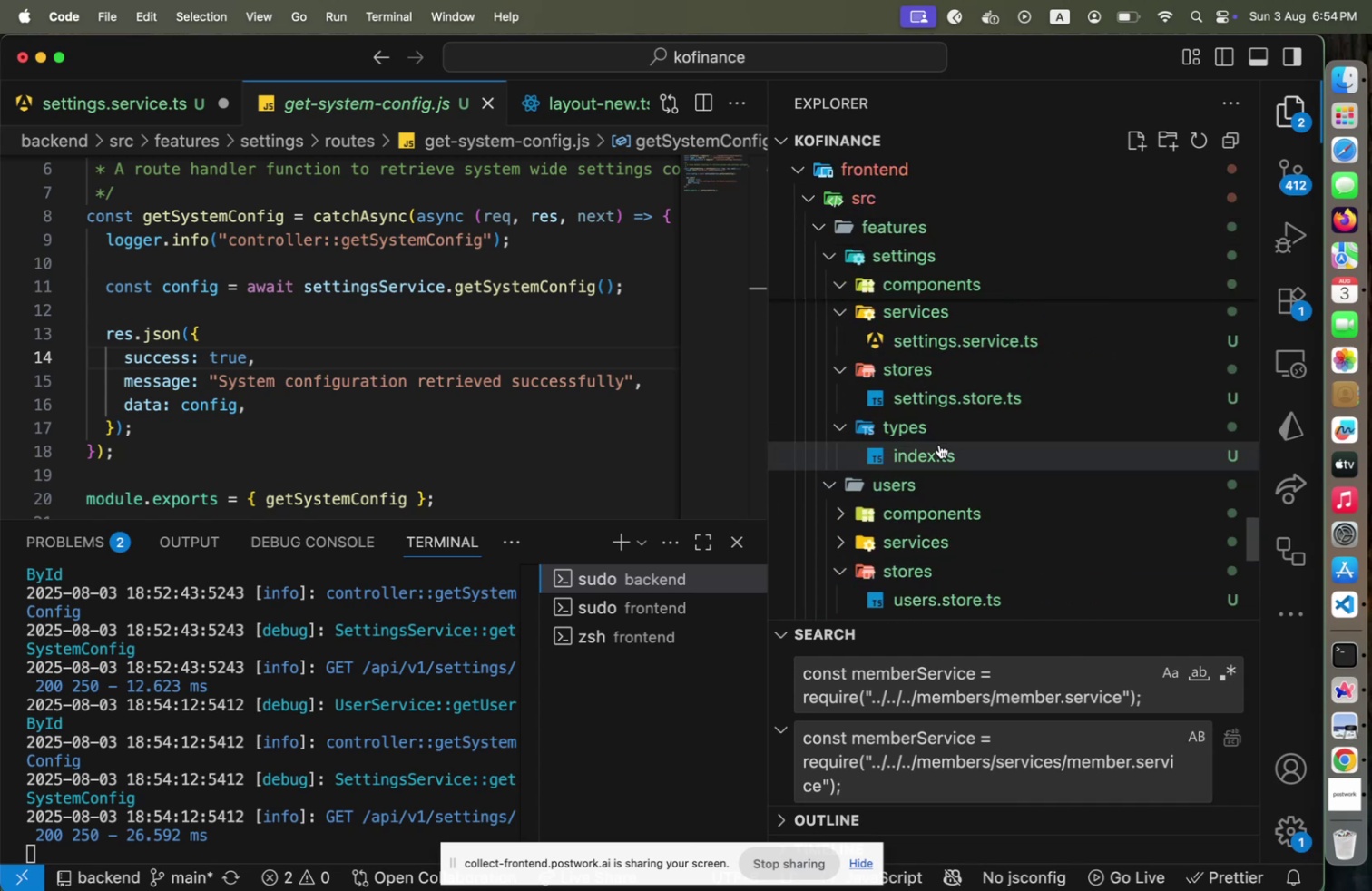 
left_click([939, 444])
 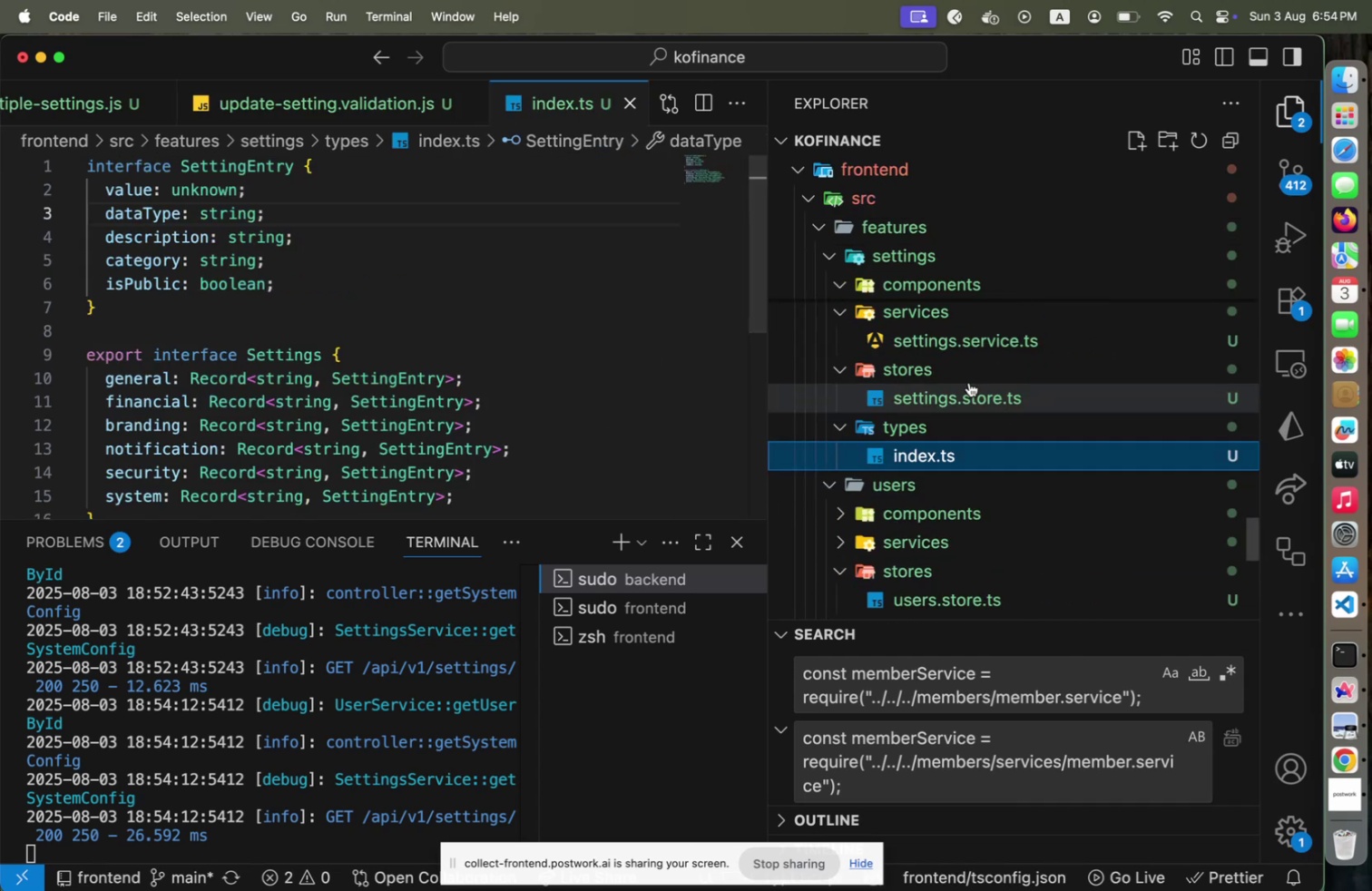 
scroll: coordinate [968, 384], scroll_direction: up, amount: 1.0
 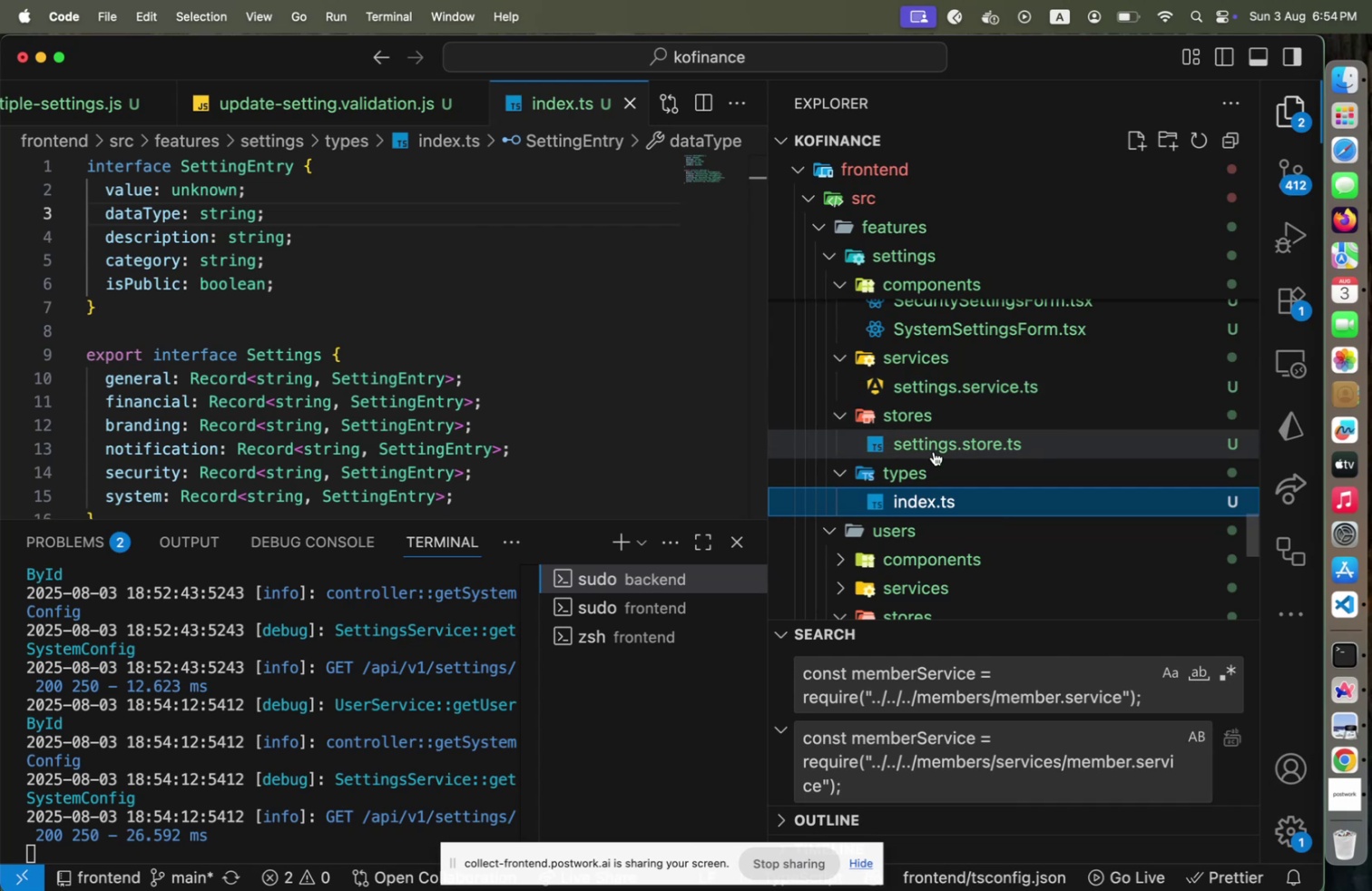 
left_click([934, 451])
 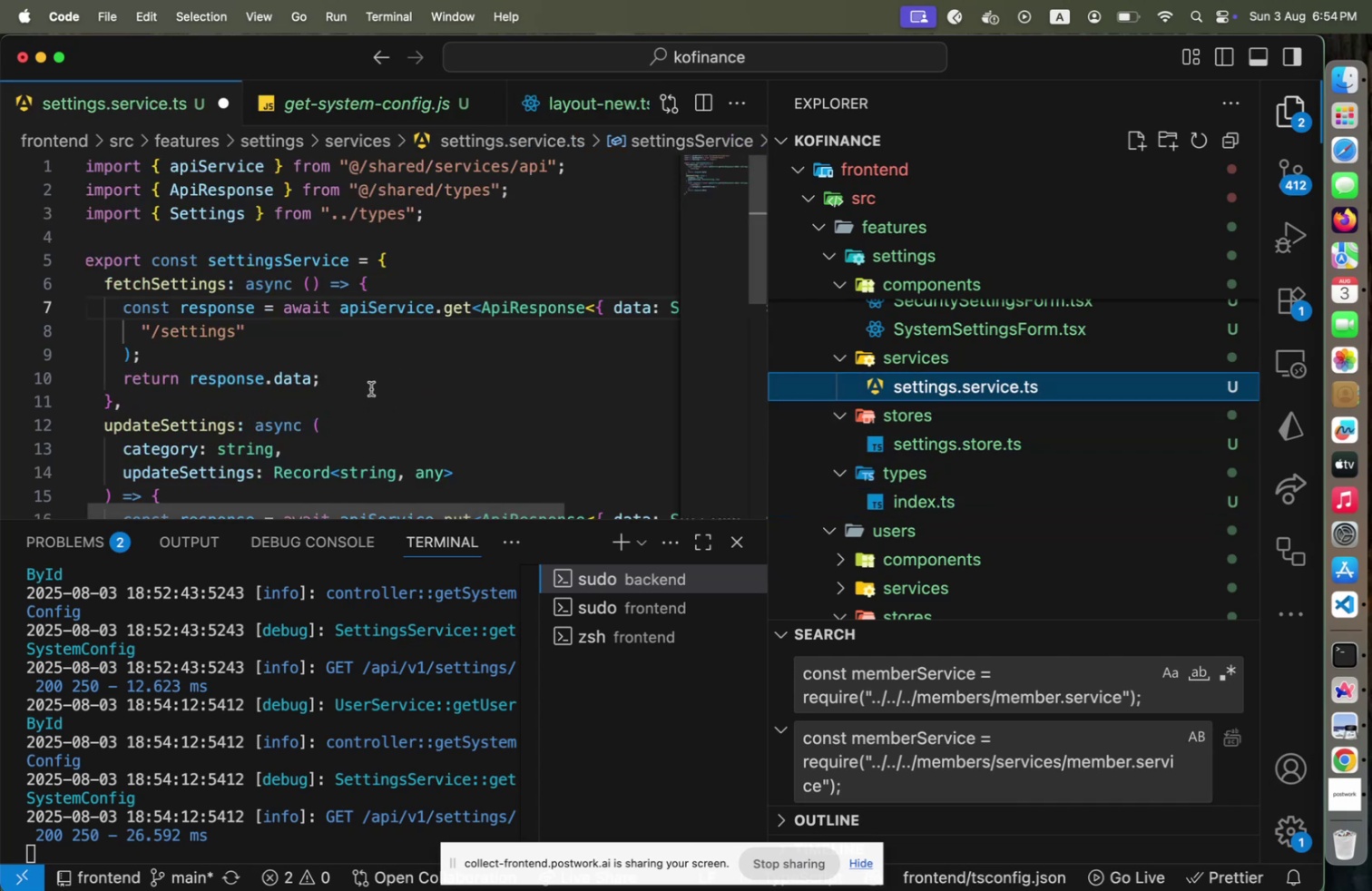 
wait(5.09)
 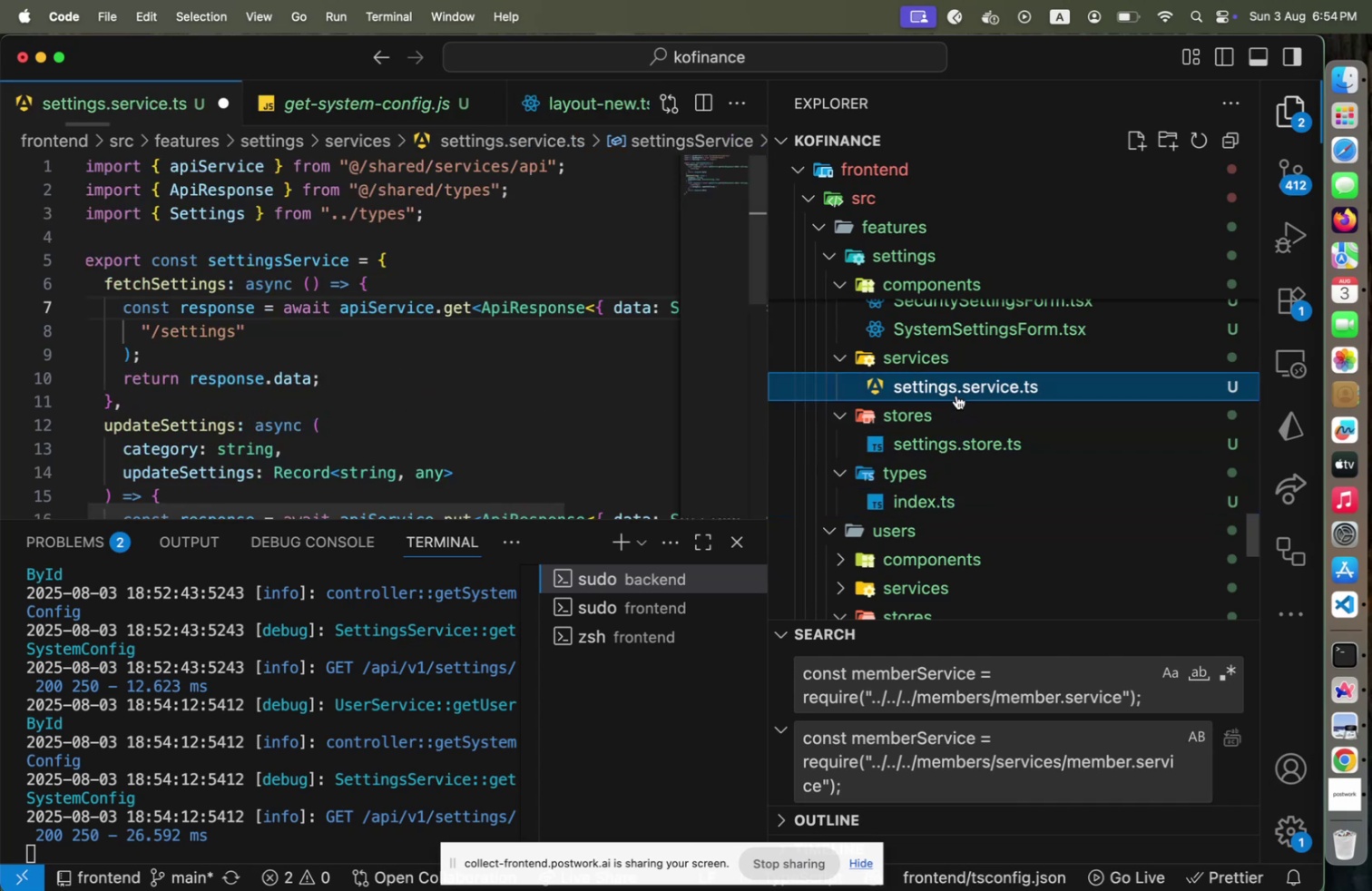 
left_click([332, 287])
 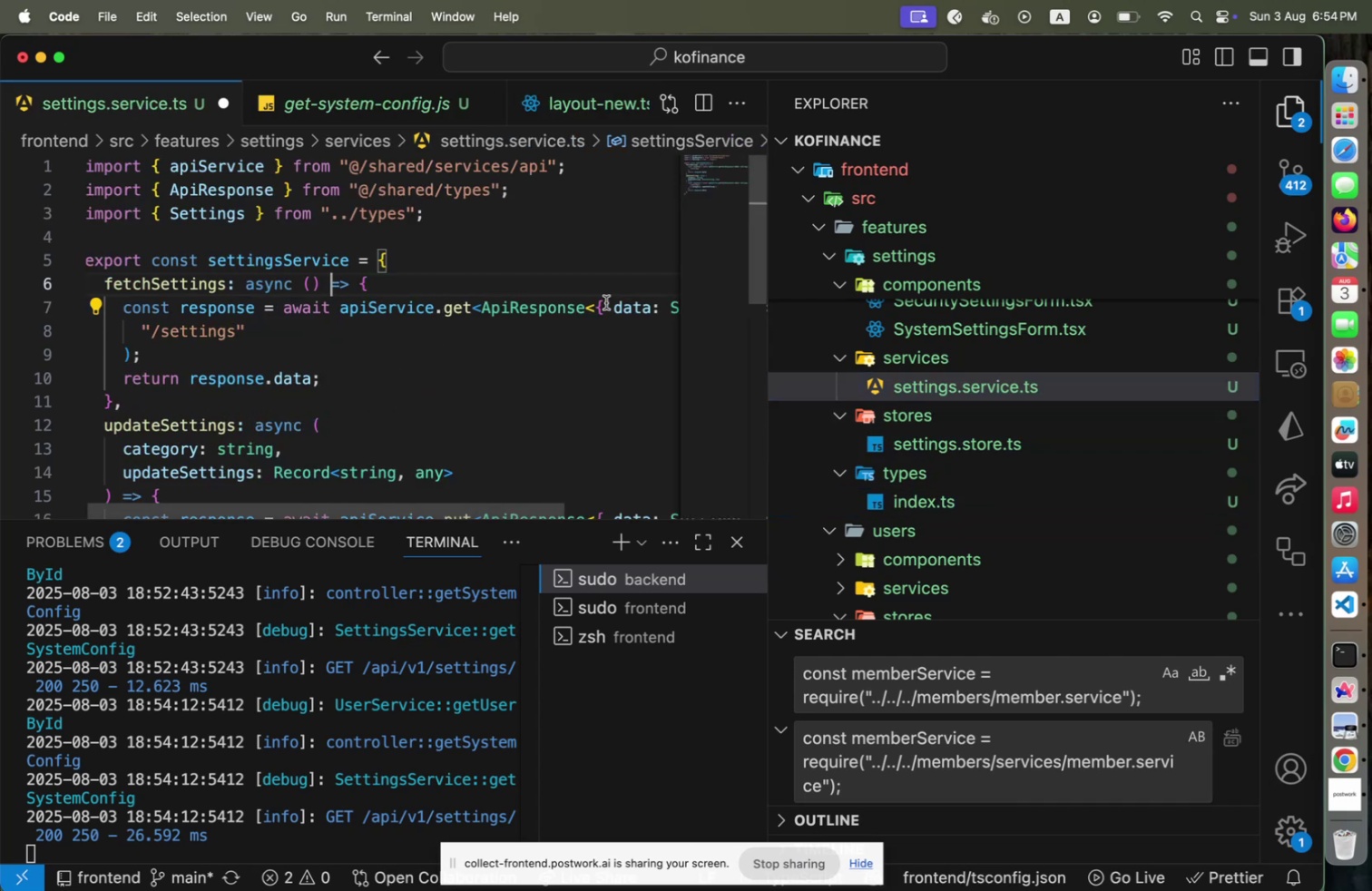 
left_click([607, 302])
 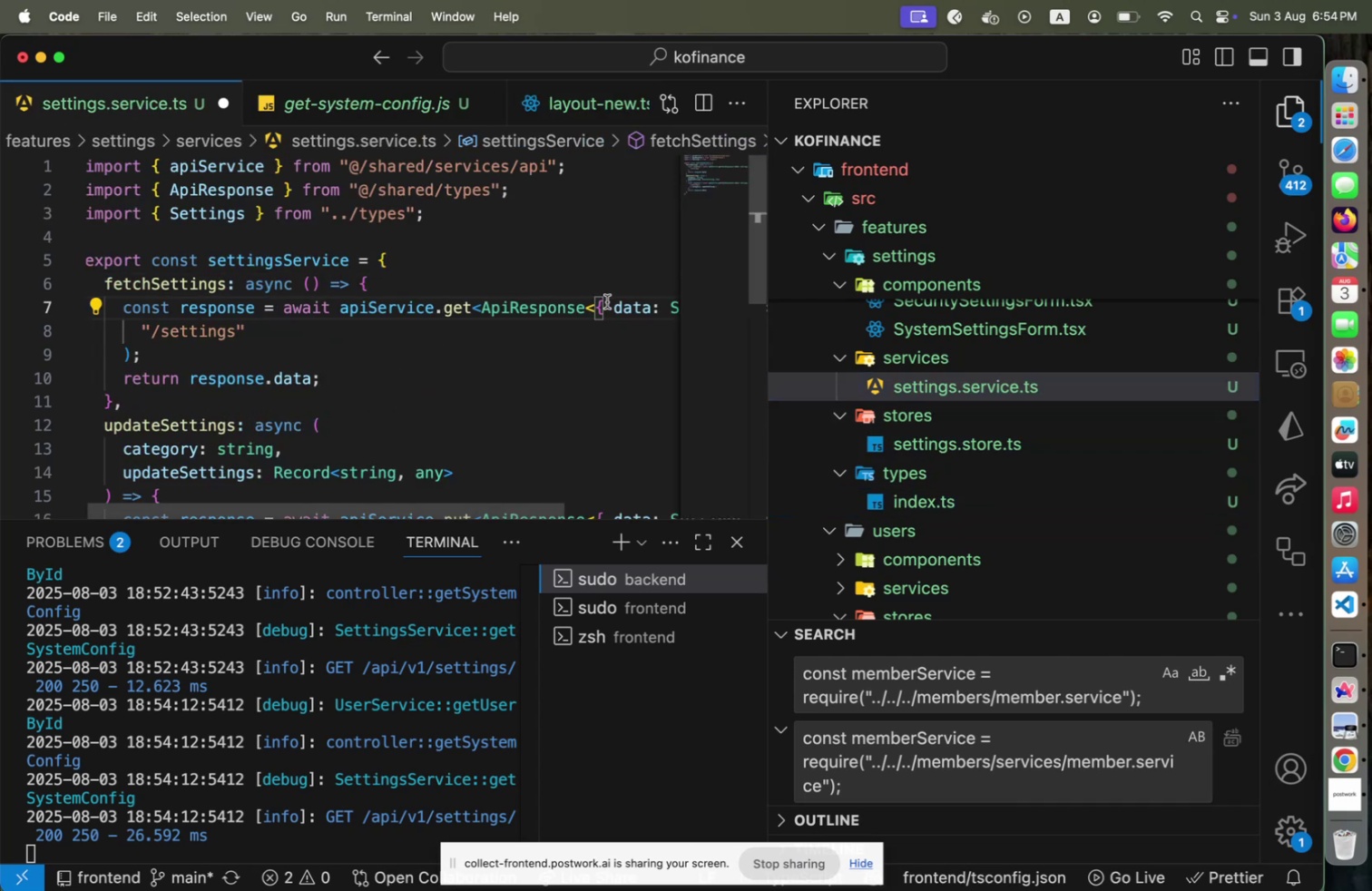 
hold_key(key=ArrowRight, duration=1.41)
 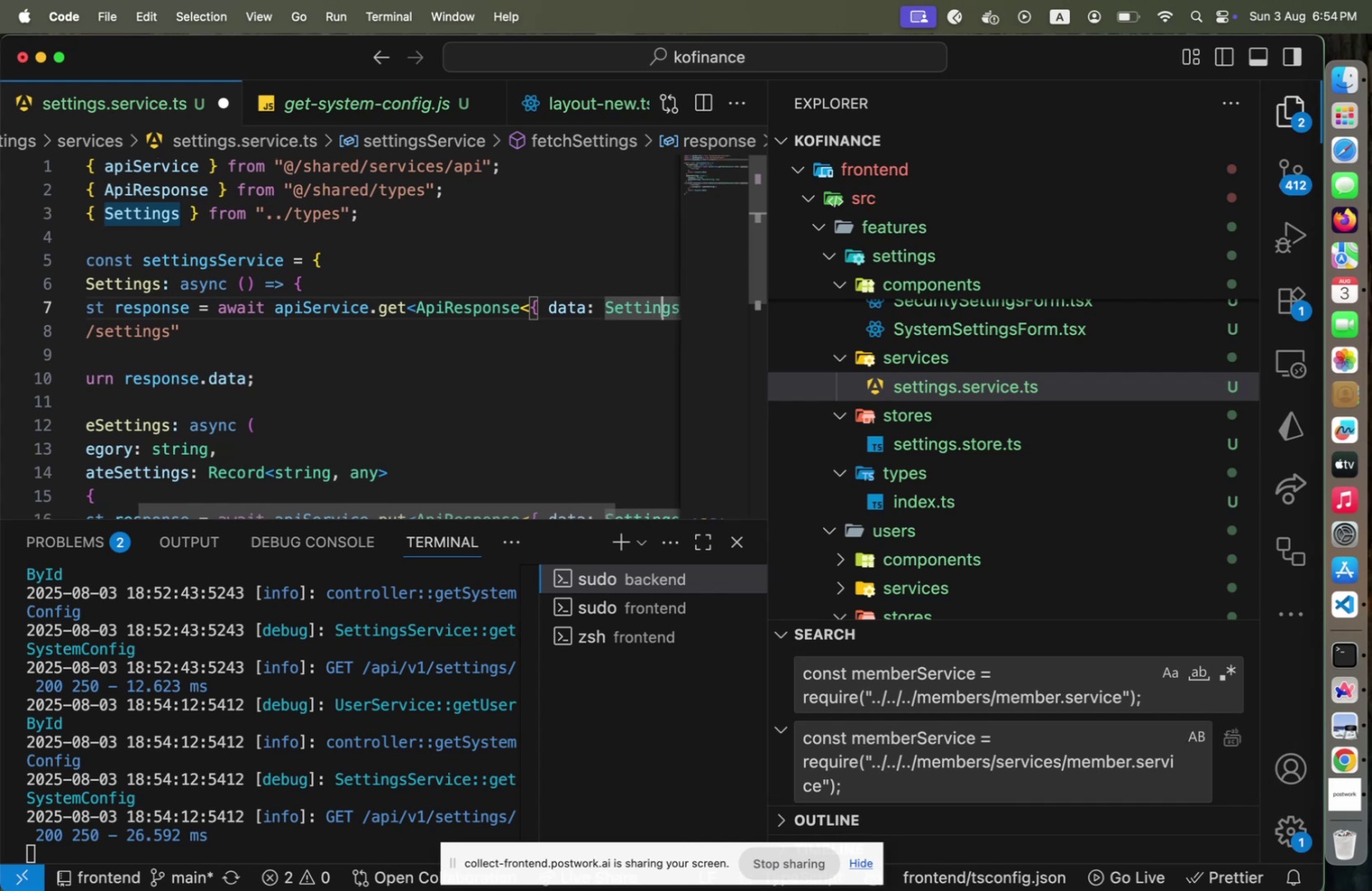 
hold_key(key=ArrowRight, duration=0.67)
 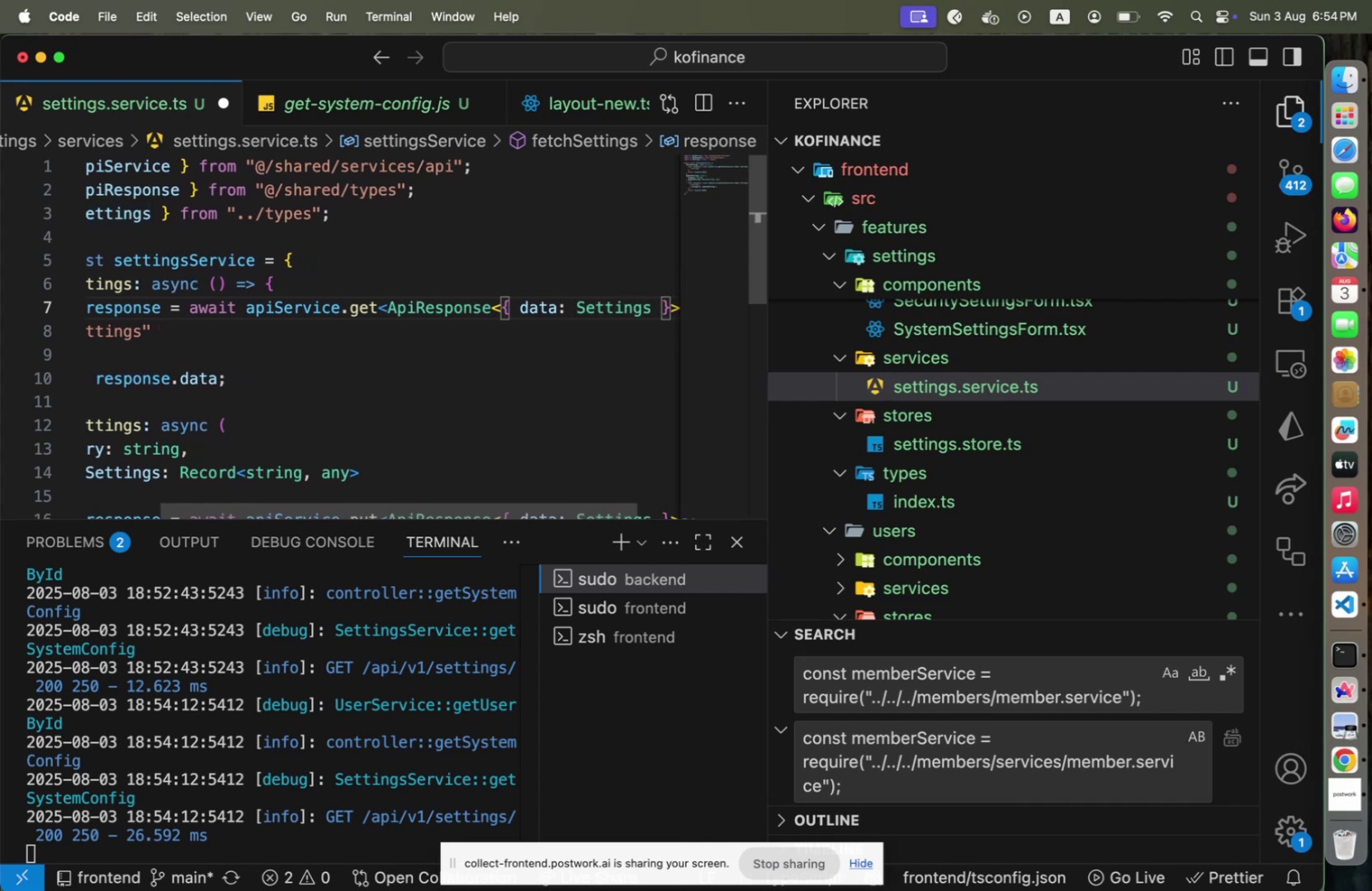 
key(ArrowLeft)
 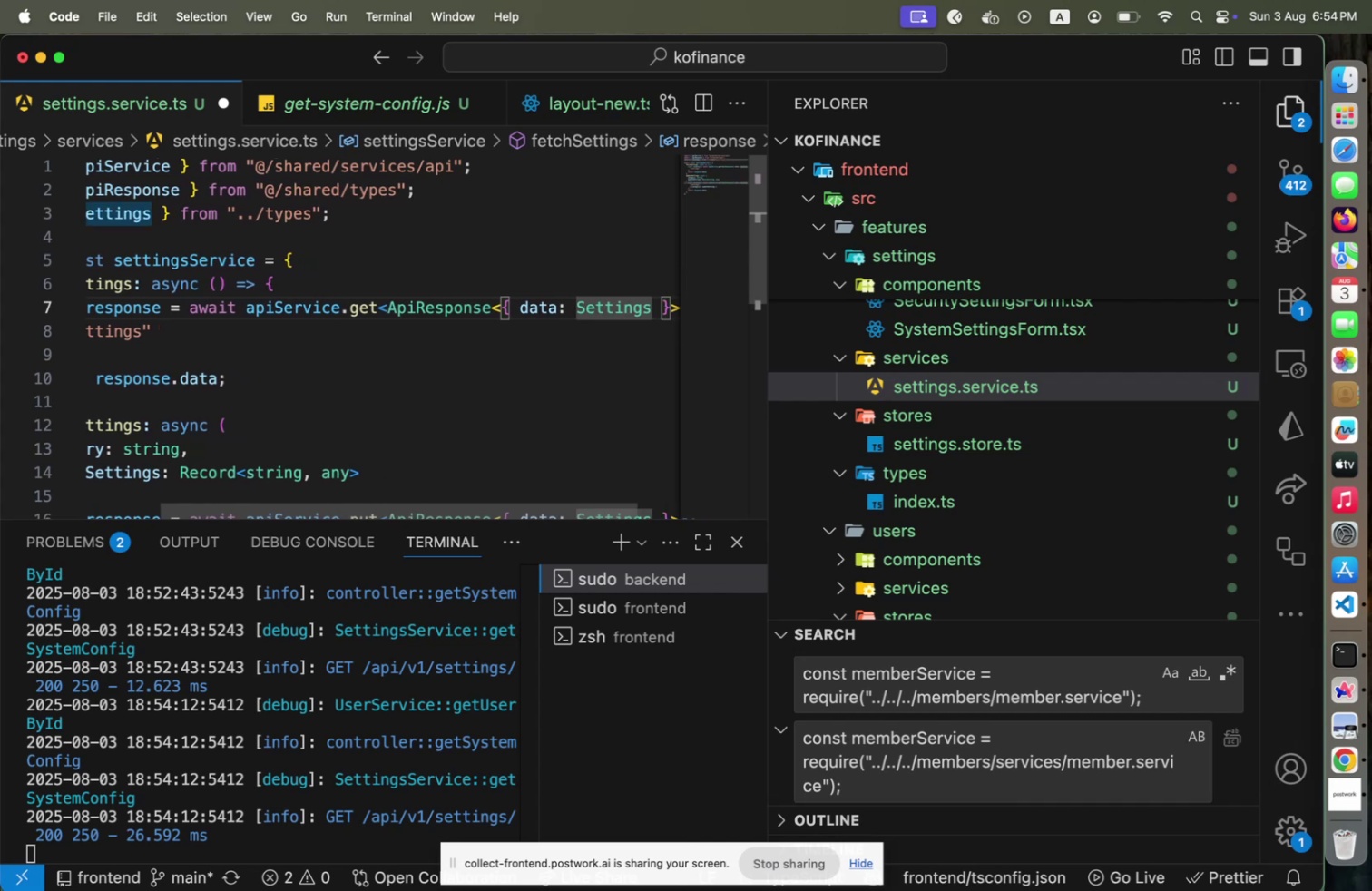 
key(Home)
 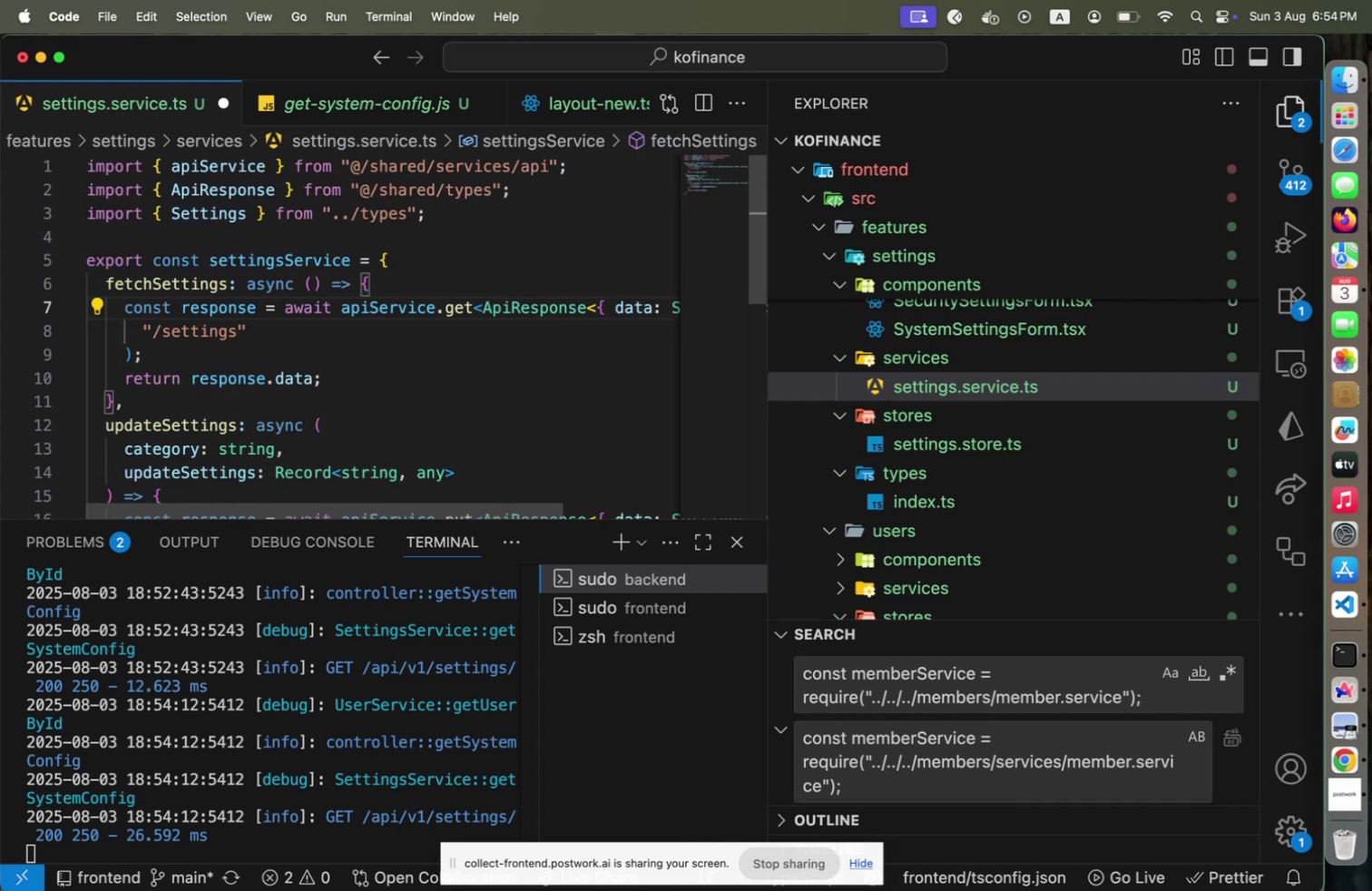 
key(End)
 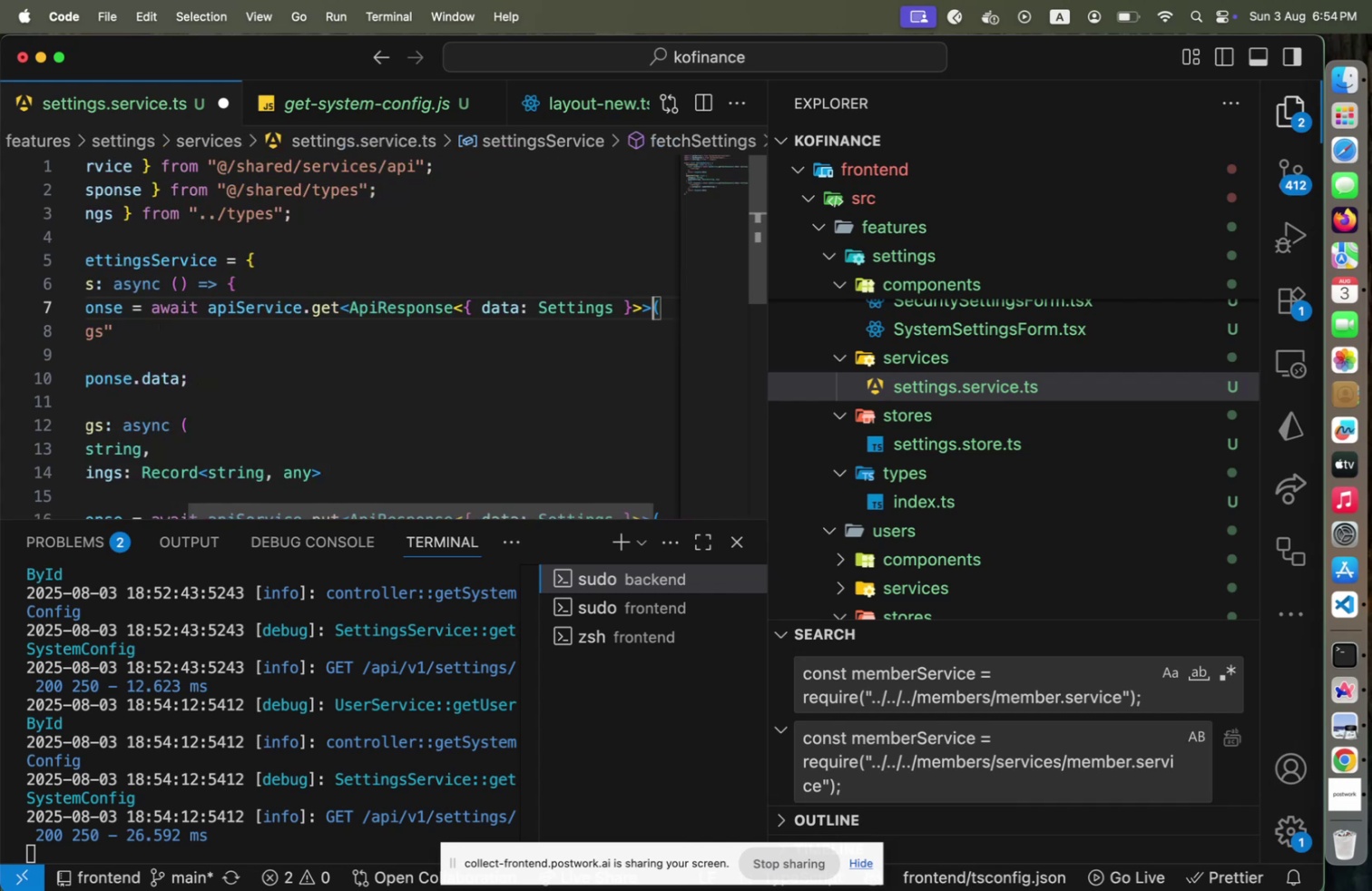 
hold_key(key=ArrowLeft, duration=1.5)
 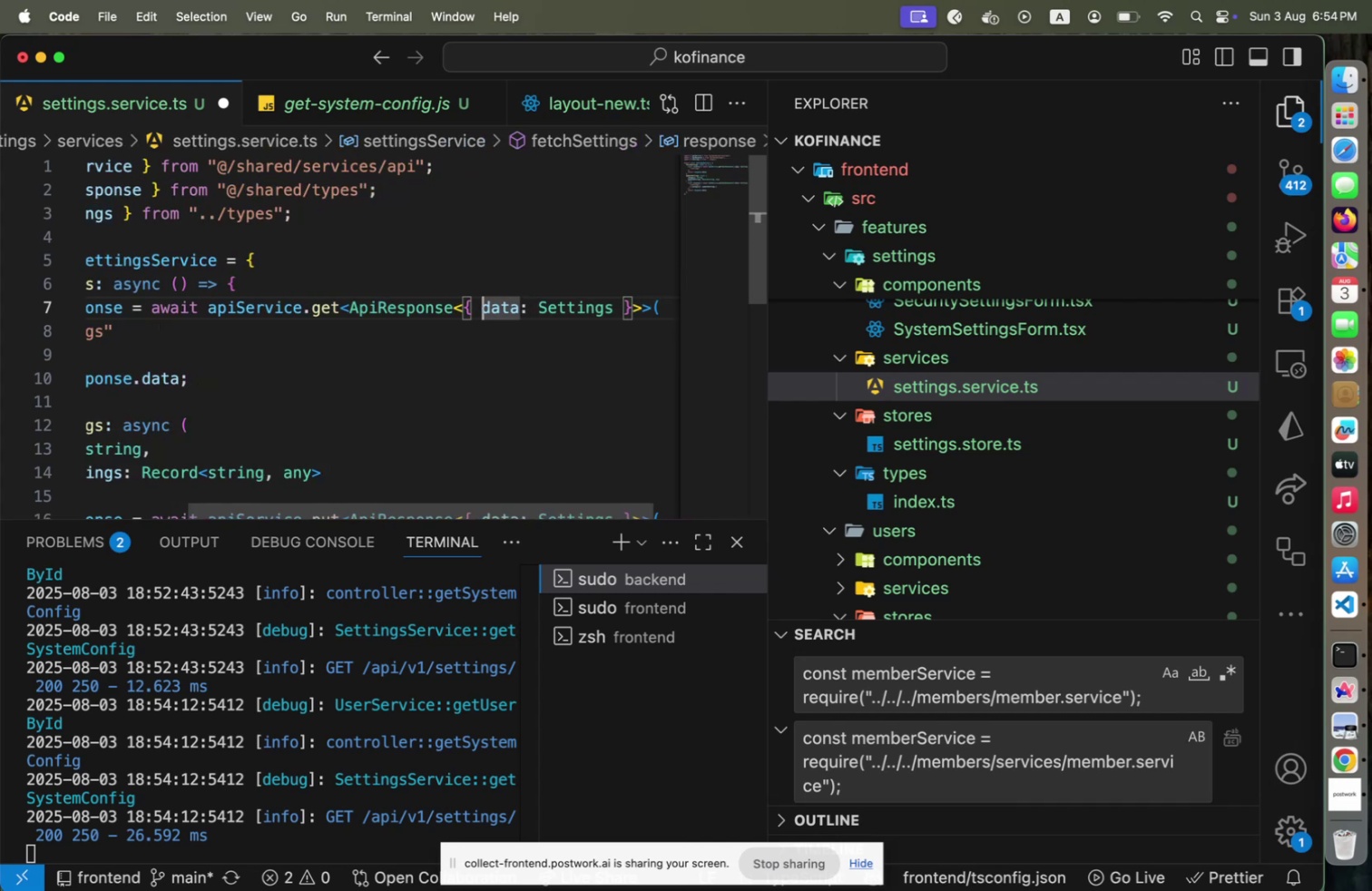 
hold_key(key=ArrowLeft, duration=0.46)
 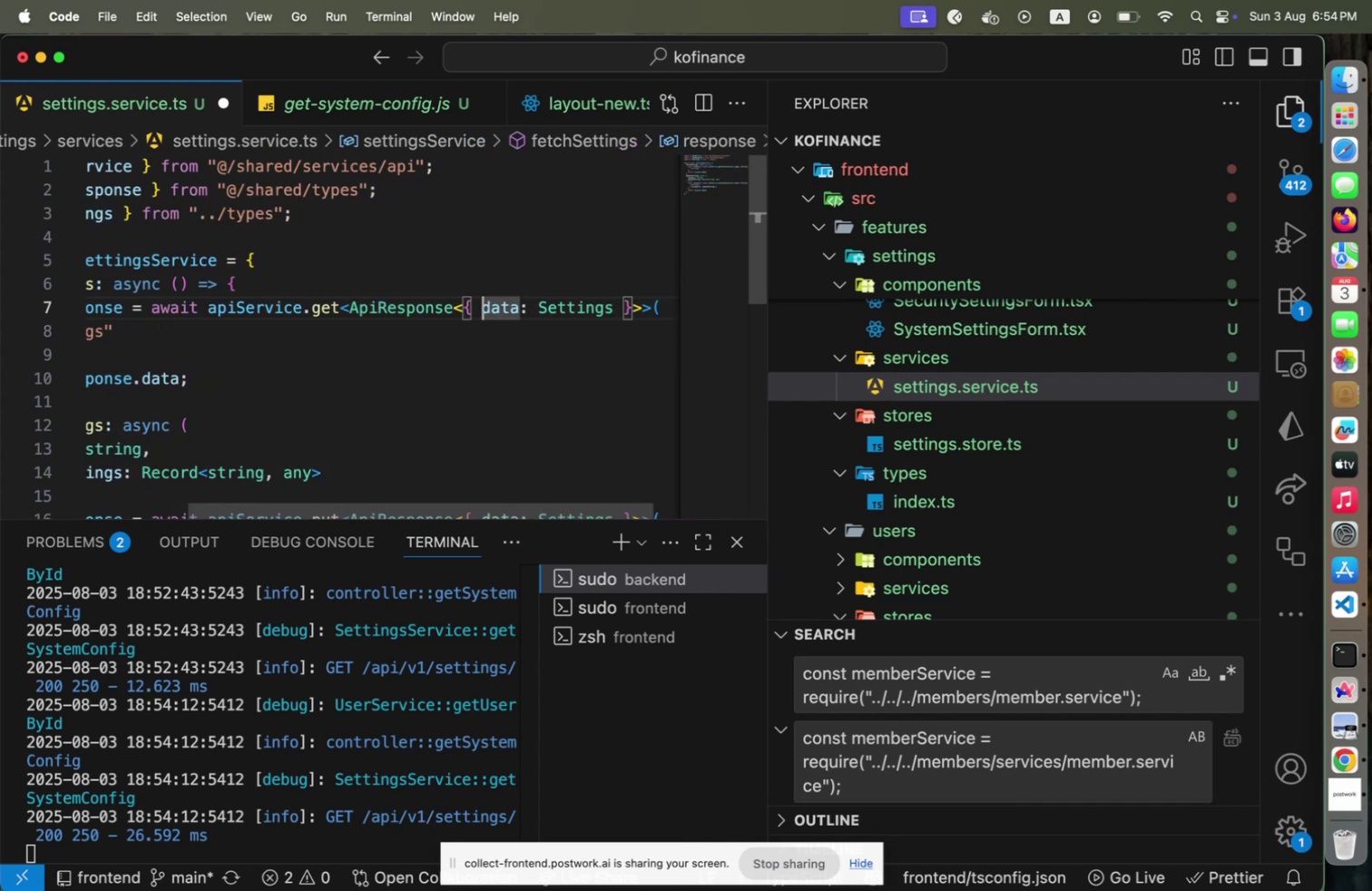 
hold_key(key=ShiftLeft, duration=1.8)
 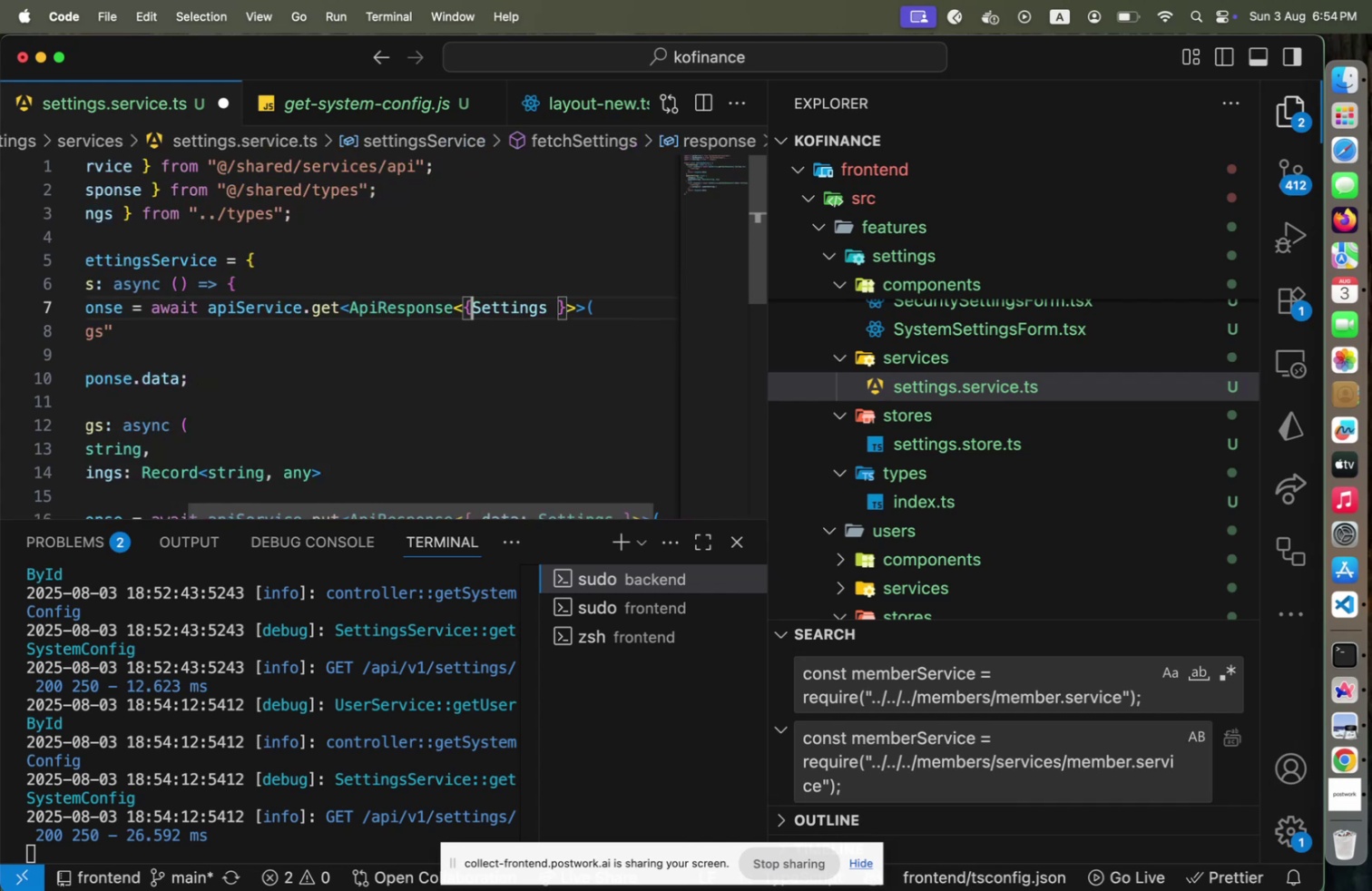 
hold_key(key=ArrowRight, duration=0.85)
 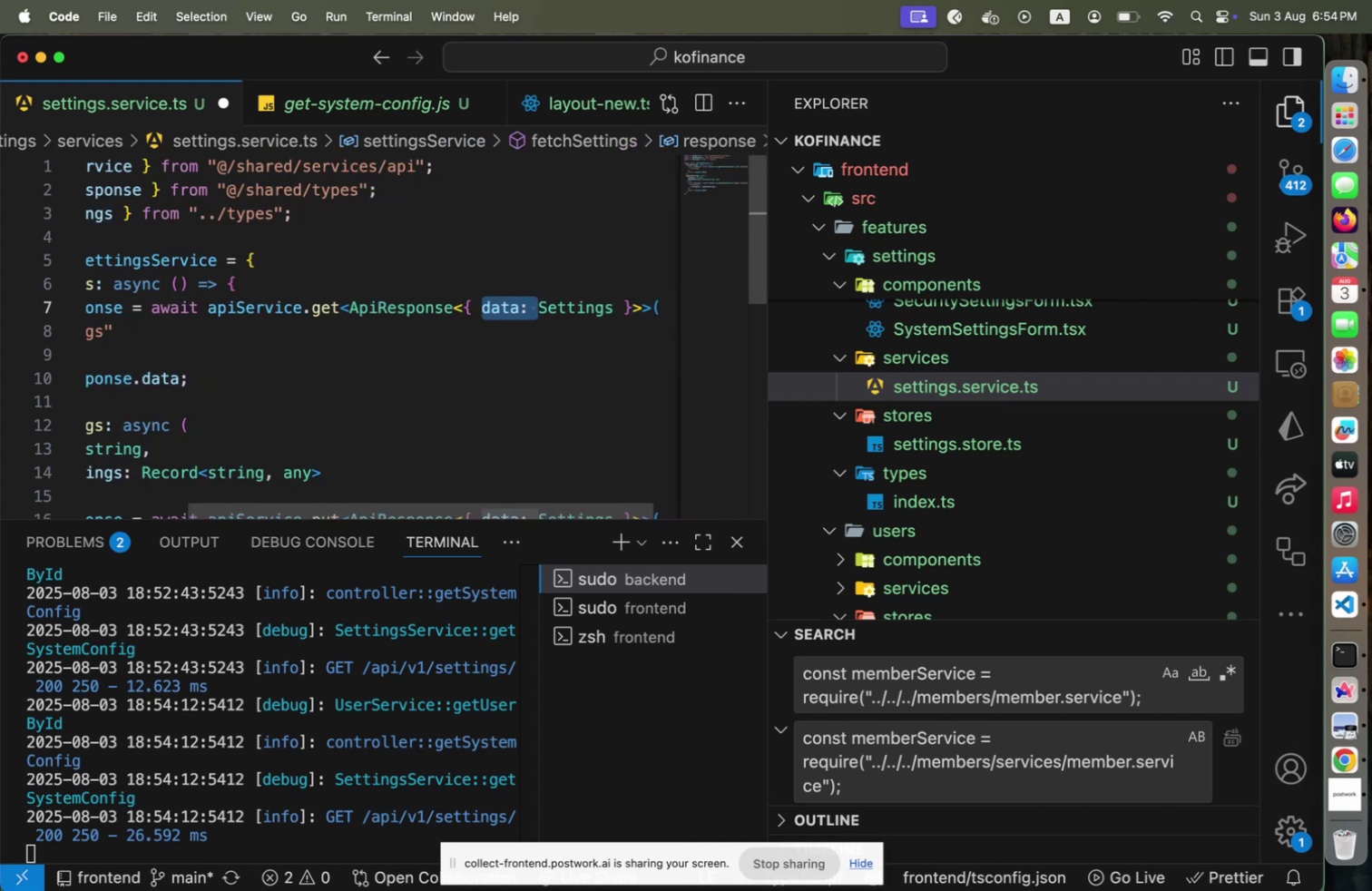 
key(Backspace)
 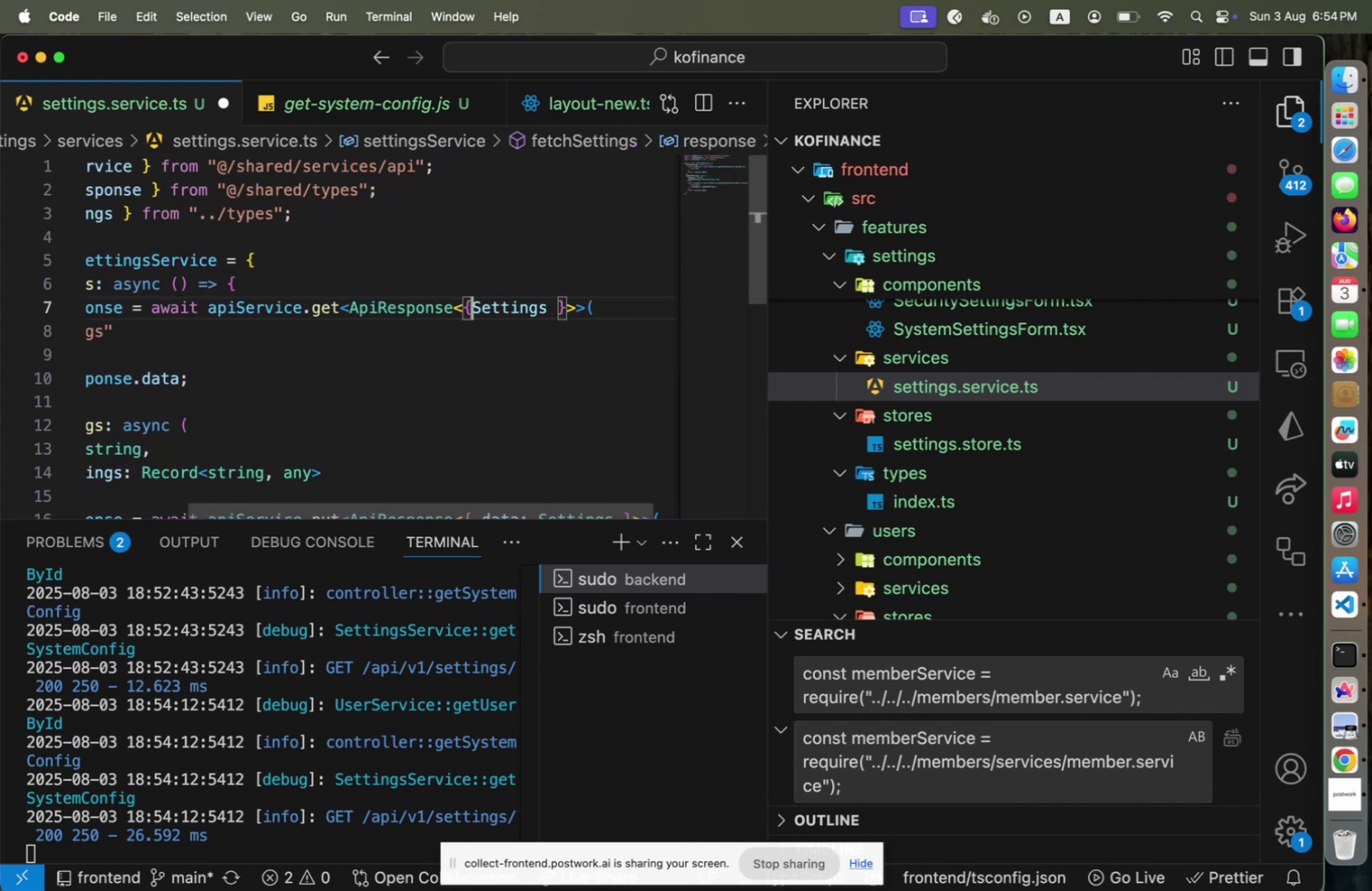 
key(Backspace)
 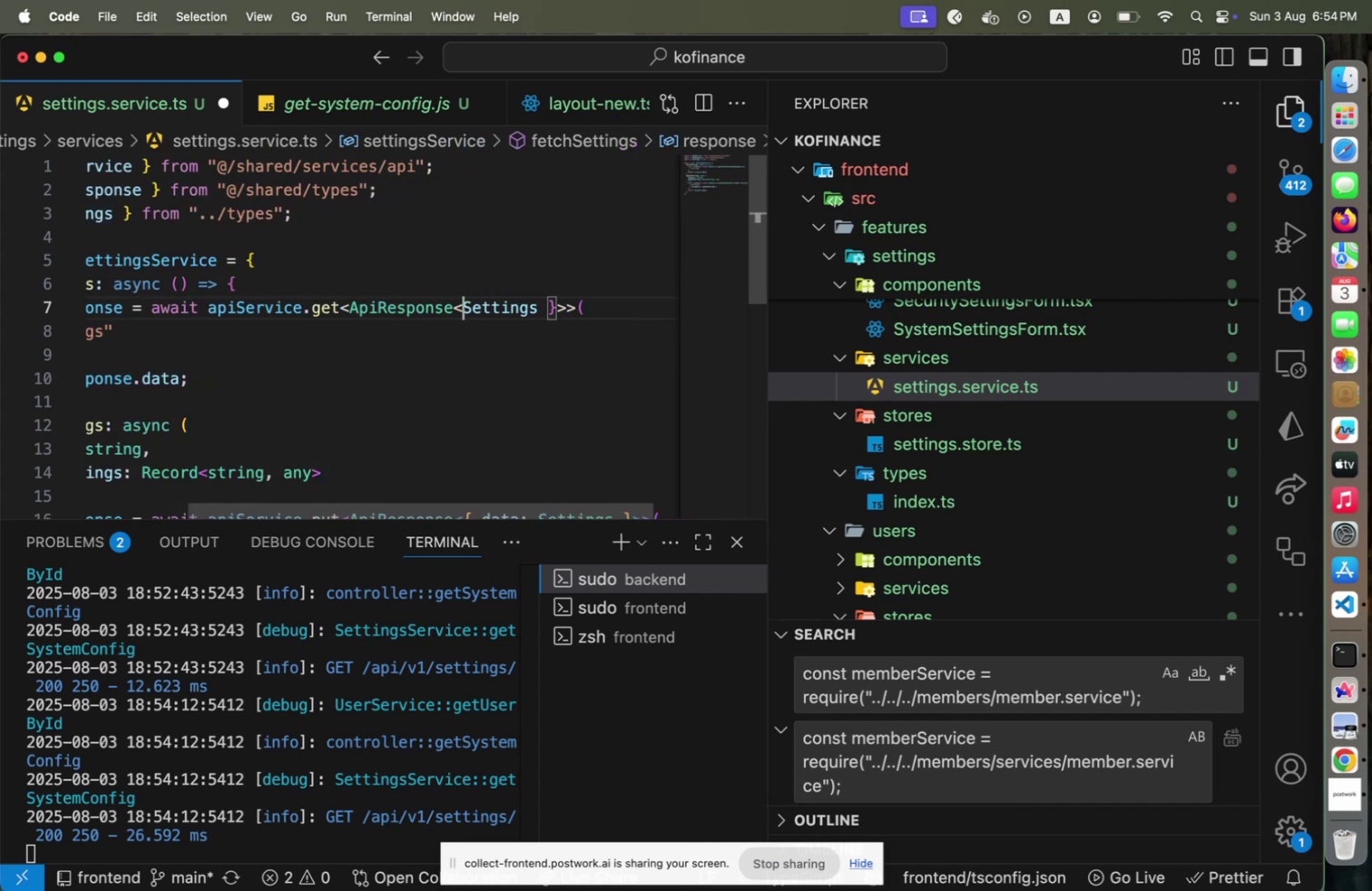 
key(Backspace)
 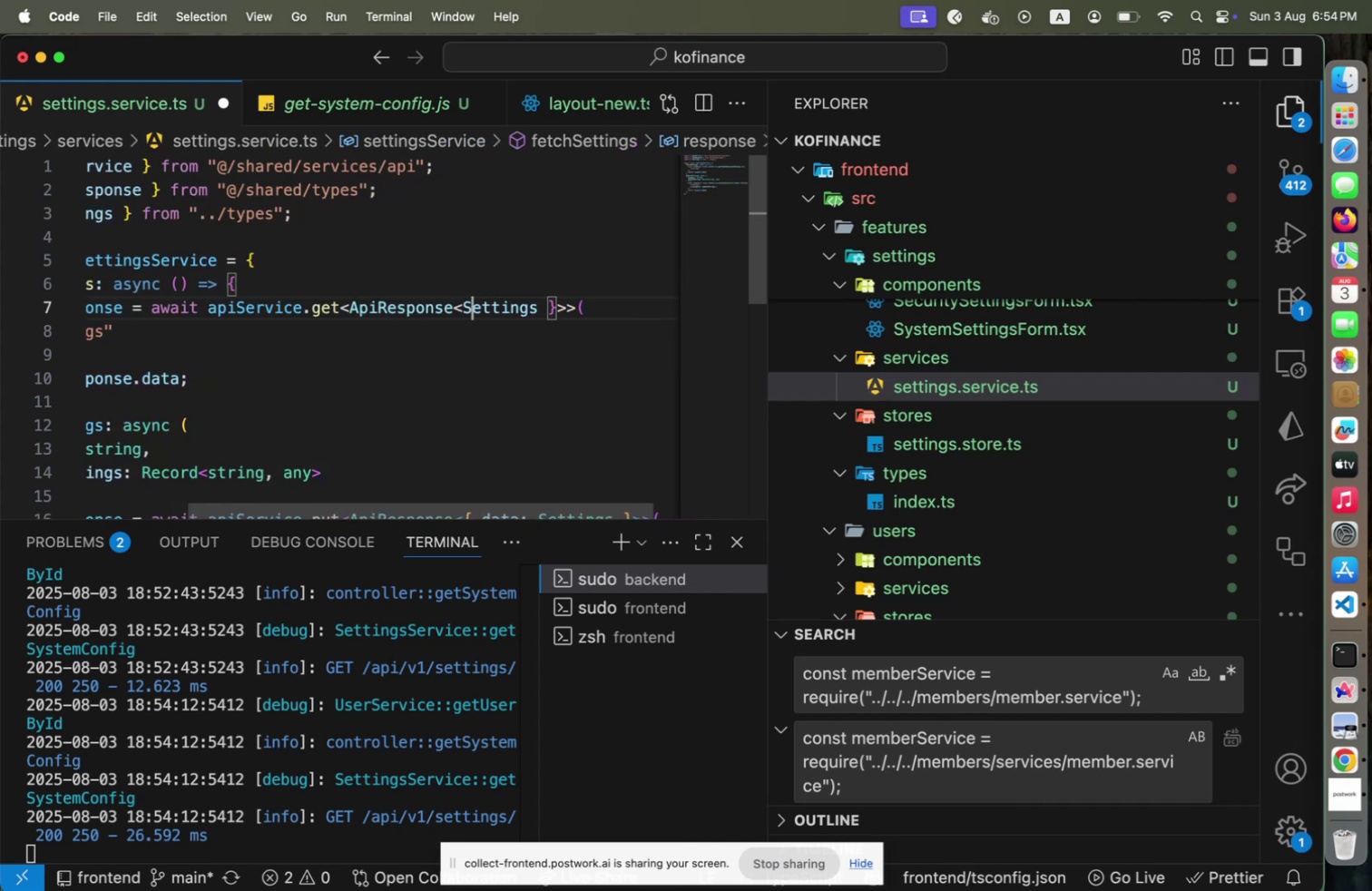 
hold_key(key=ArrowRight, duration=1.06)
 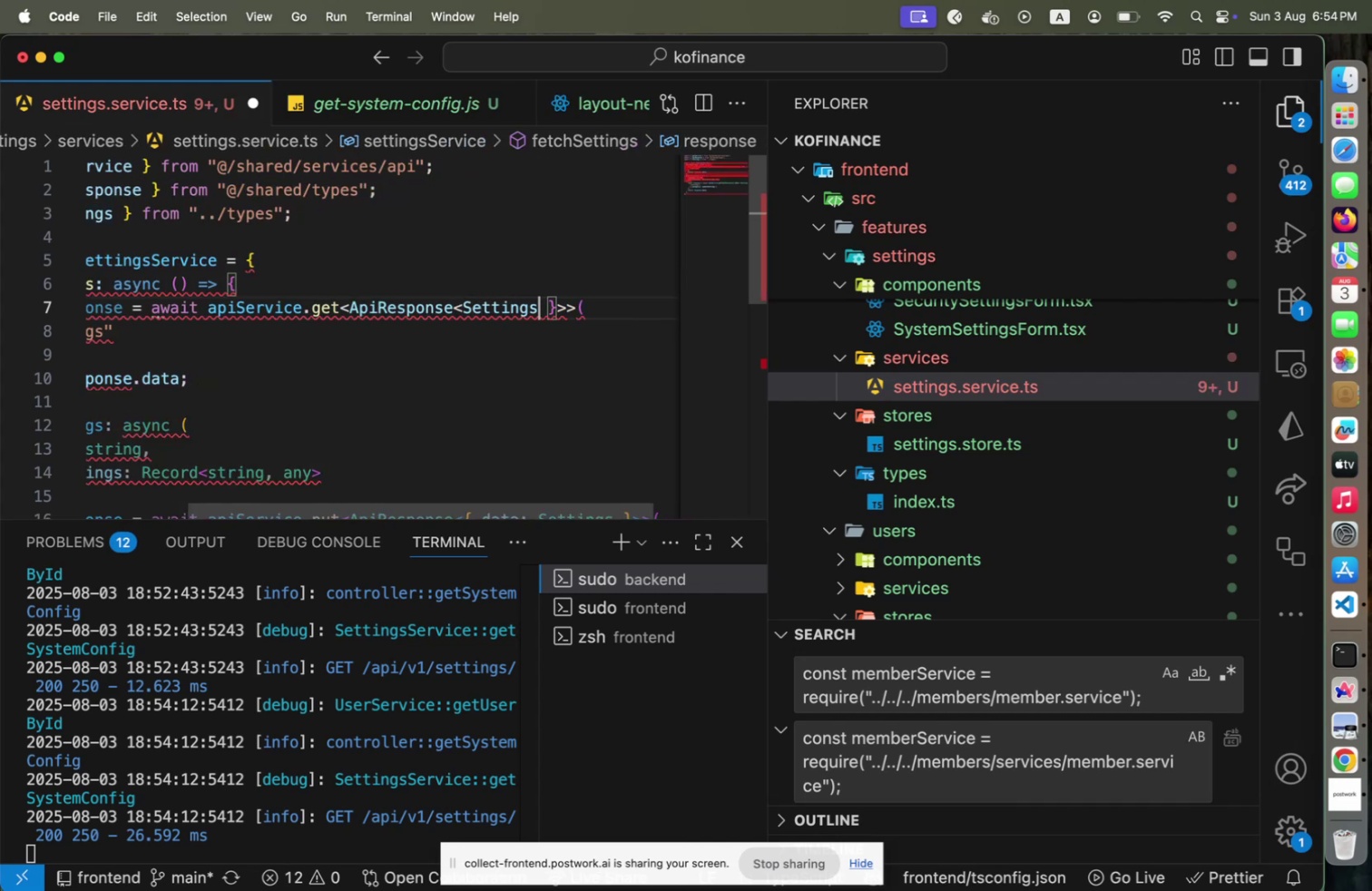 
key(Shift+ArrowRight)
 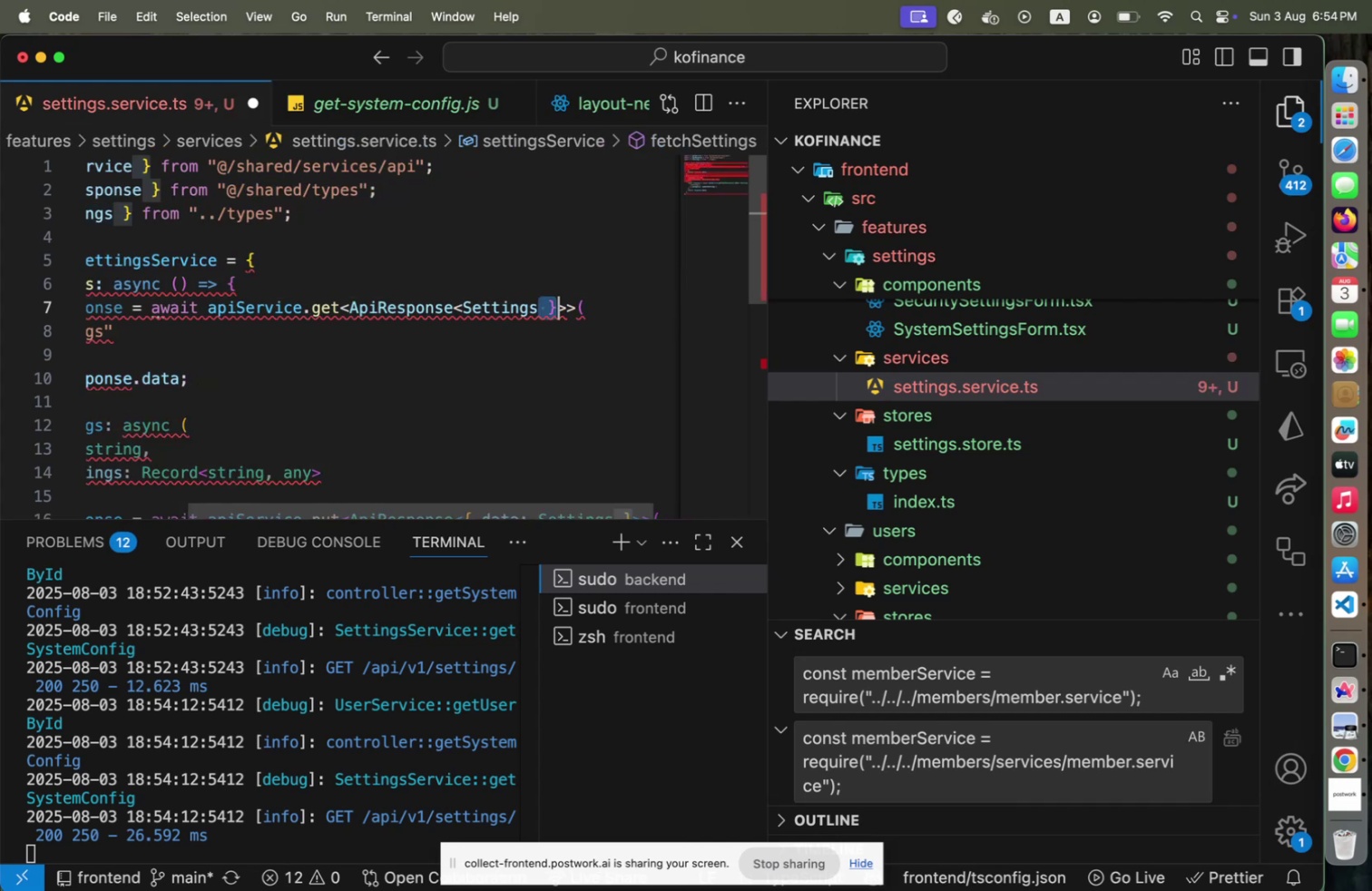 
key(Shift+ArrowRight)
 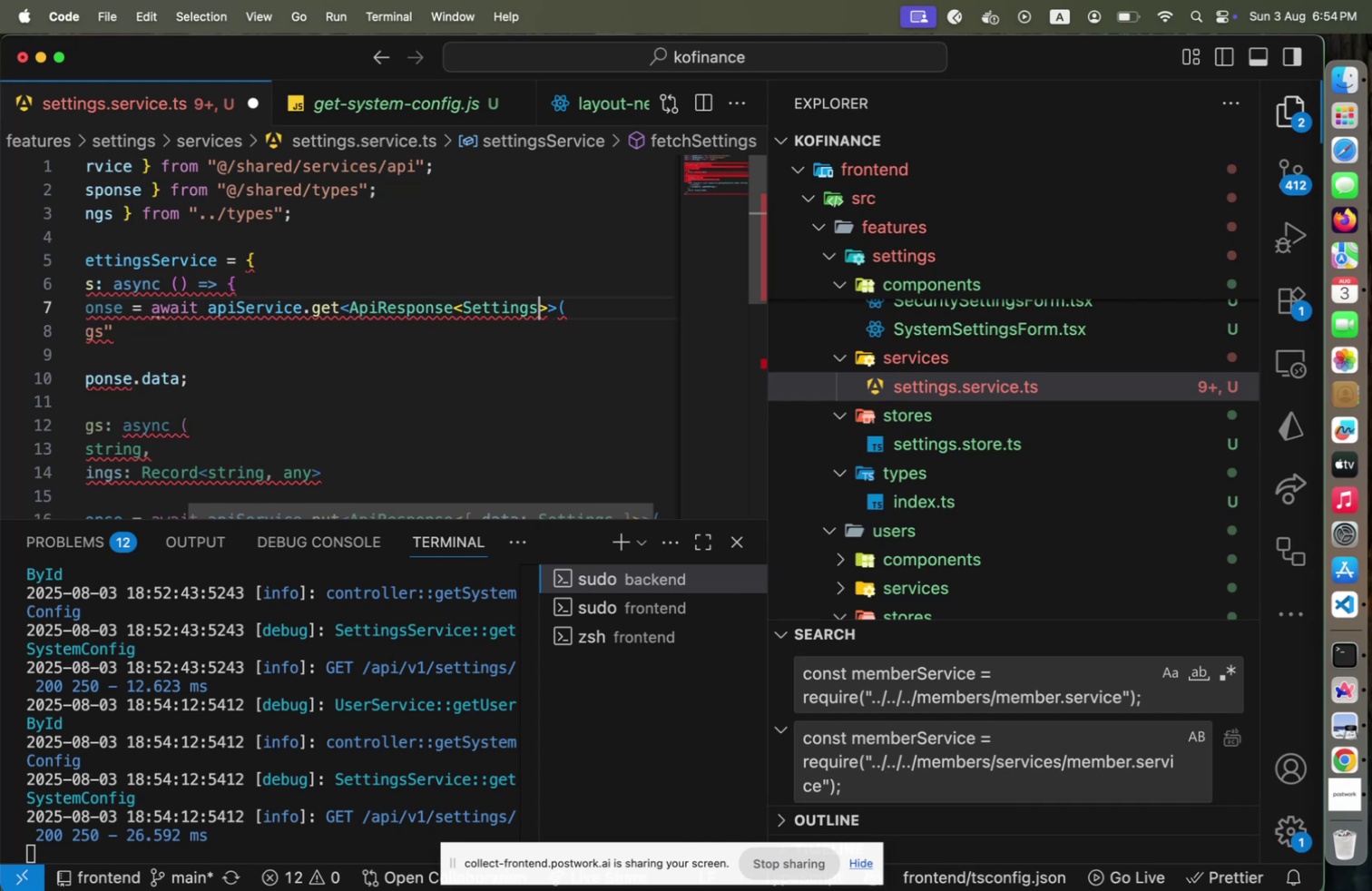 
key(Backspace)
 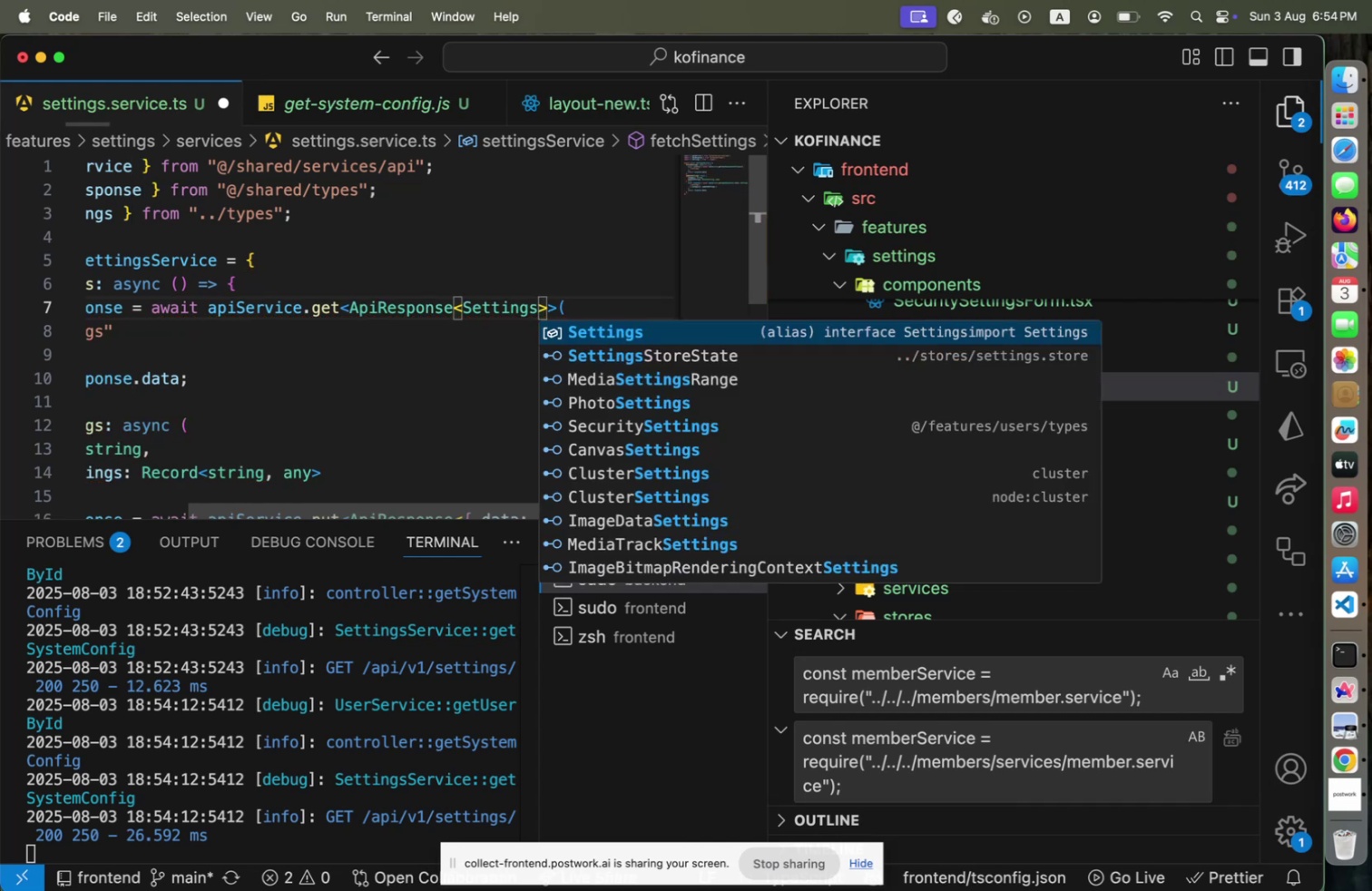 
key(ArrowRight)
 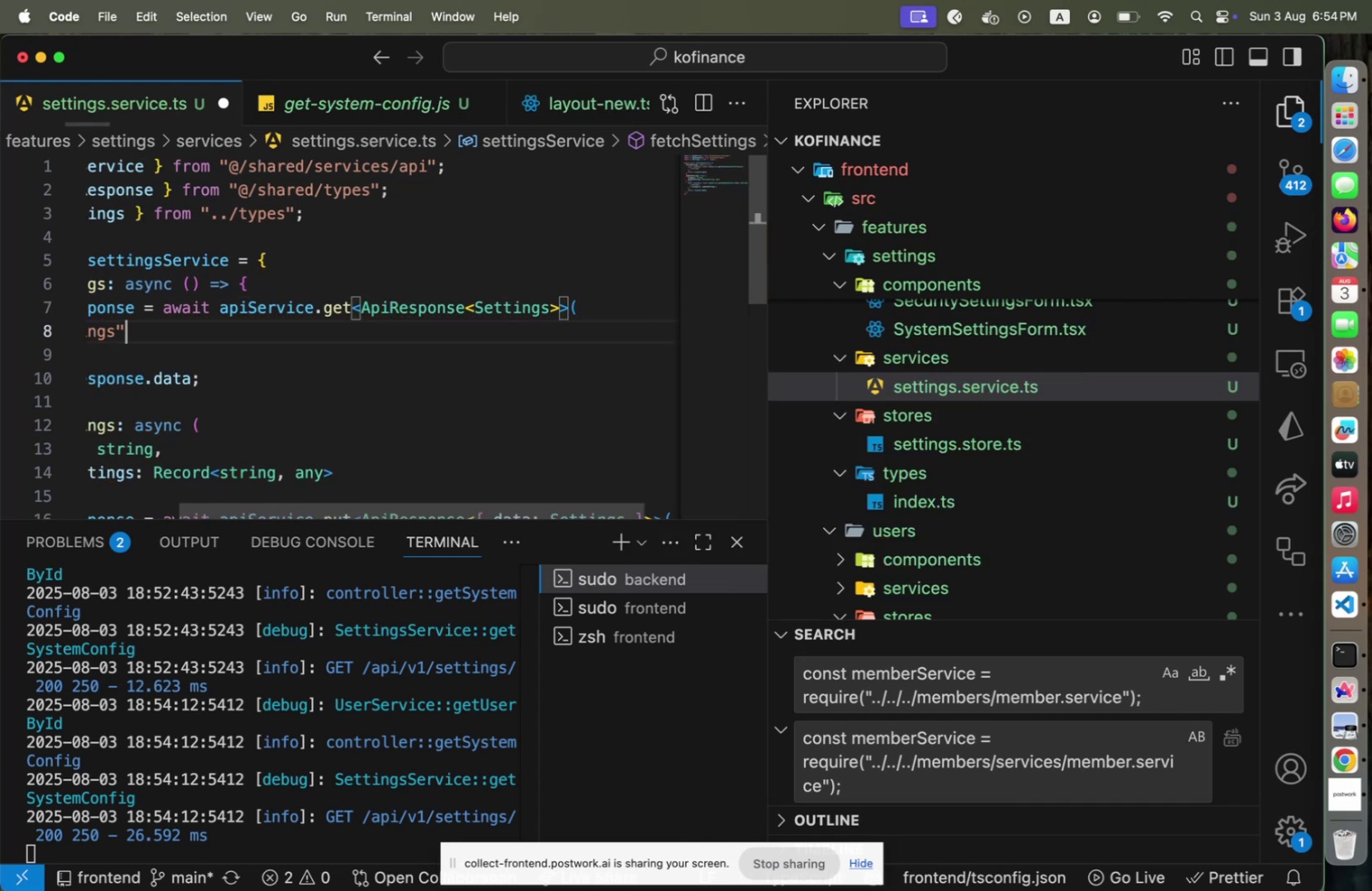 
key(ArrowDown)
 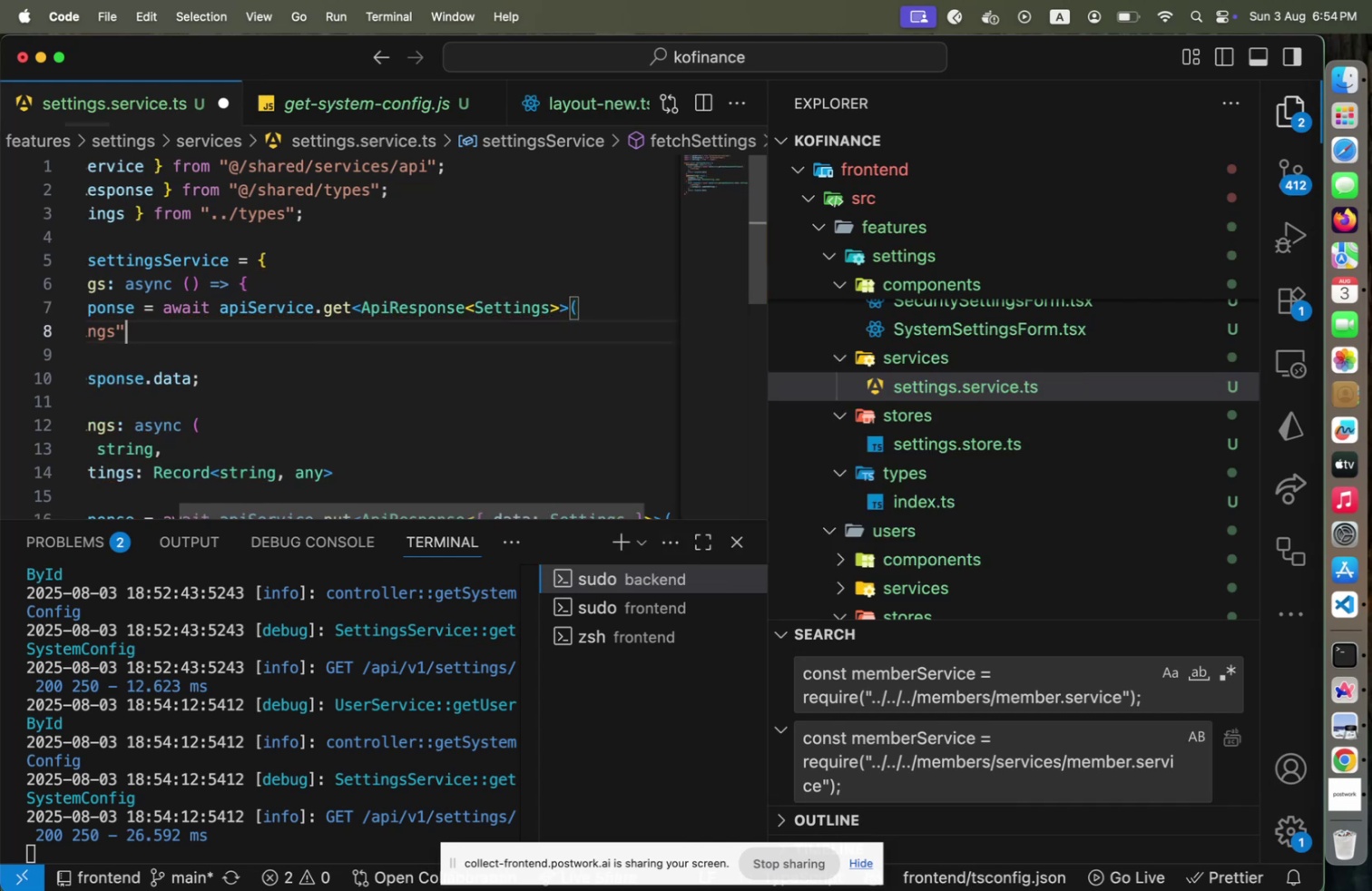 
key(ArrowLeft)
 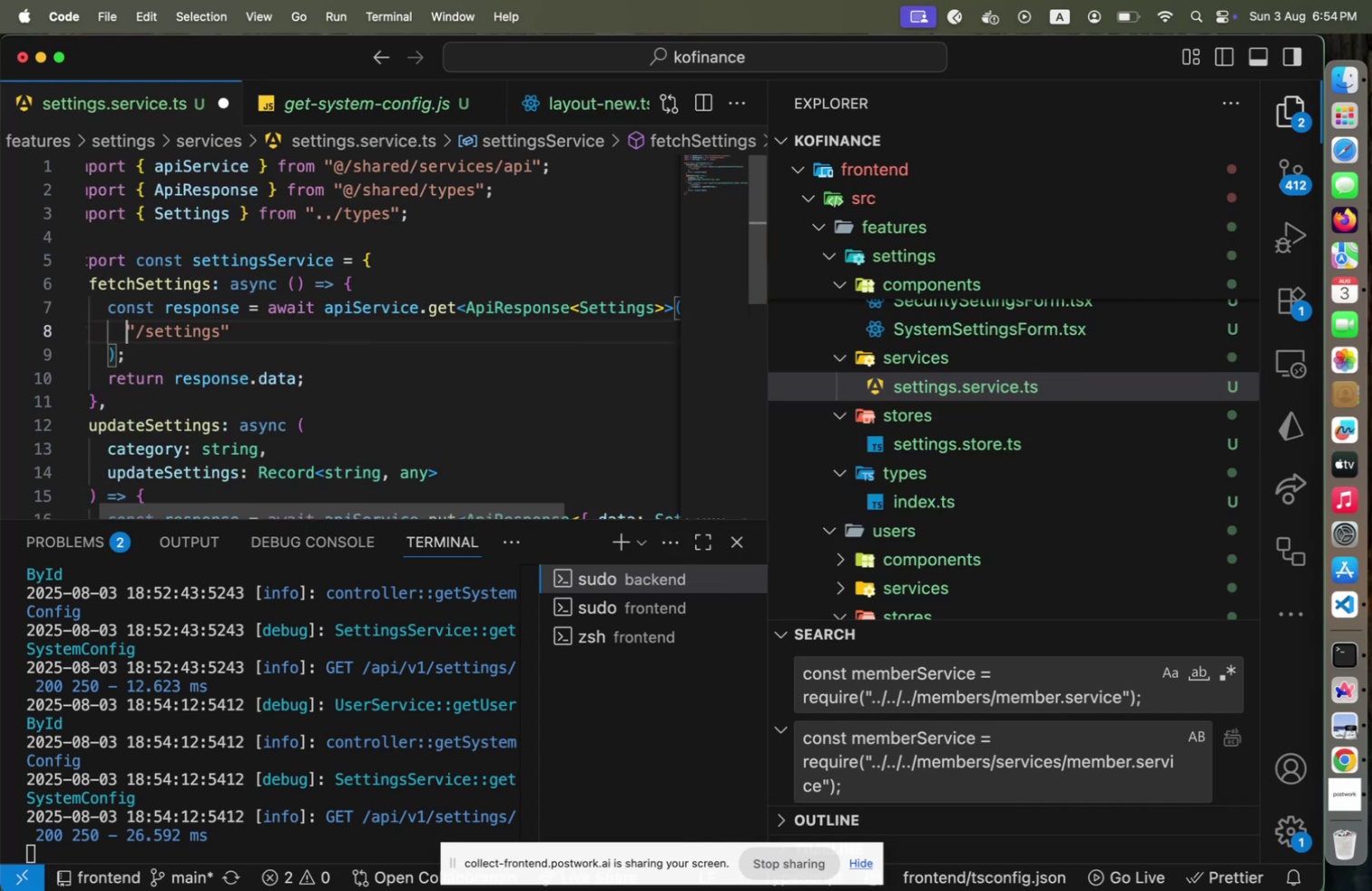 
key(Home)
 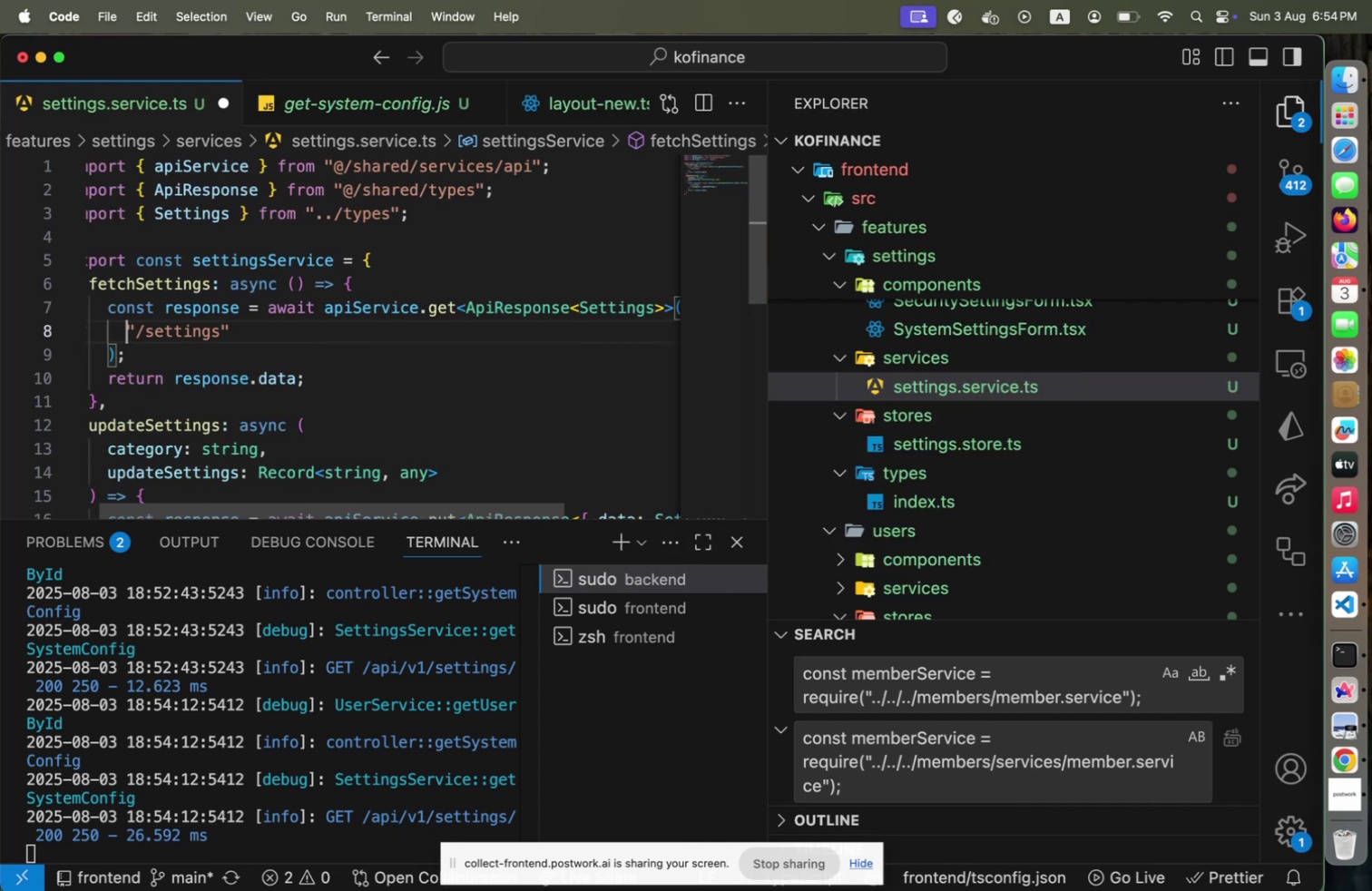 
key(Meta+CommandLeft)
 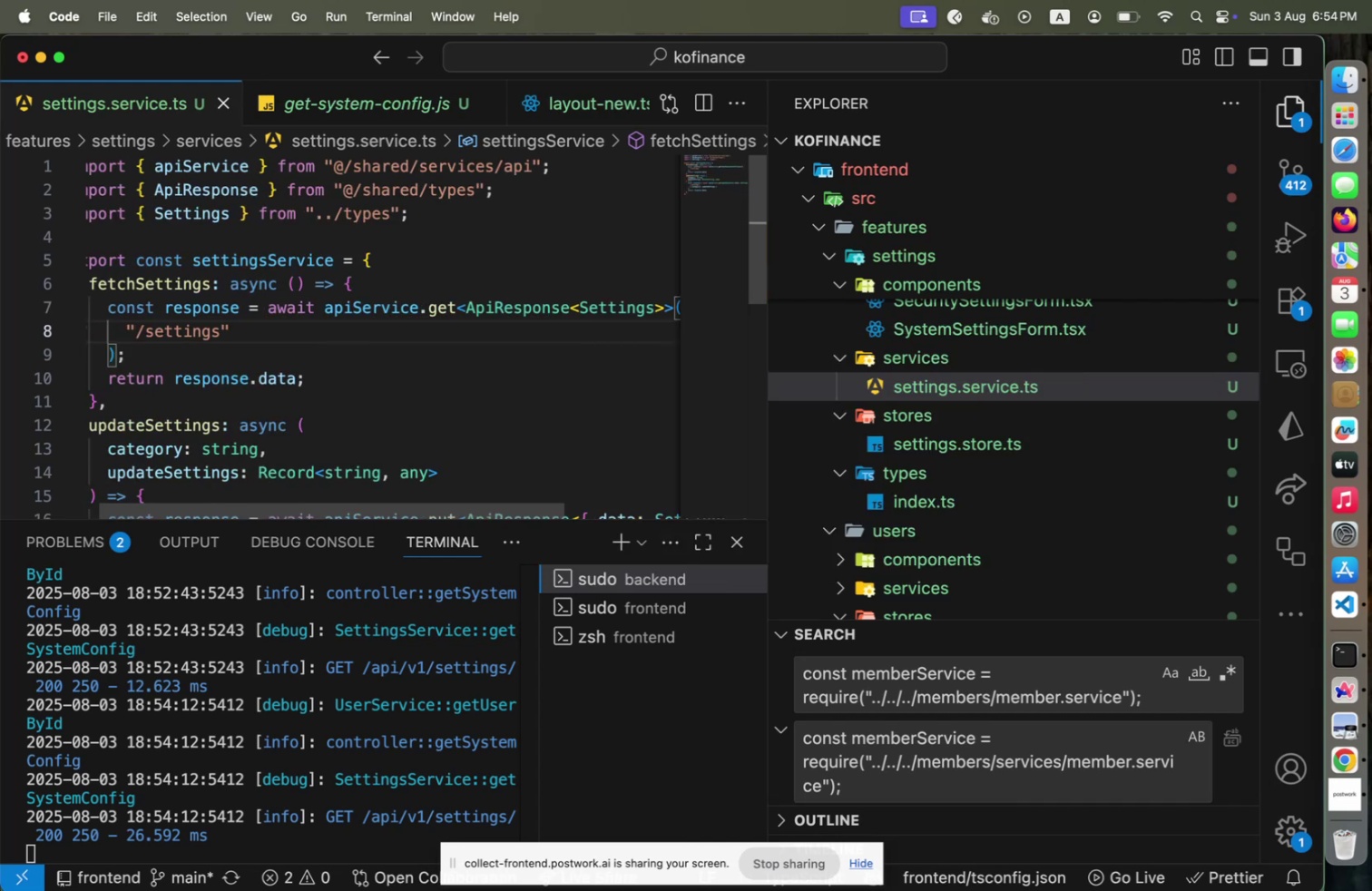 
key(Meta+S)
 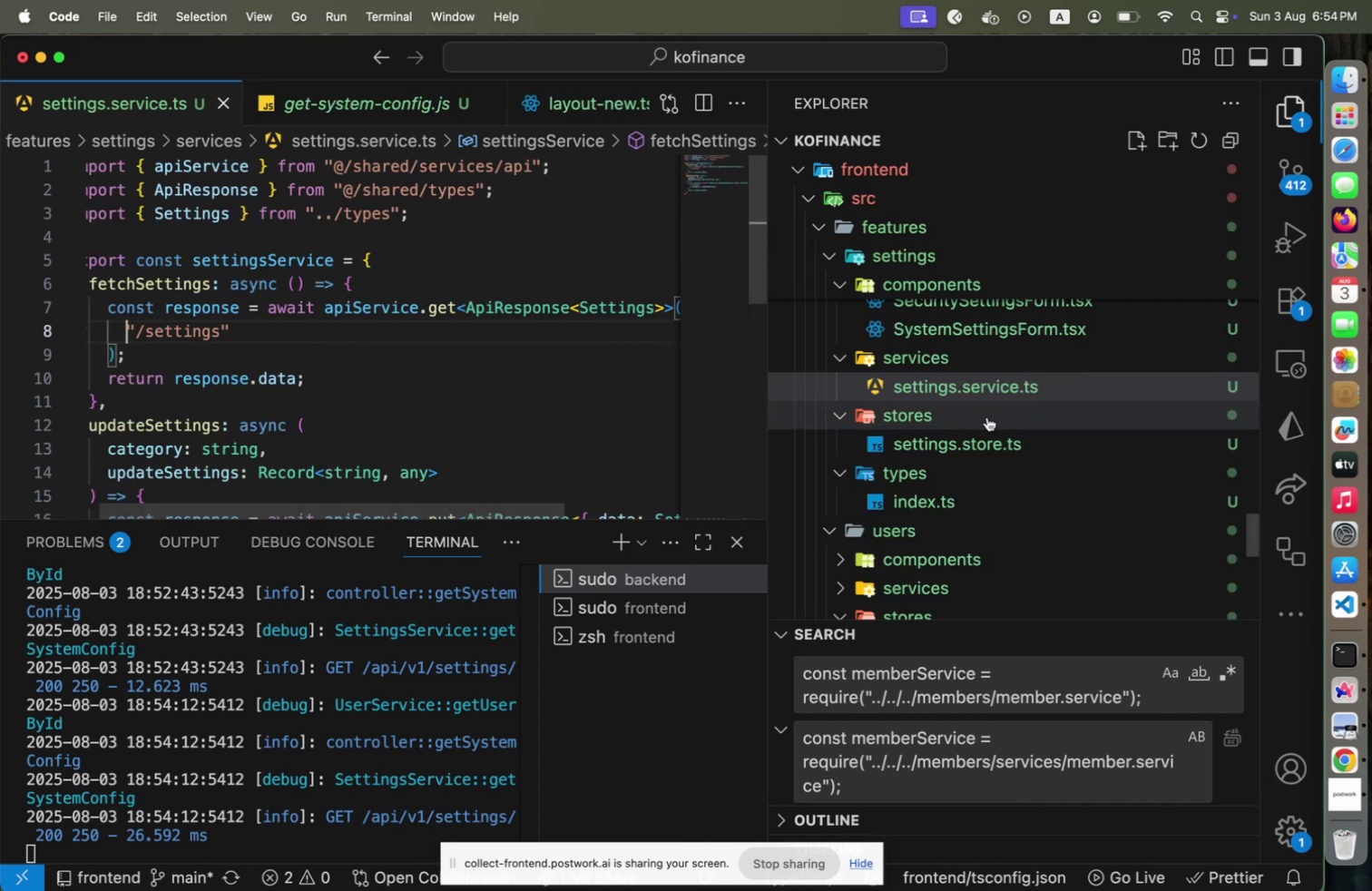 
scroll: coordinate [971, 512], scroll_direction: up, amount: 22.0
 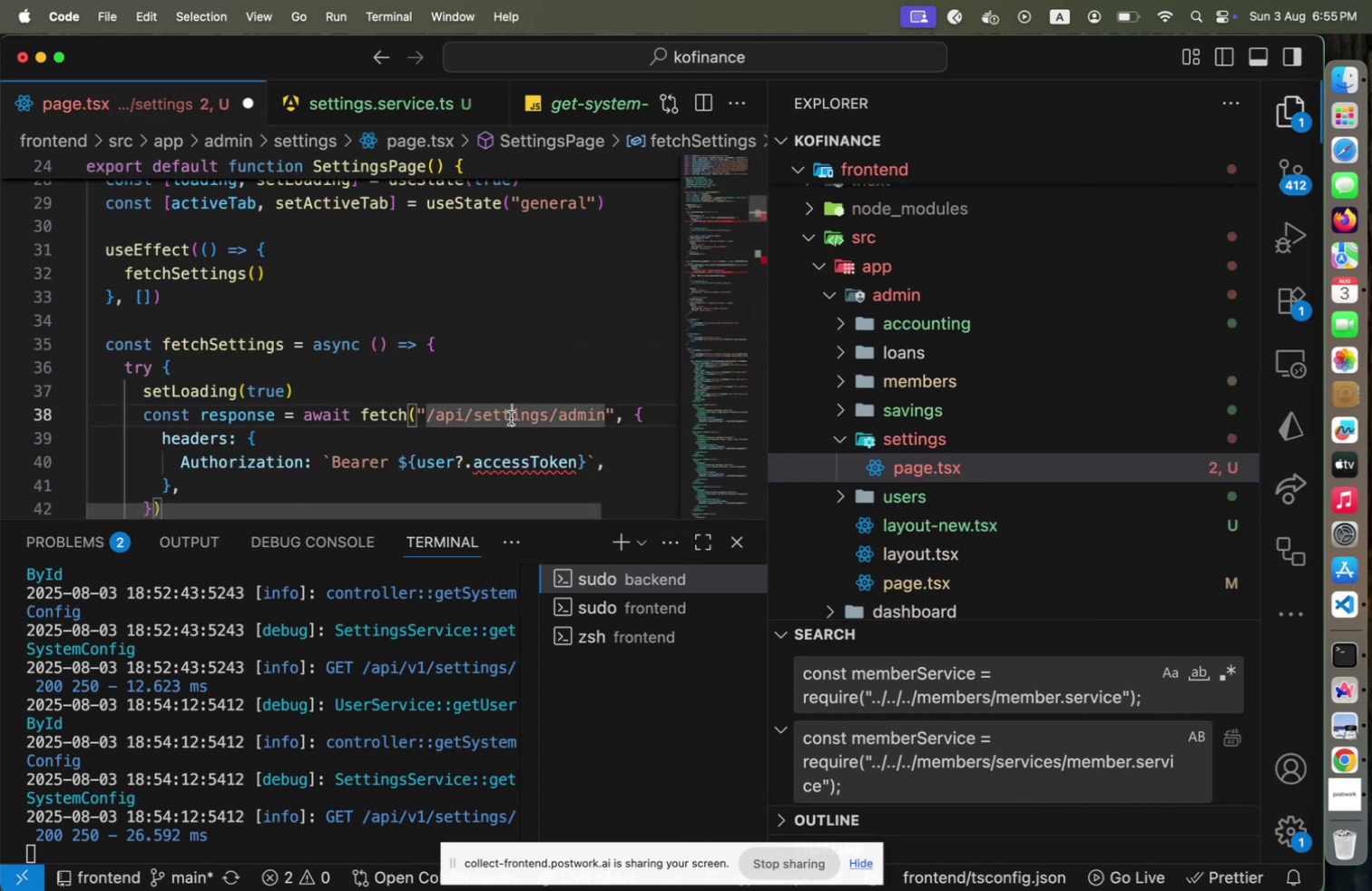 
key(ArrowLeft)
 